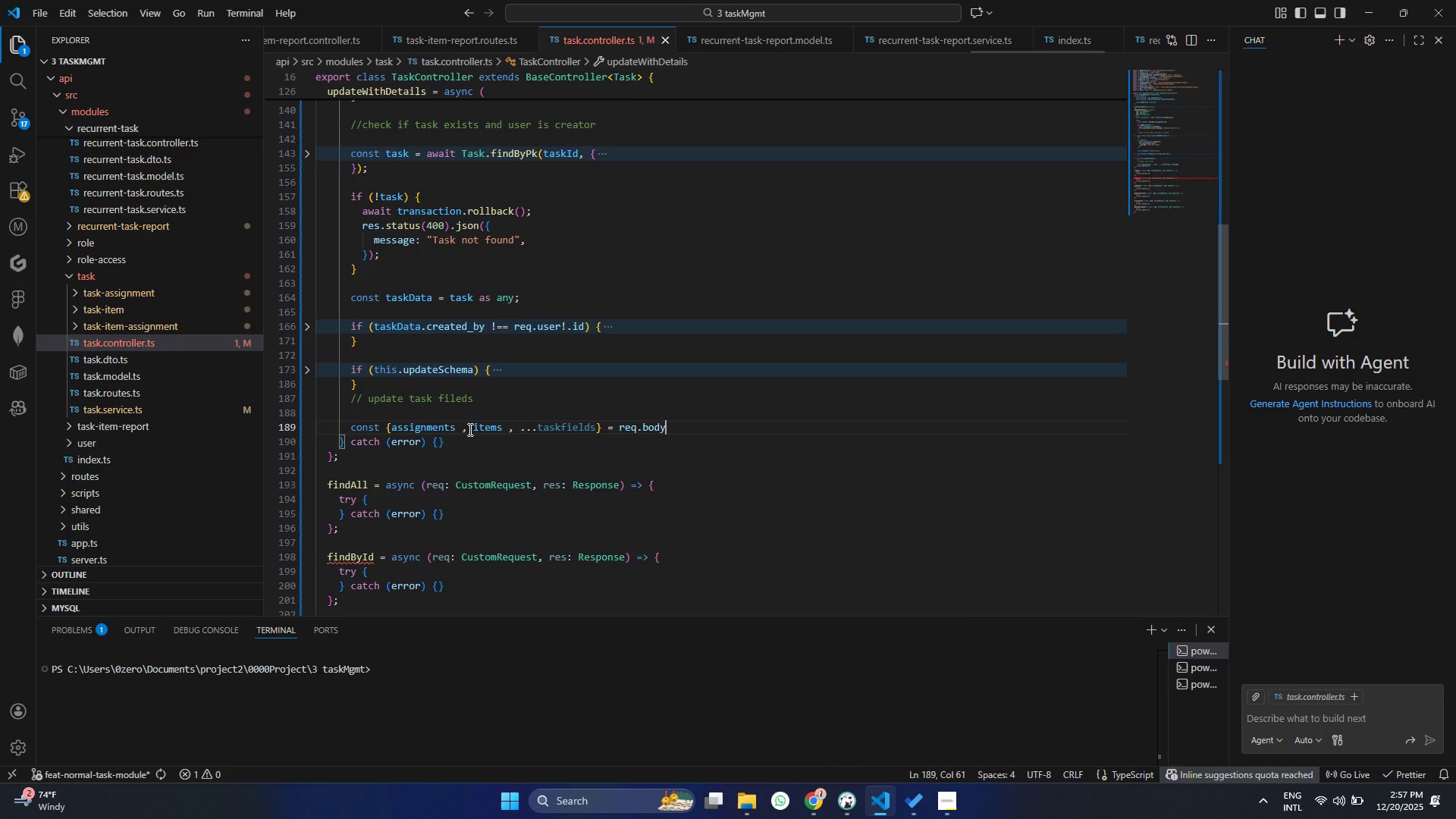 
key(Semicolon)
 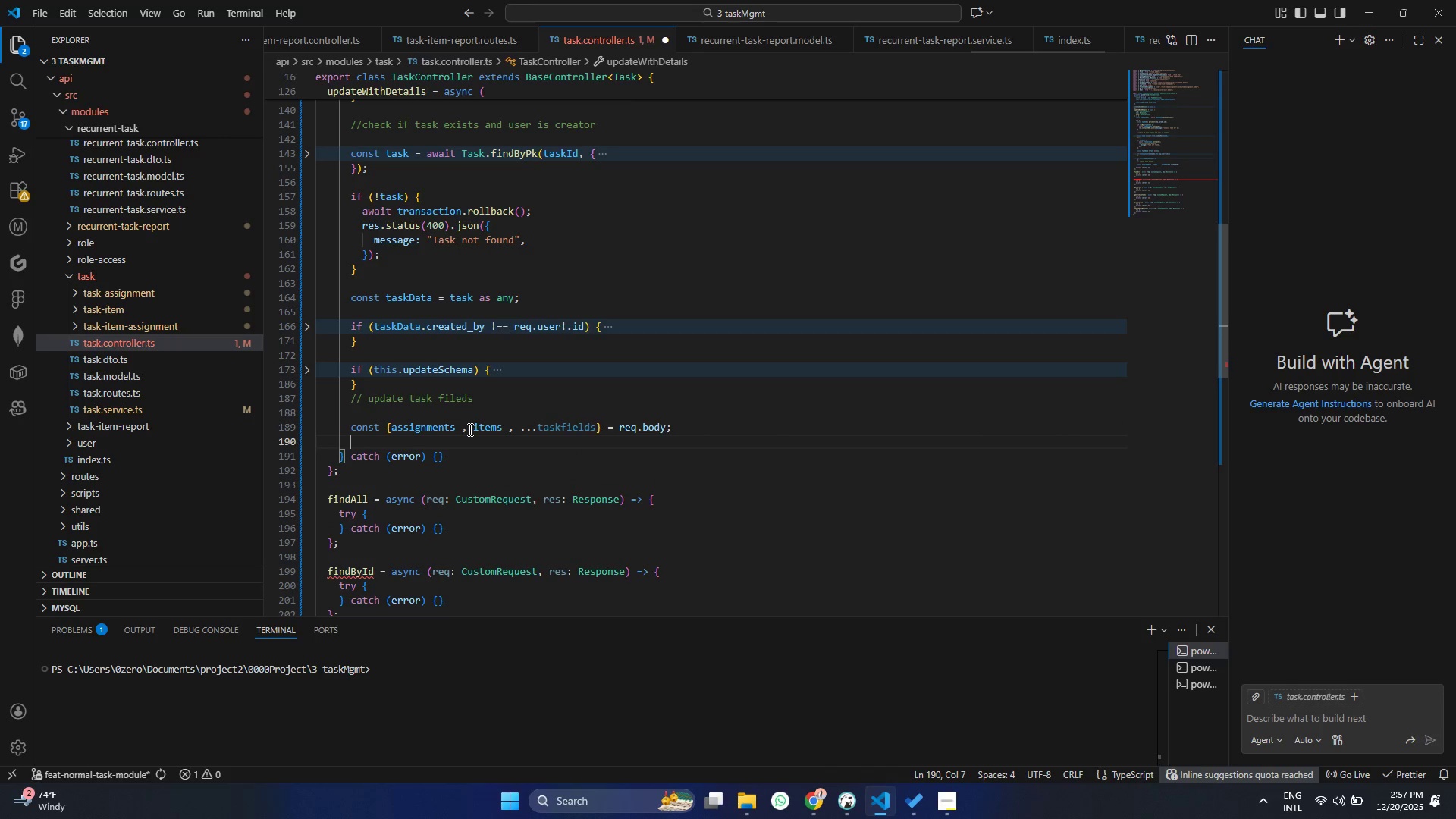 
key(Enter)
 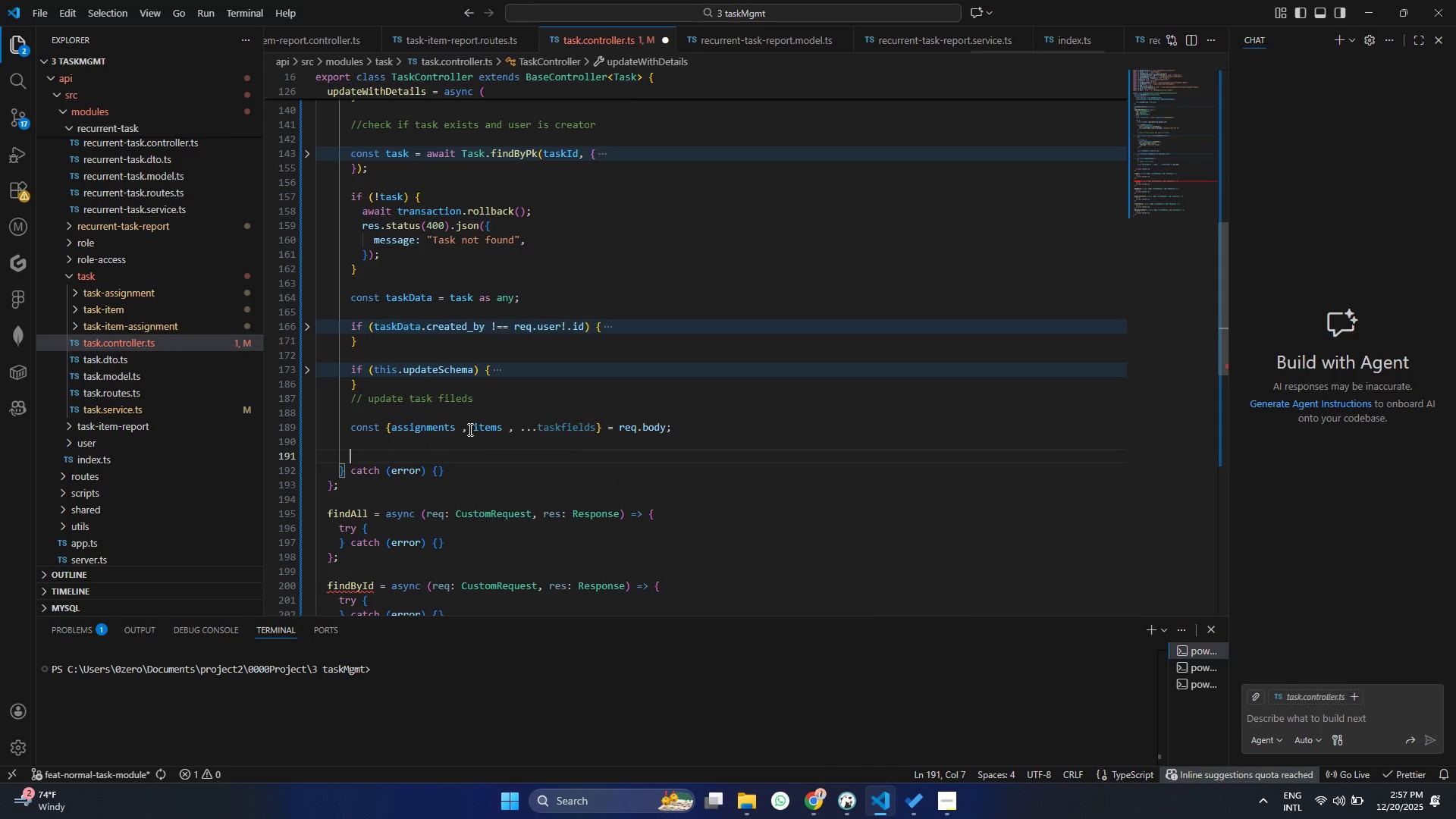 
key(Enter)
 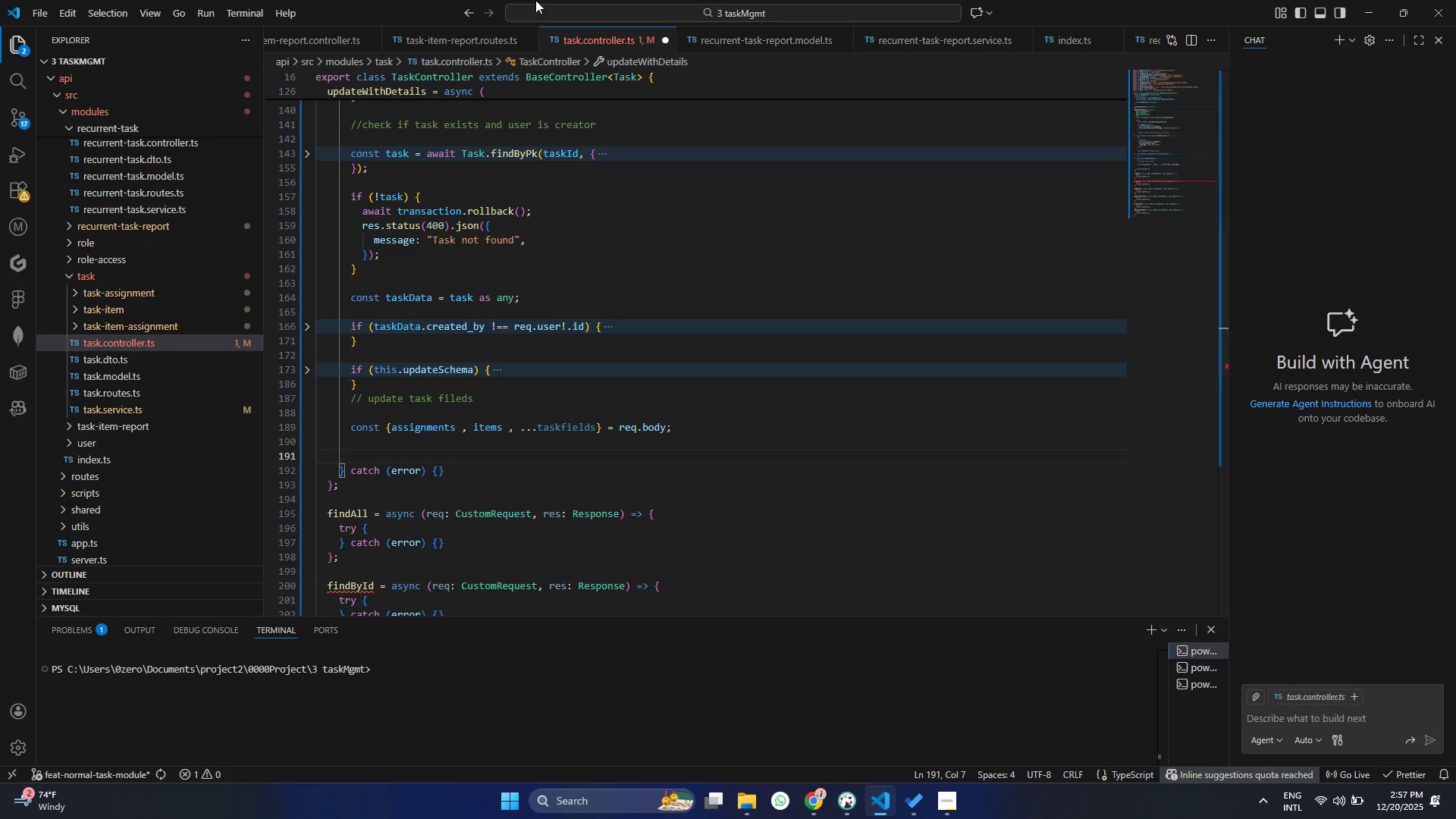 
type(awa)
 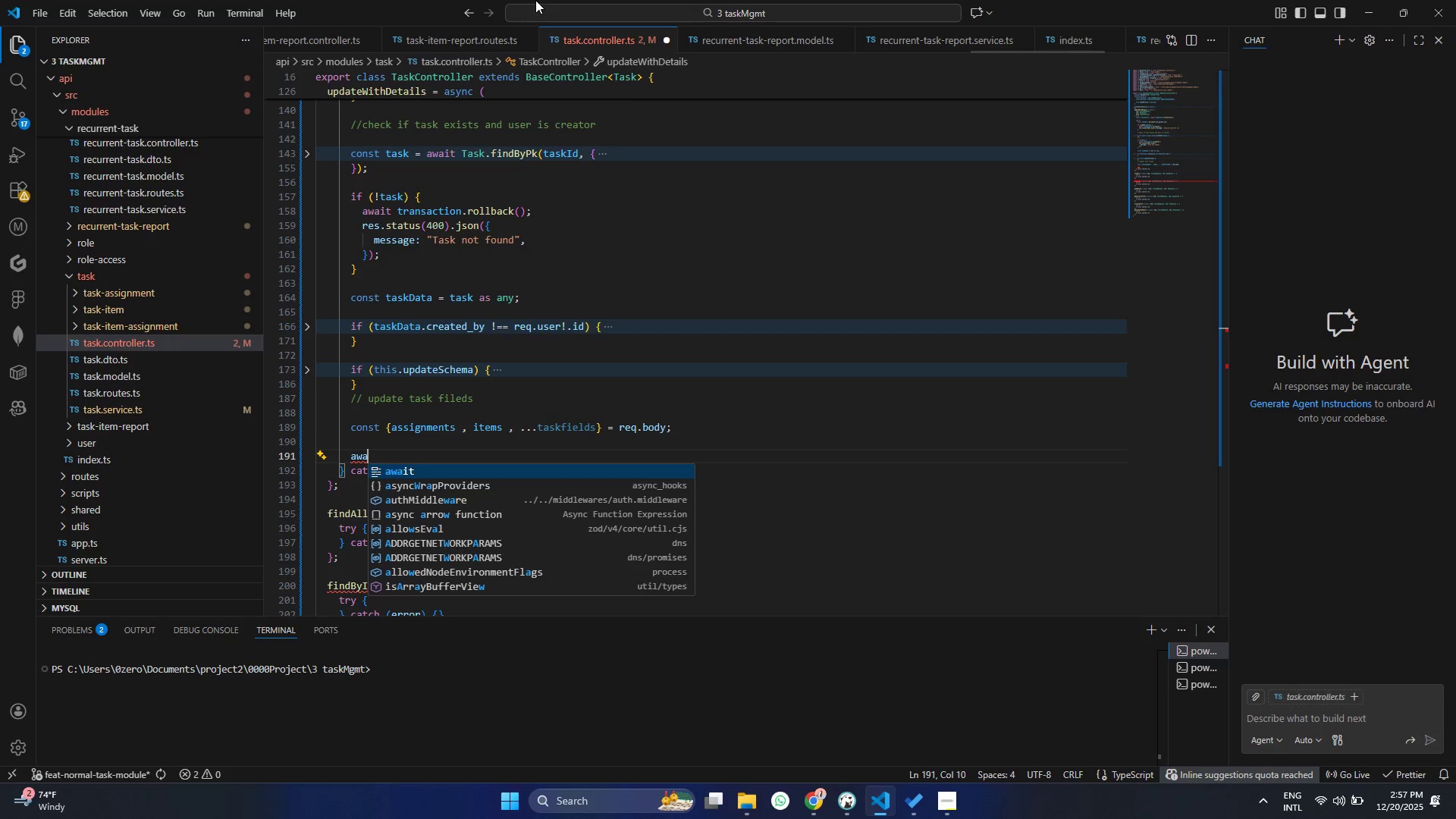 
key(Enter)
 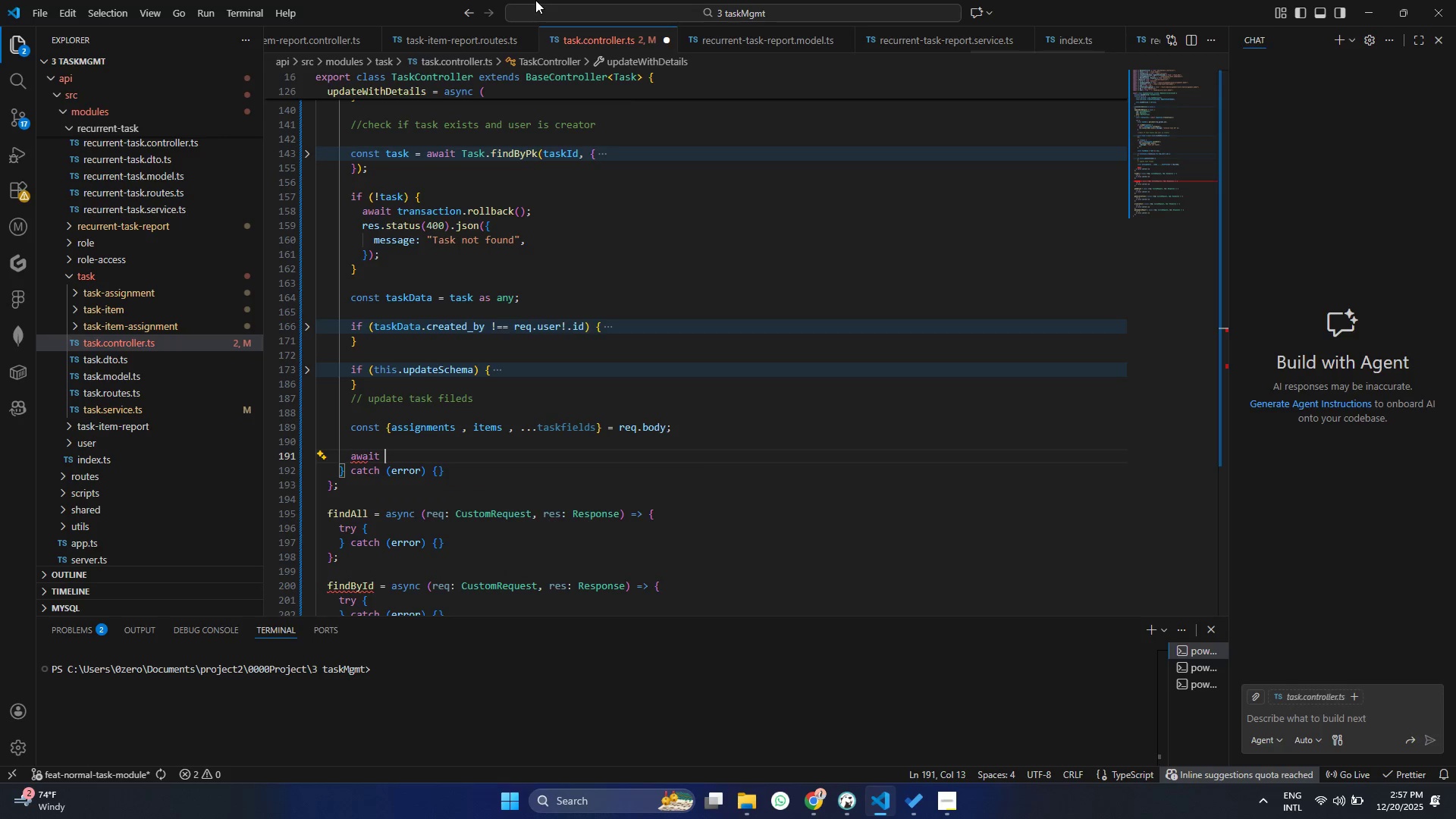 
type( Tas)
 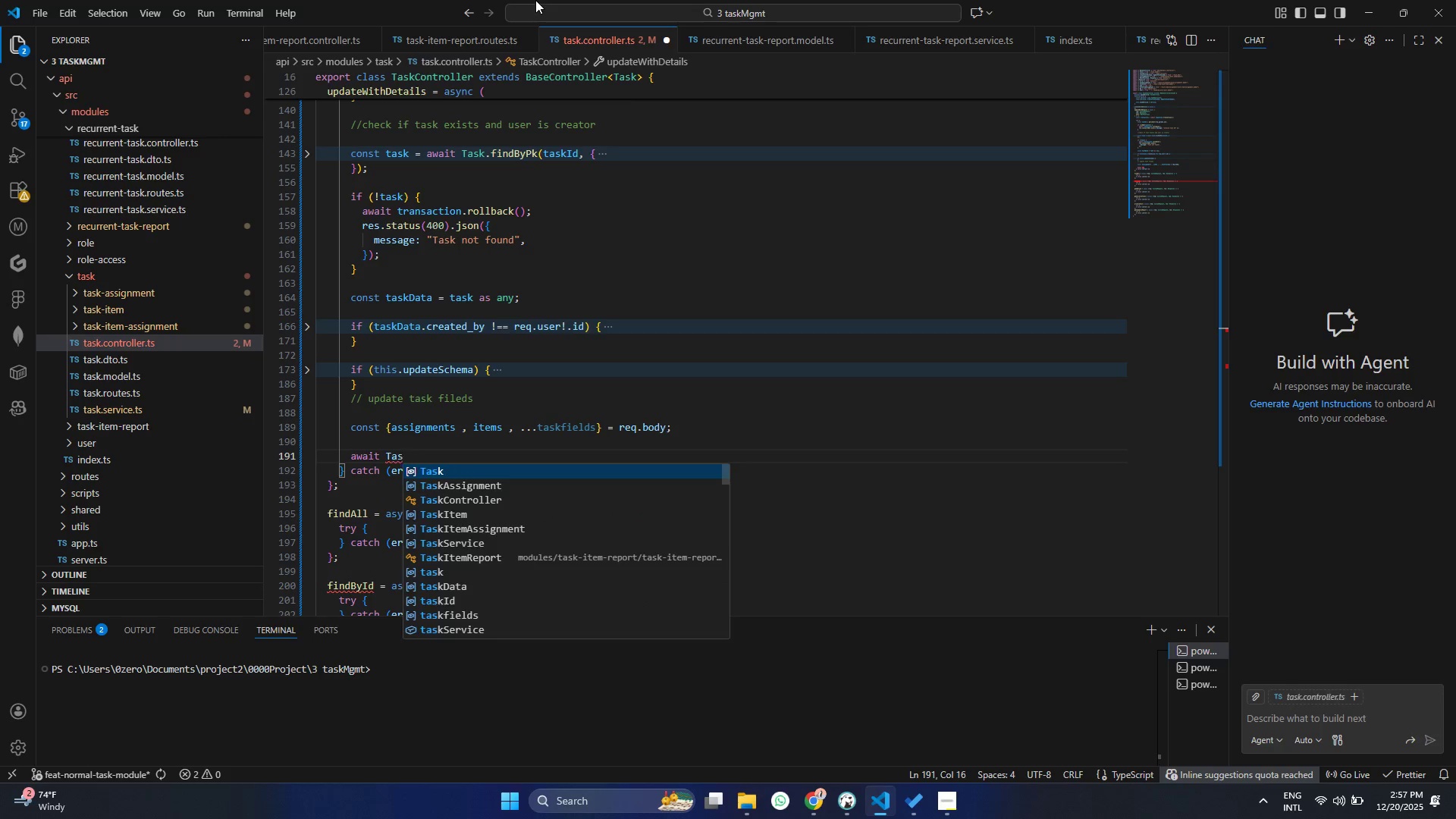 
key(Enter)
 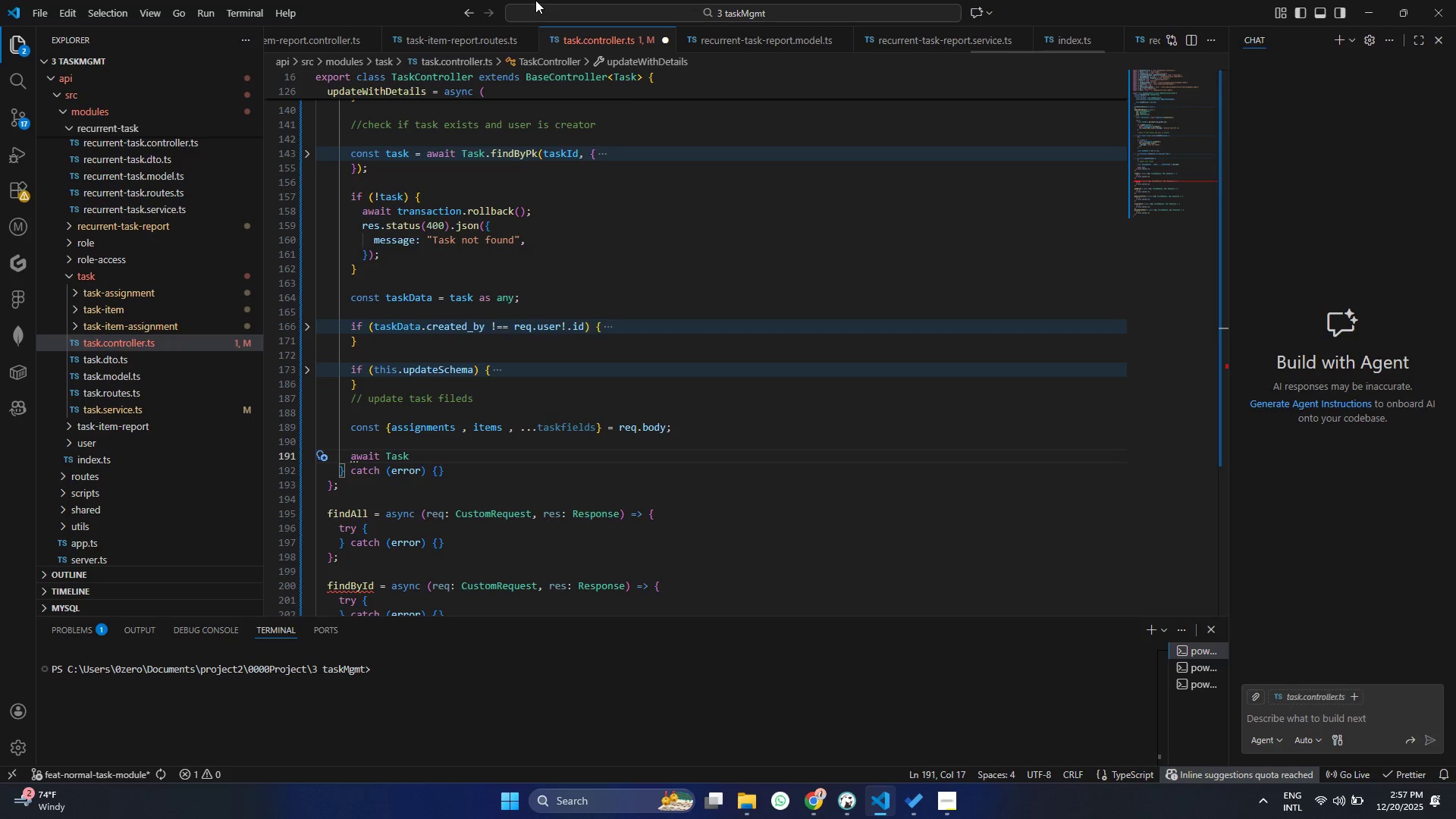 
key(Control+ControlLeft)
 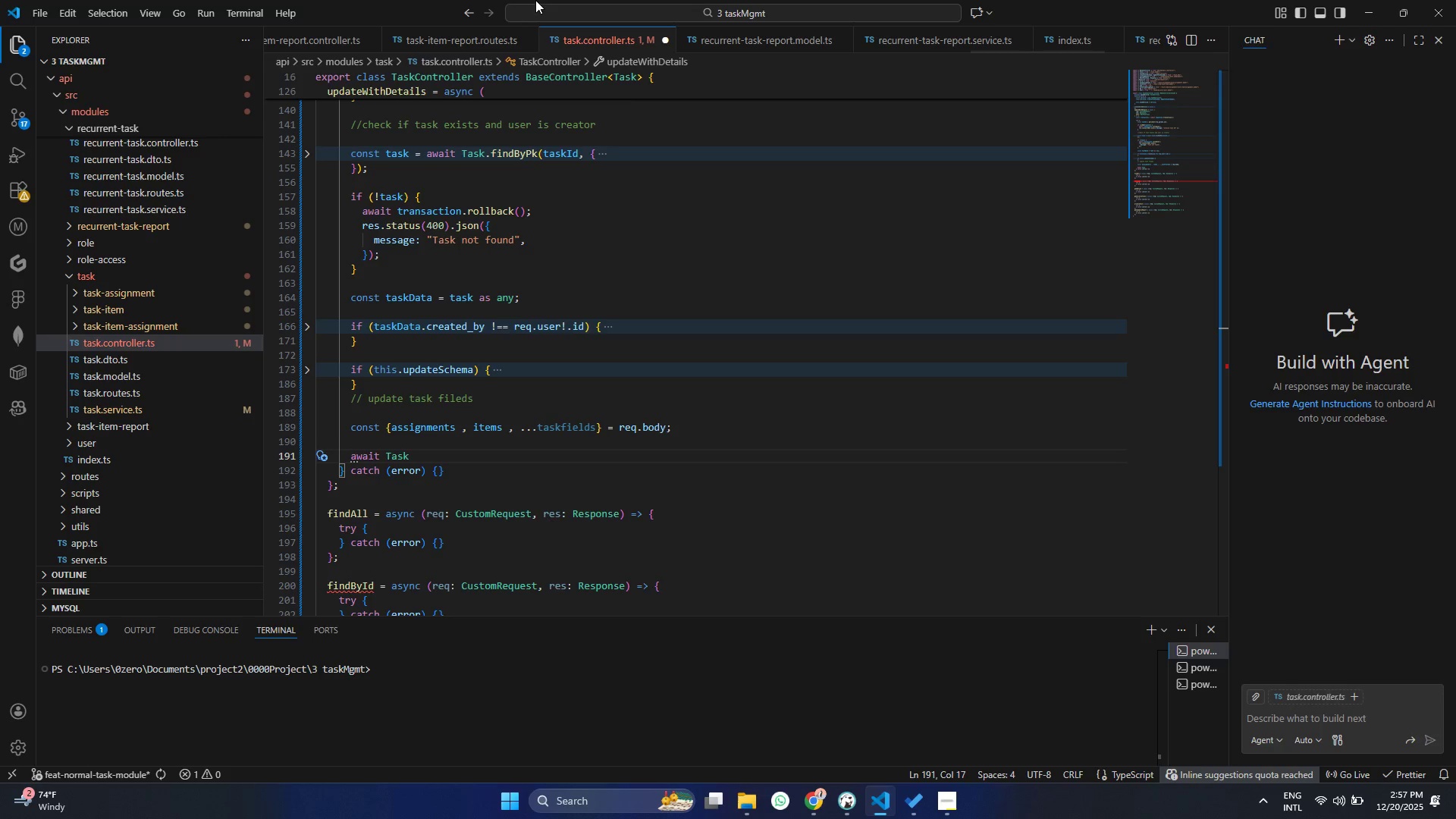 
key(Control+ControlLeft)
 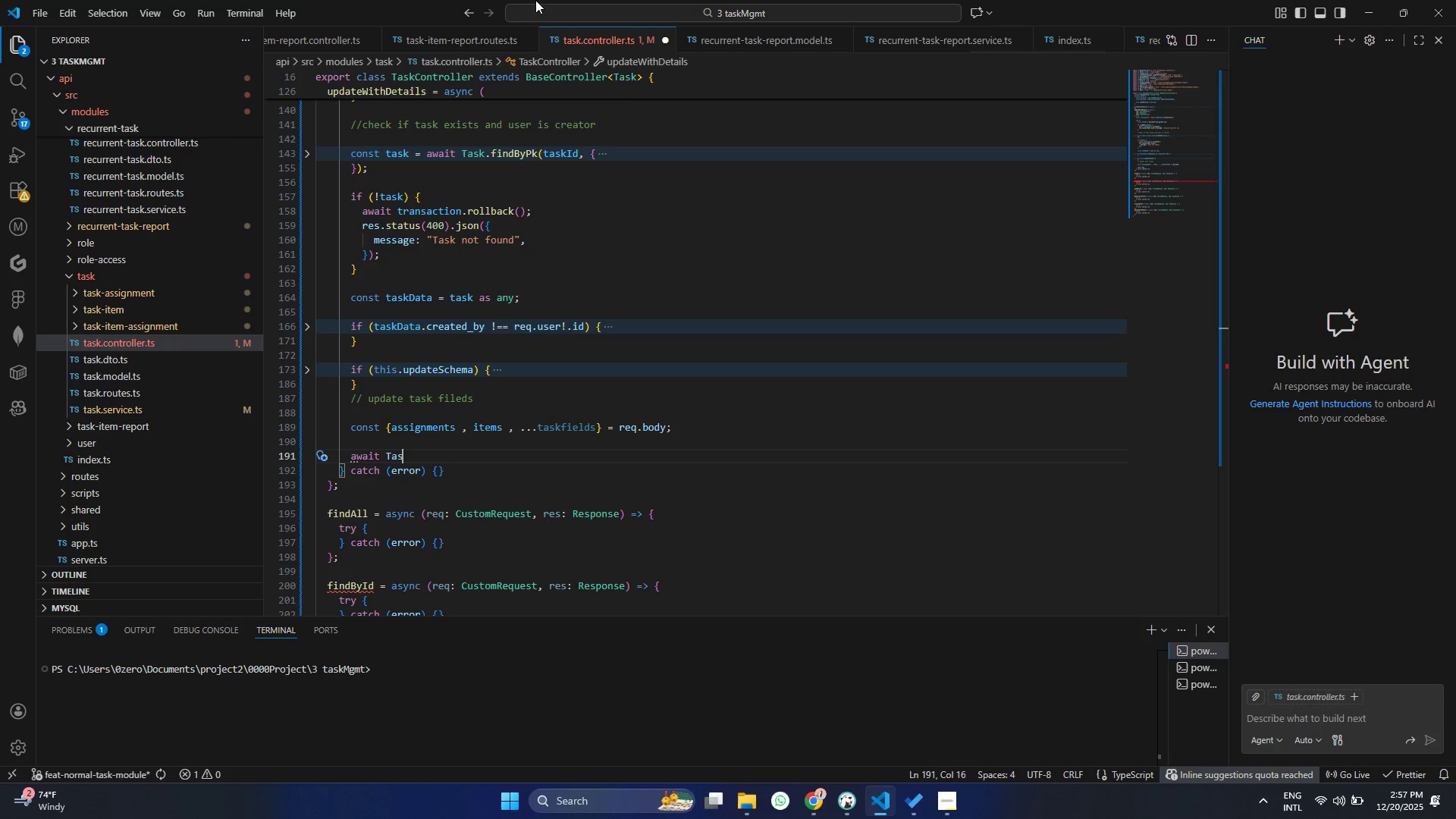 
key(Control+Z)
 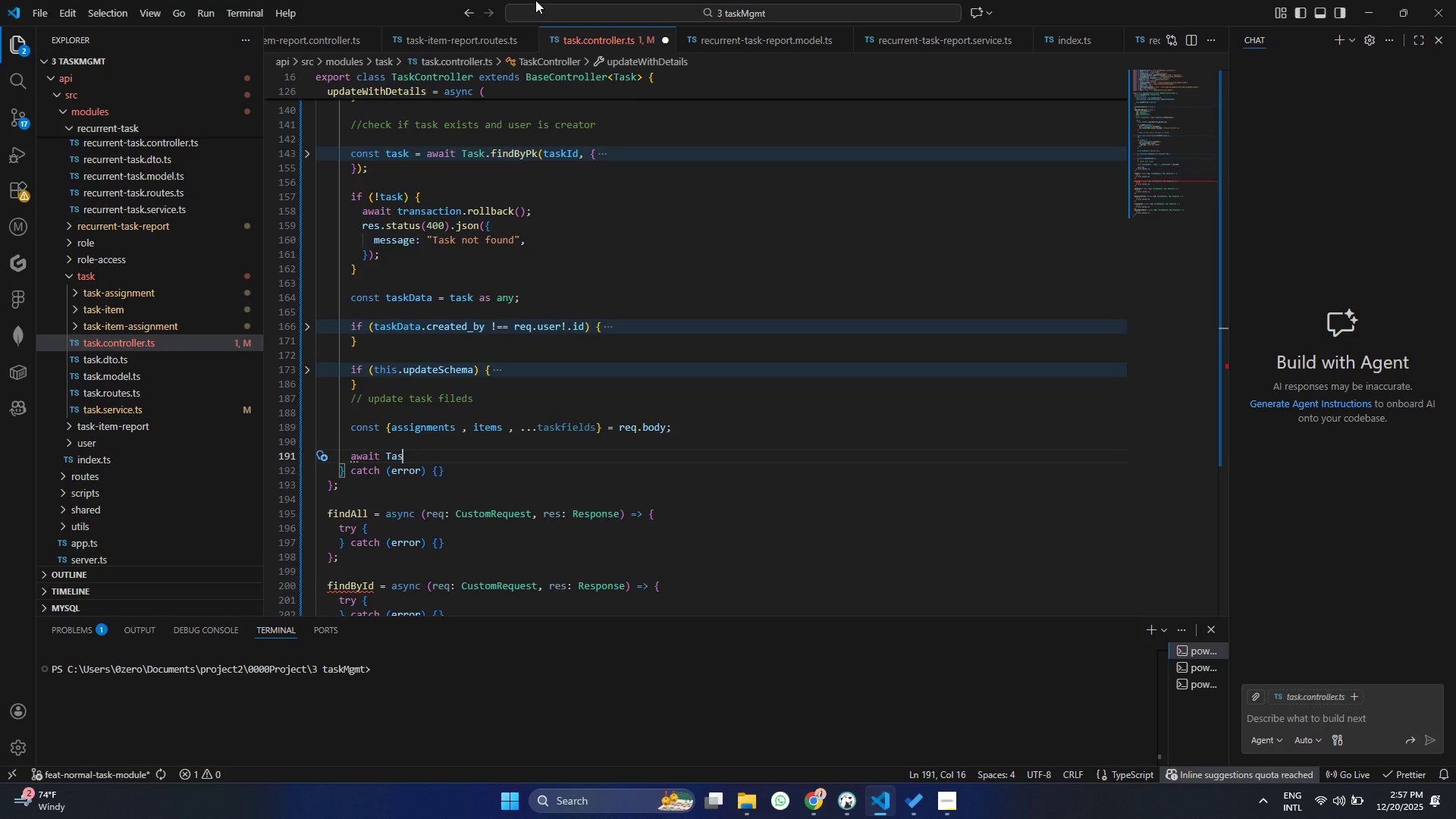 
key(Control+ControlLeft)
 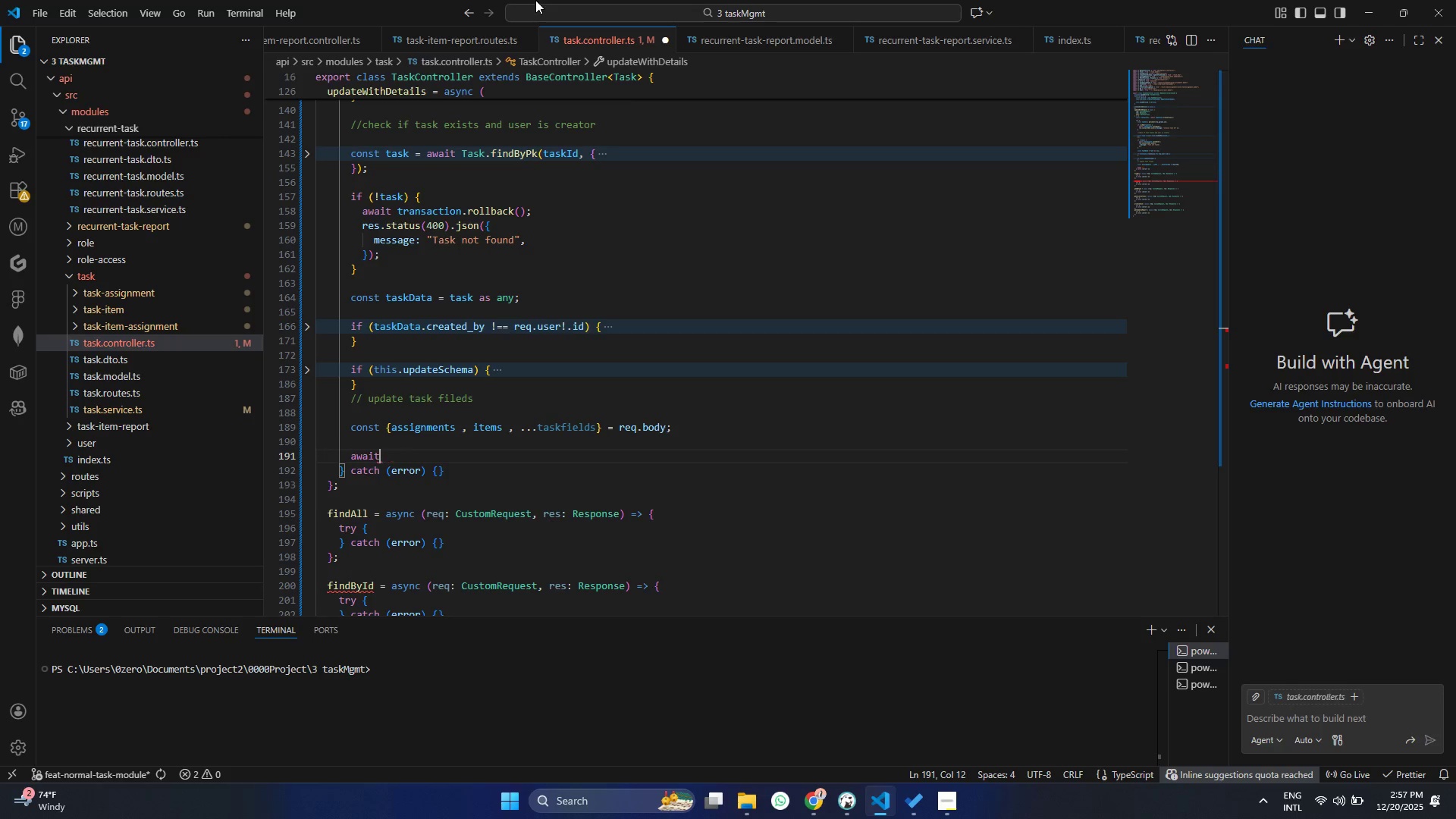 
key(Control+Z)
 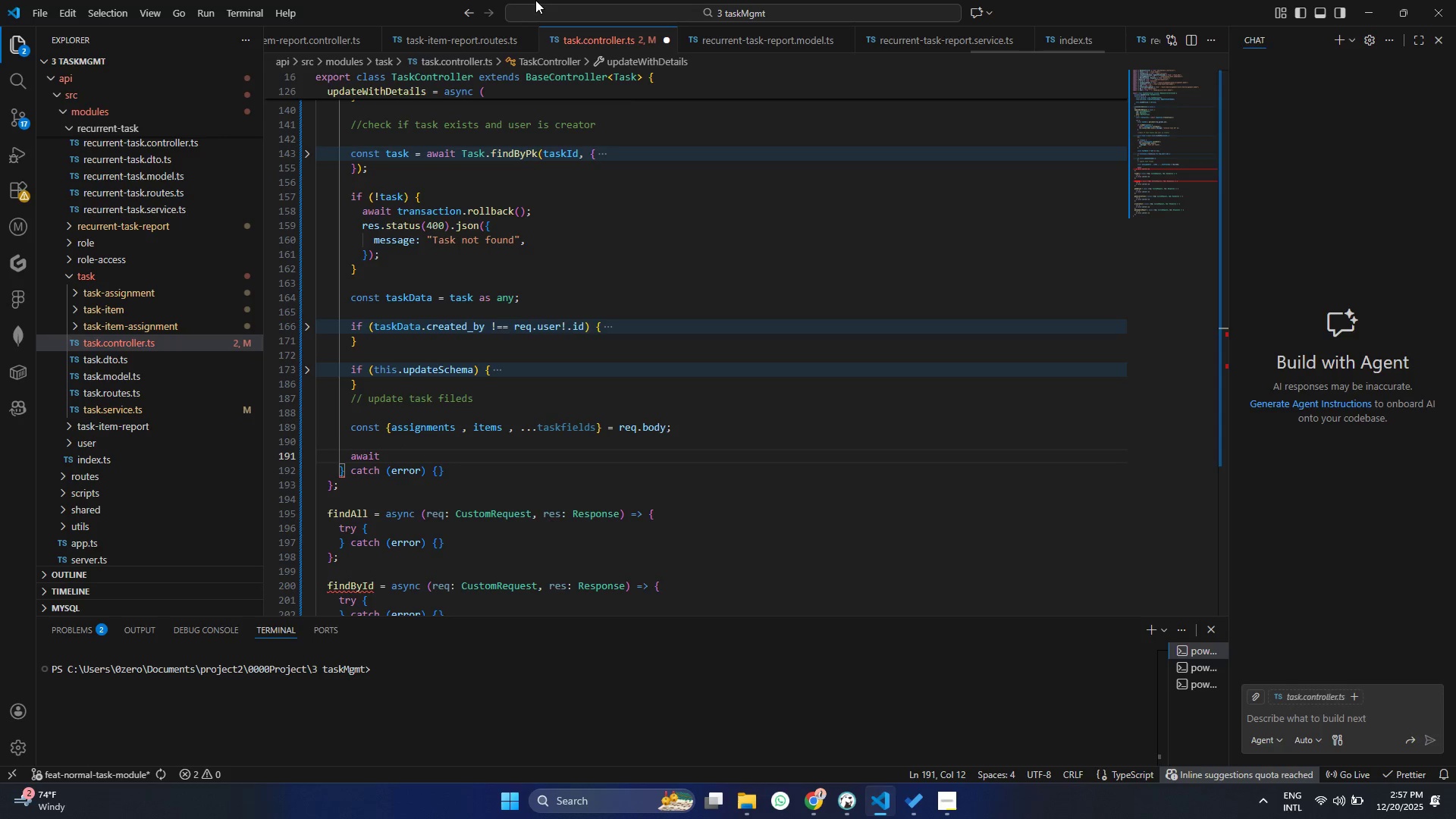 
type( ta)
 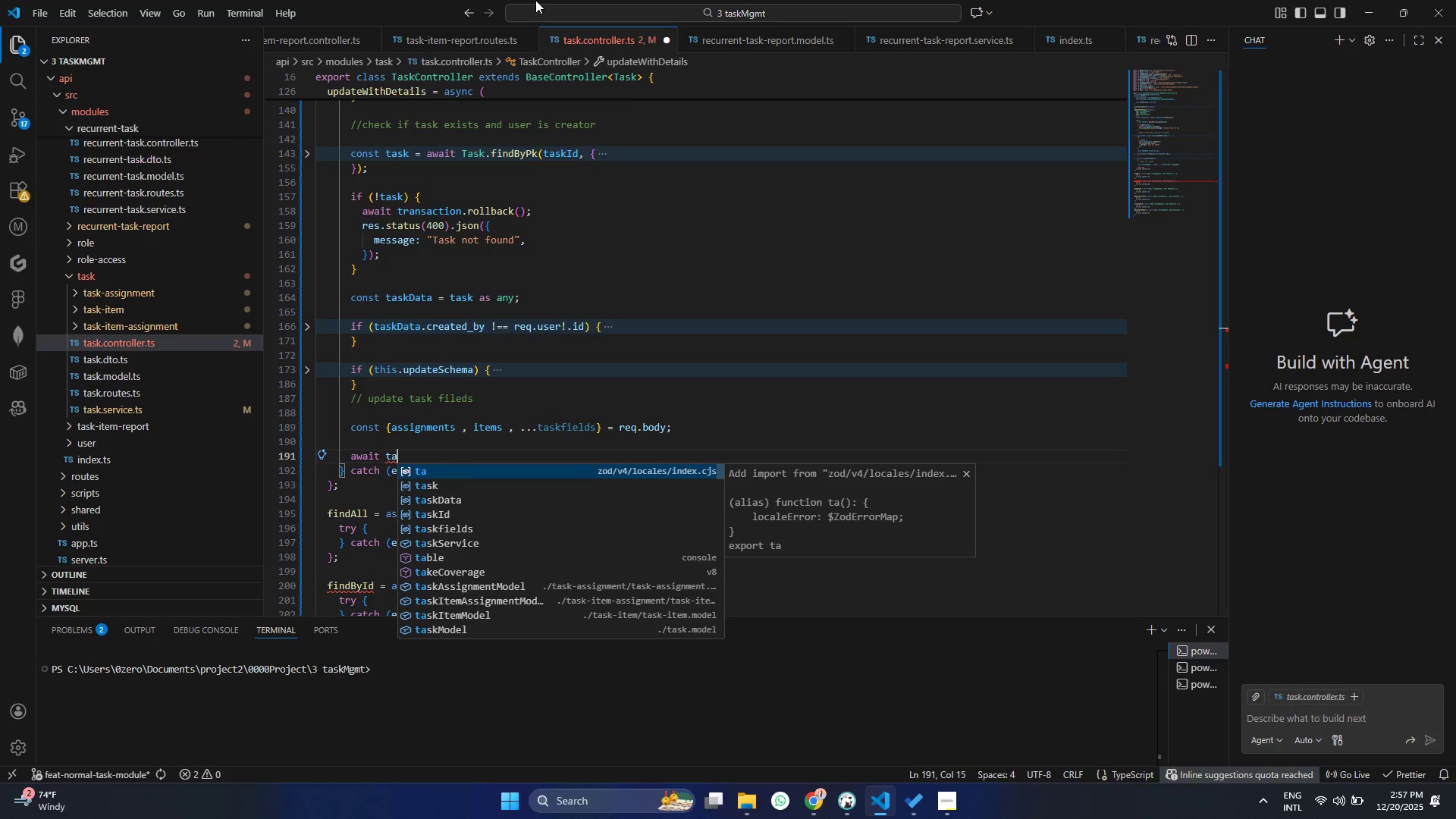 
key(ArrowDown)
 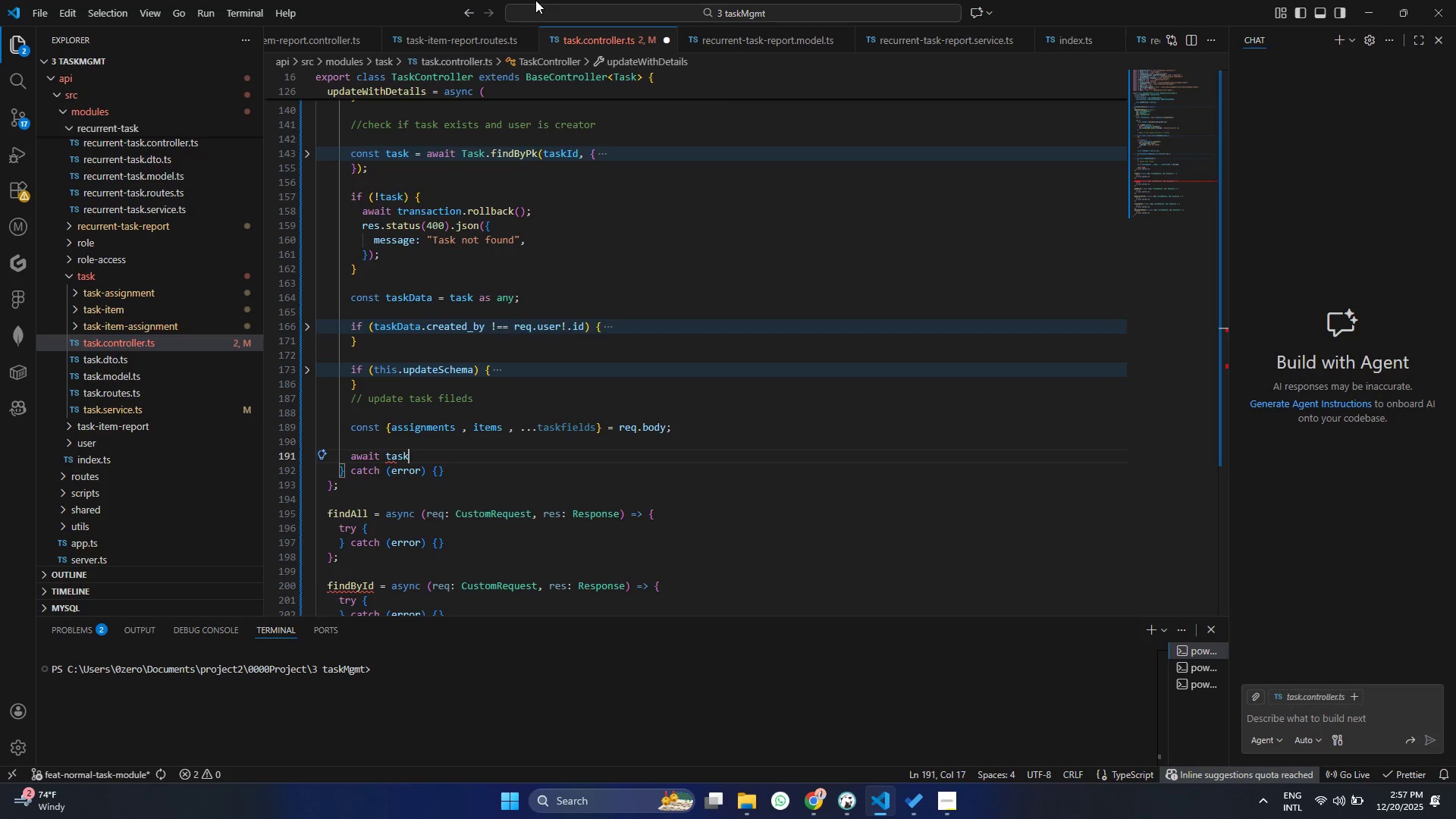 
key(Enter)
 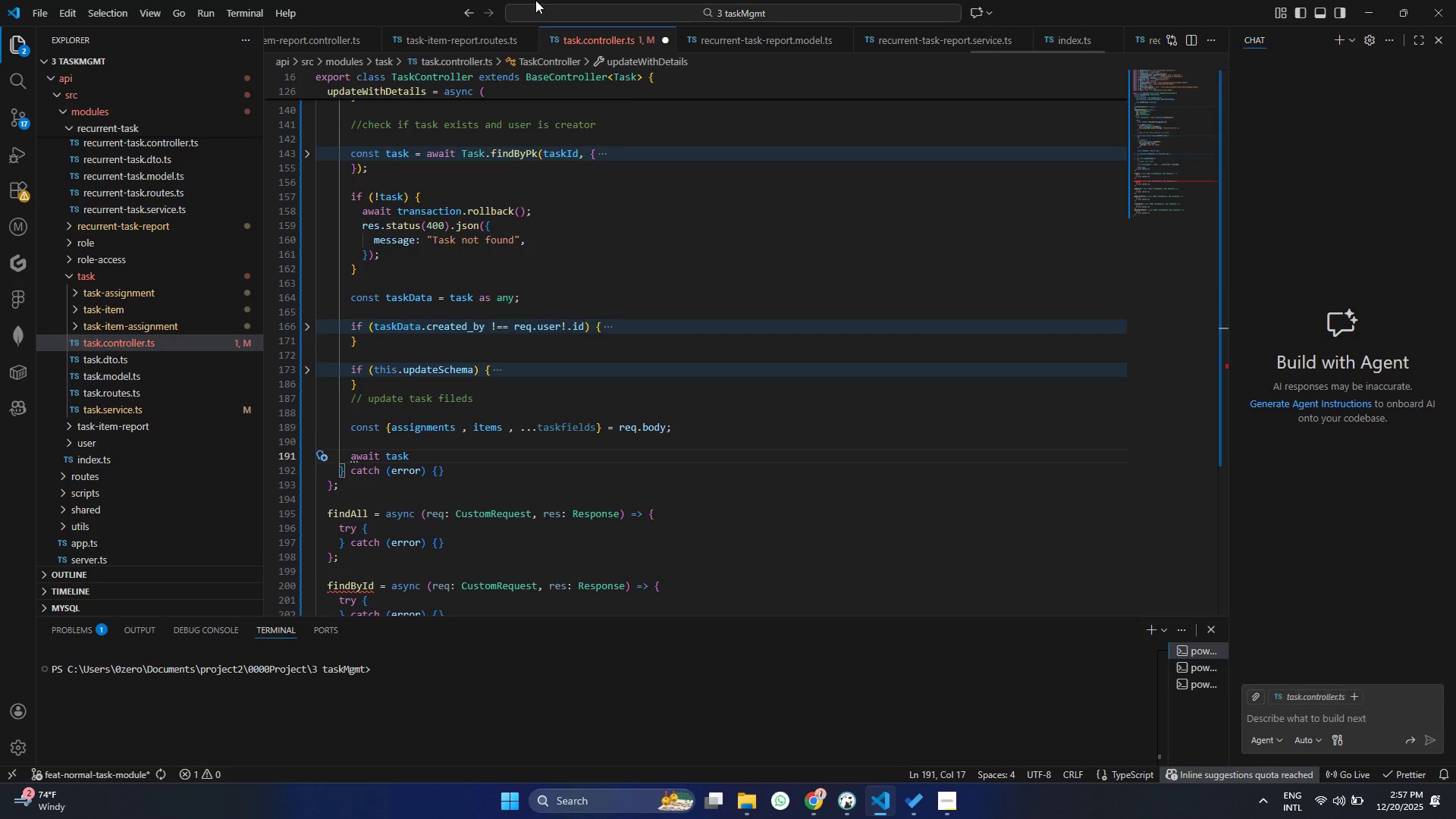 
key(Period)
 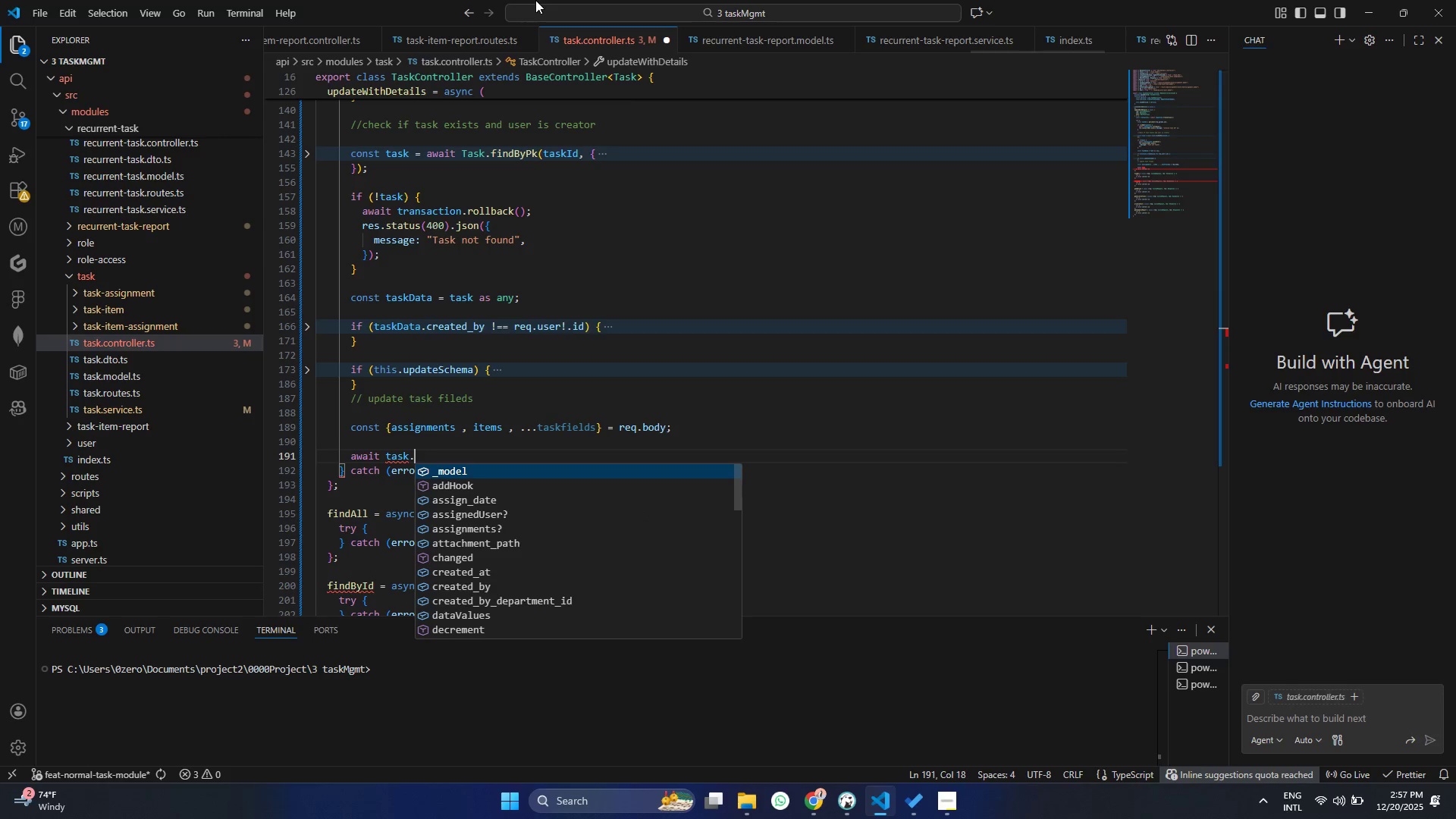 
key(U)
 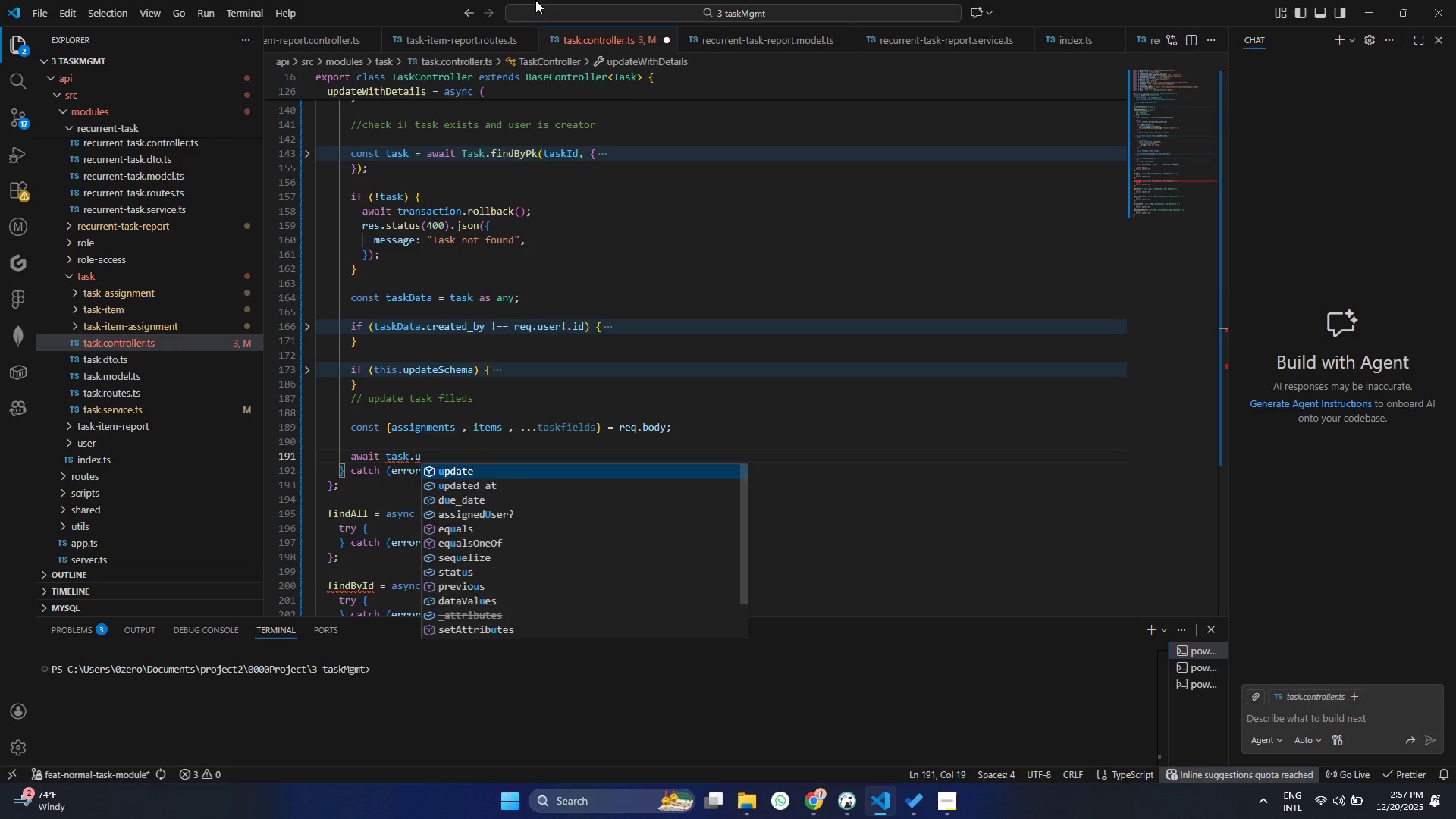 
key(Enter)
 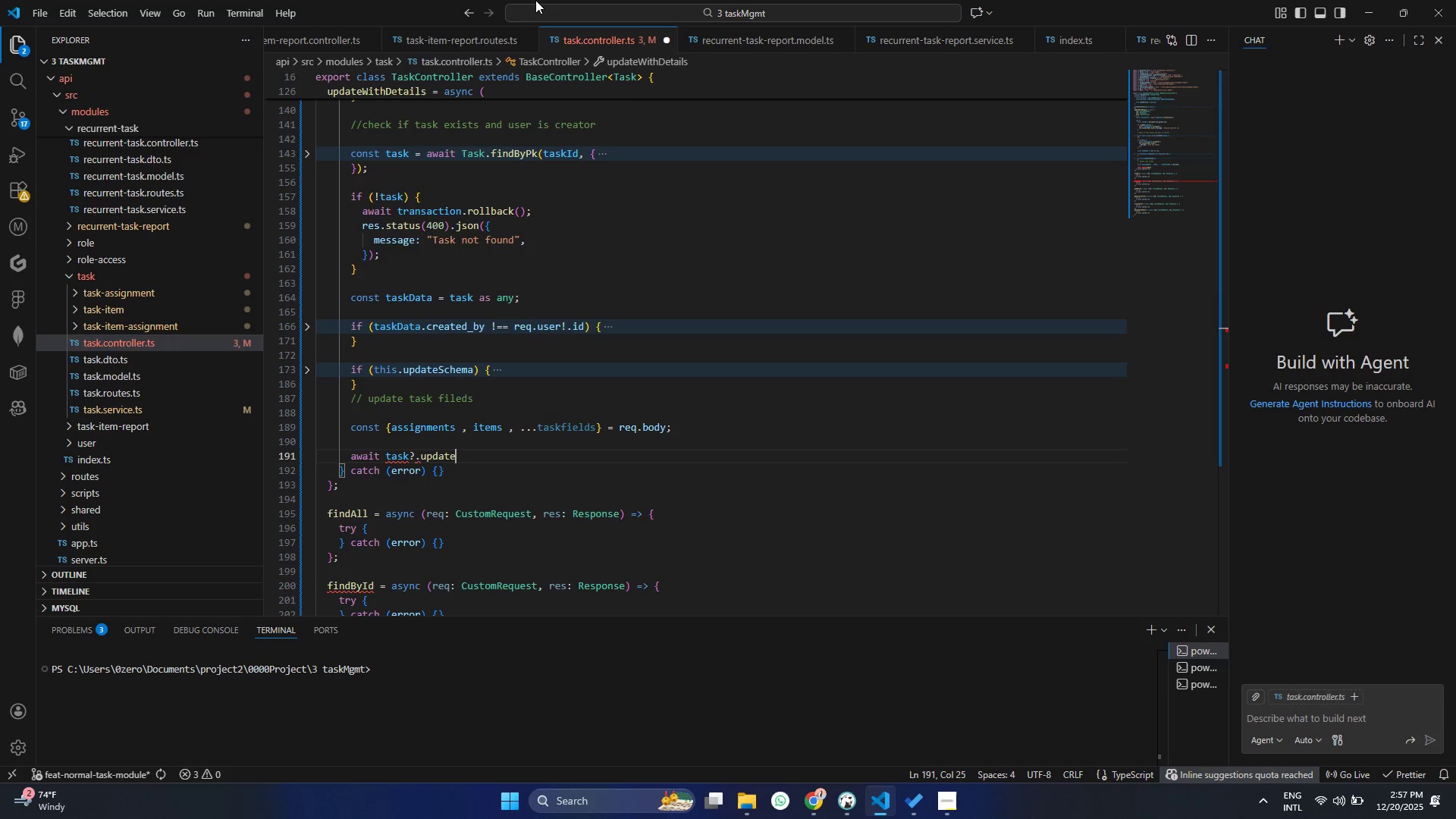 
key(Shift+9)
 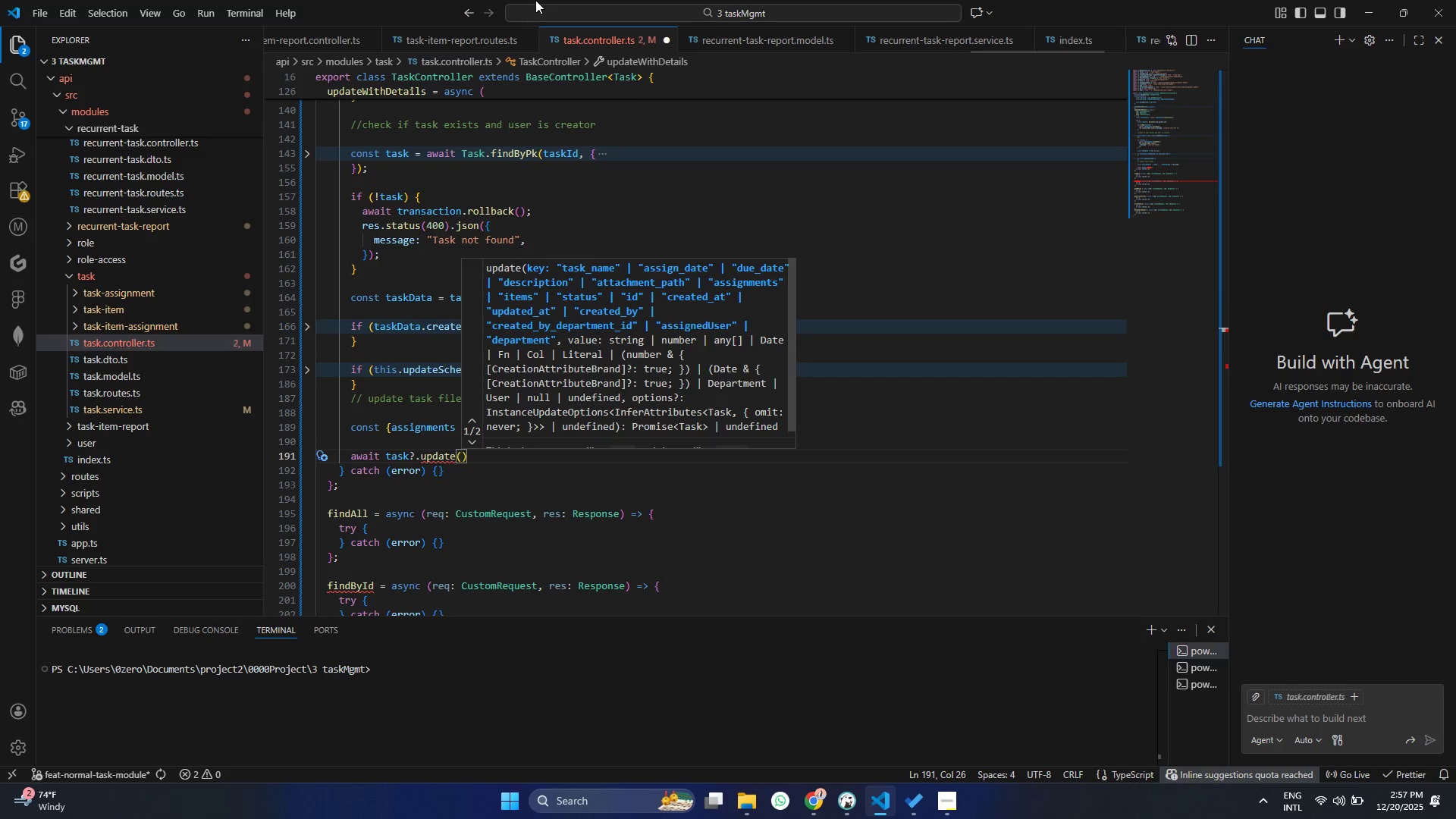 
key(Control+S)
 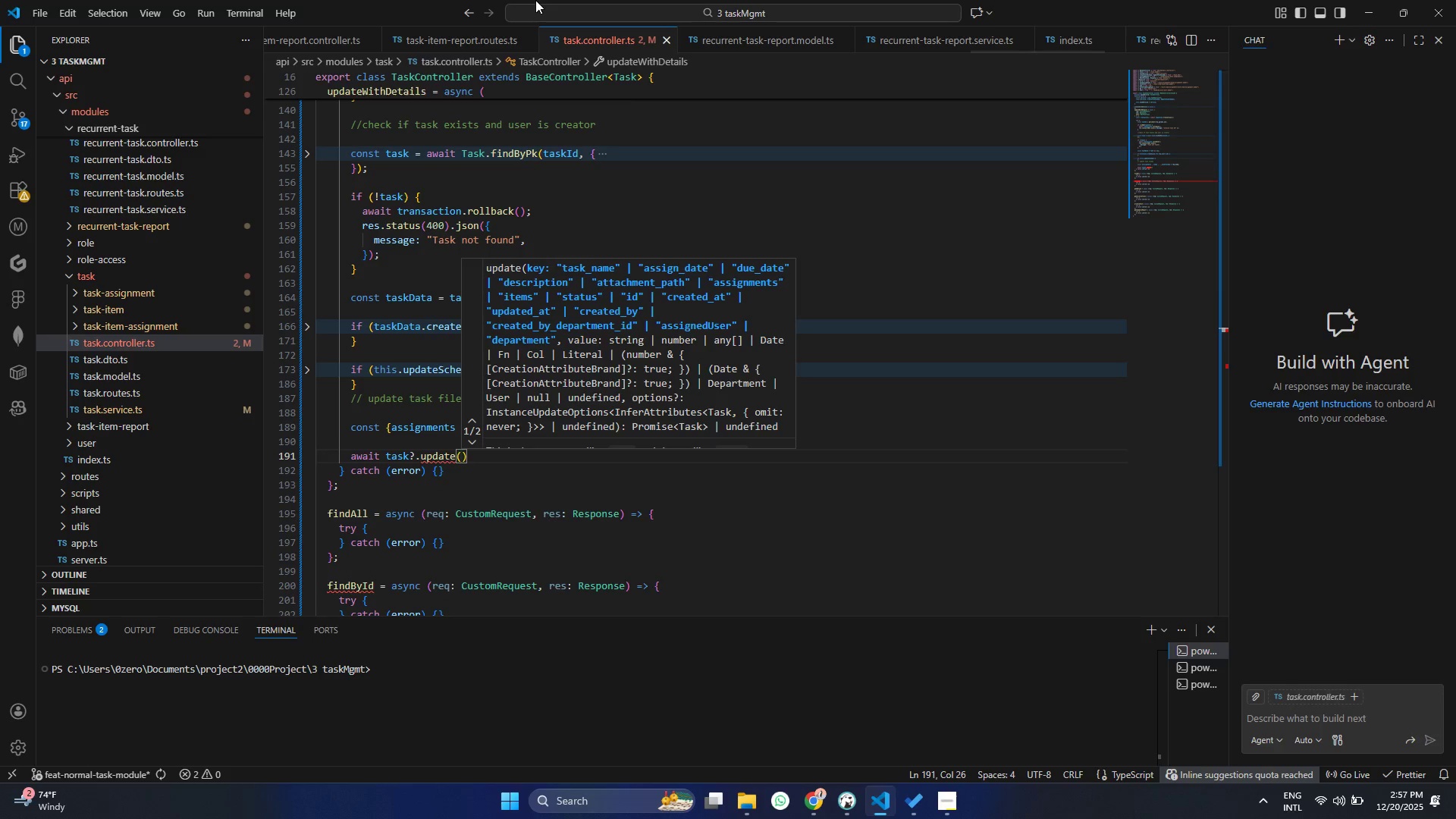 
key(Shift+BracketLeft)
 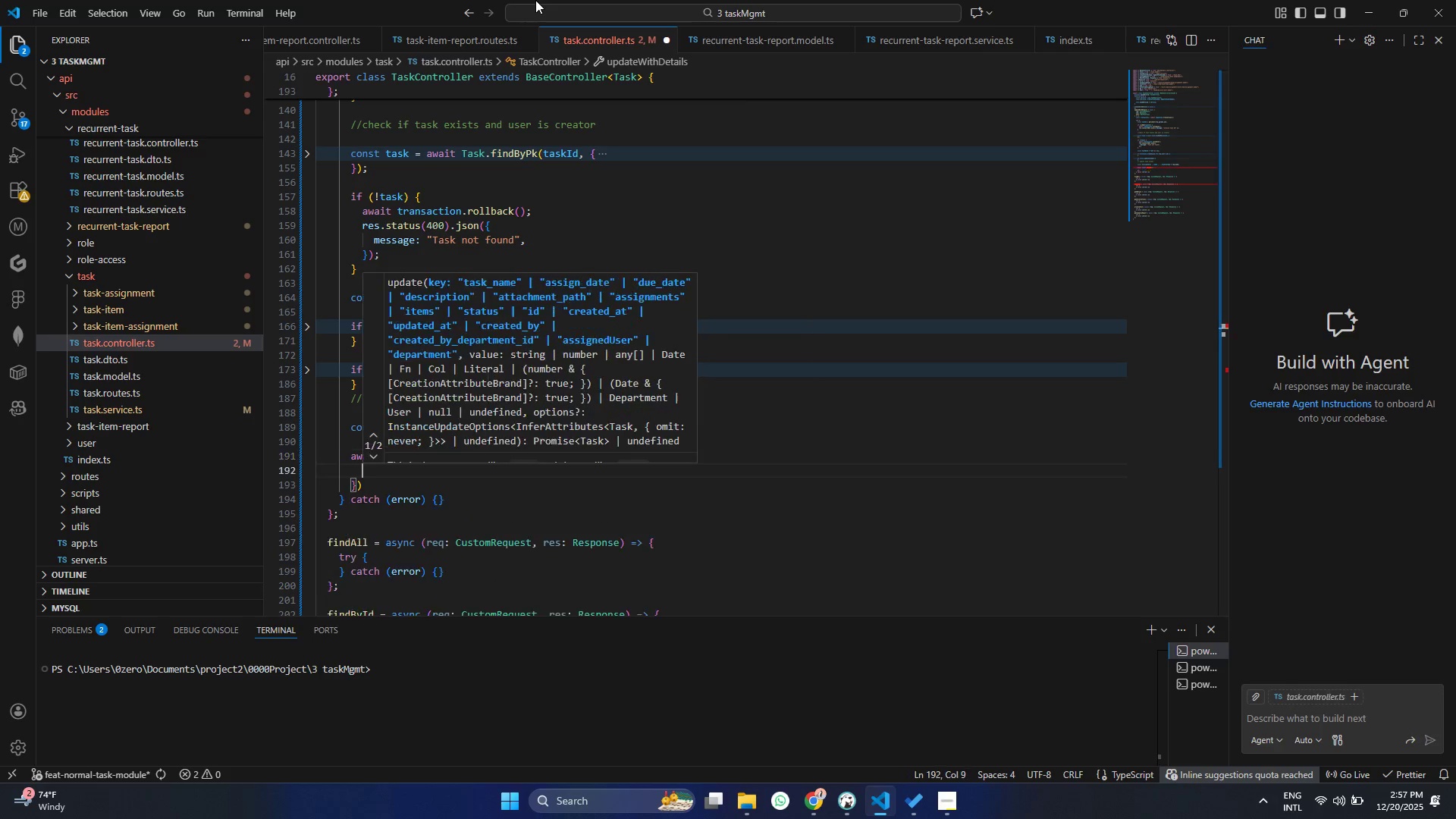 
key(Enter)
 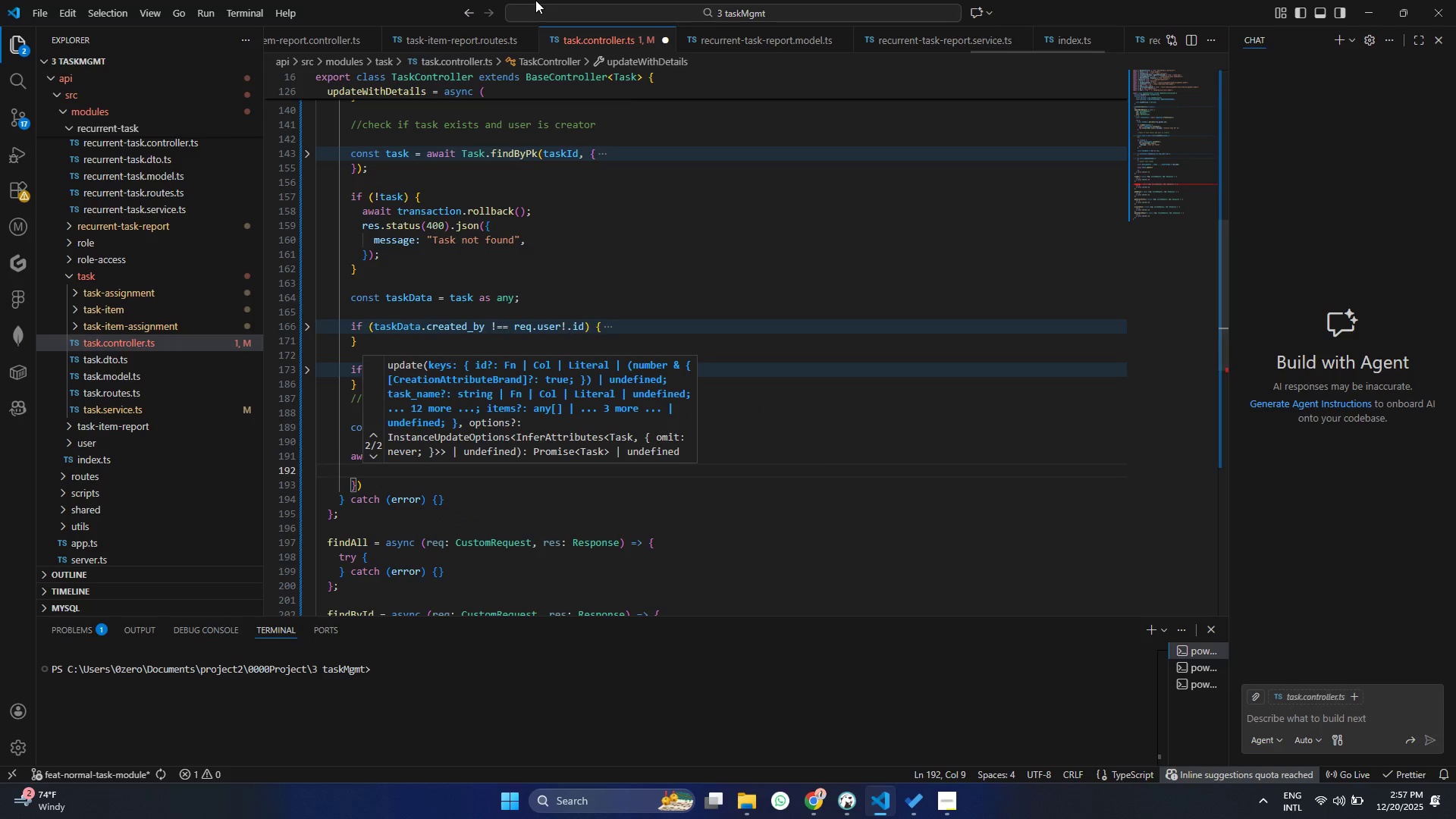 
key(Control+S)
 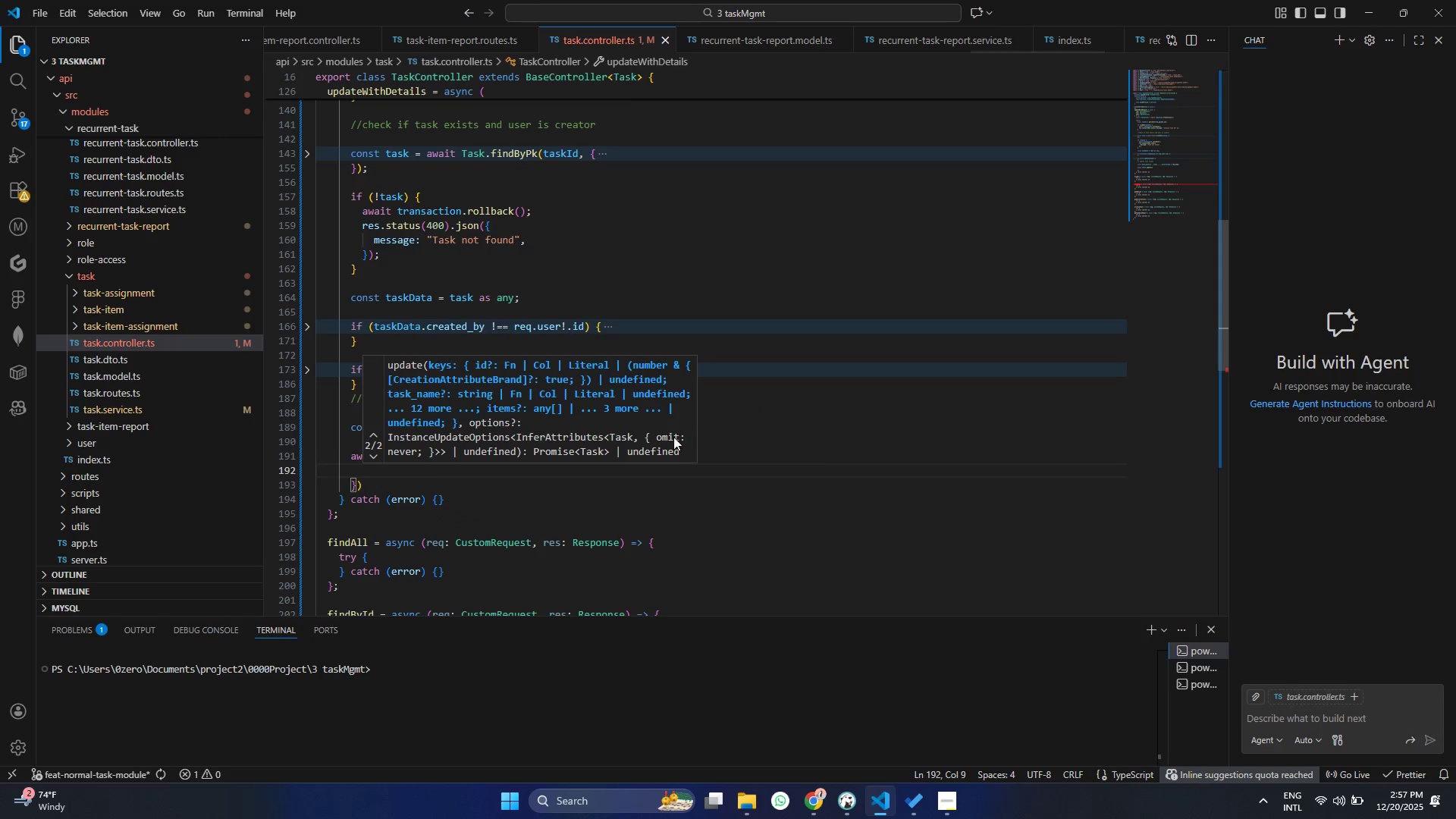 
left_click([592, 530])
 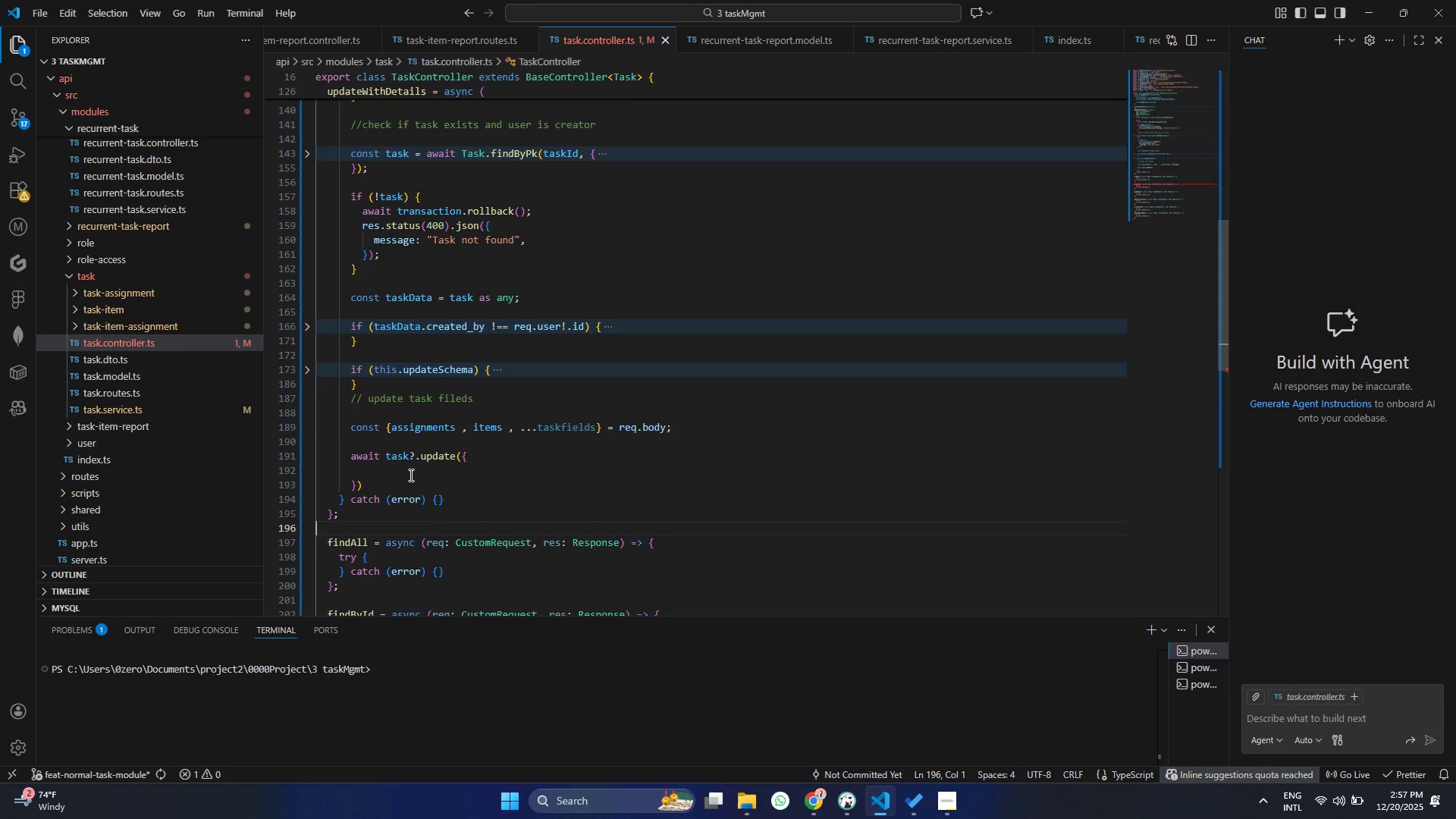 
left_click([410, 475])
 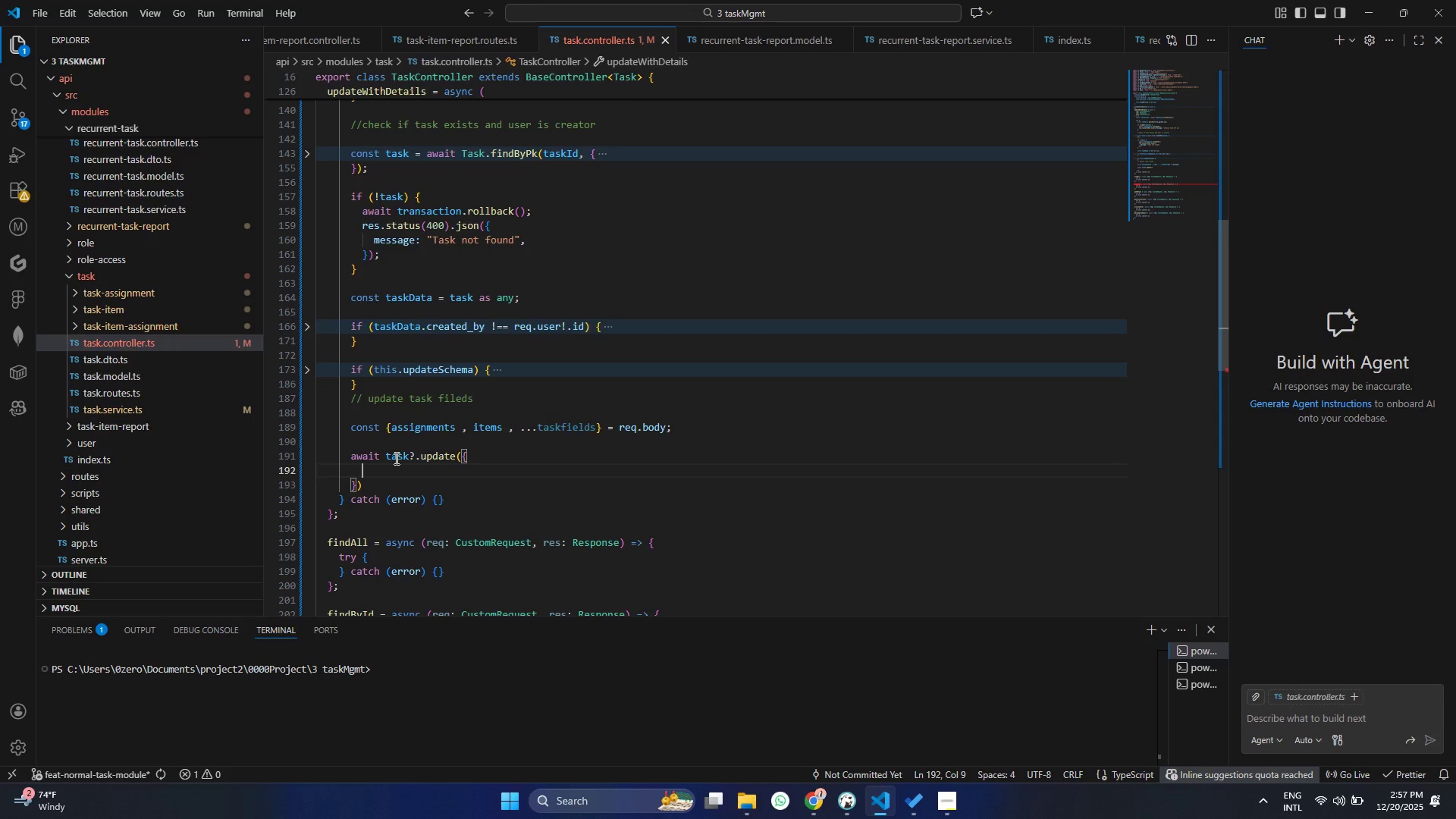 
scroll: coordinate [507, 397], scroll_direction: up, amount: 12.0
 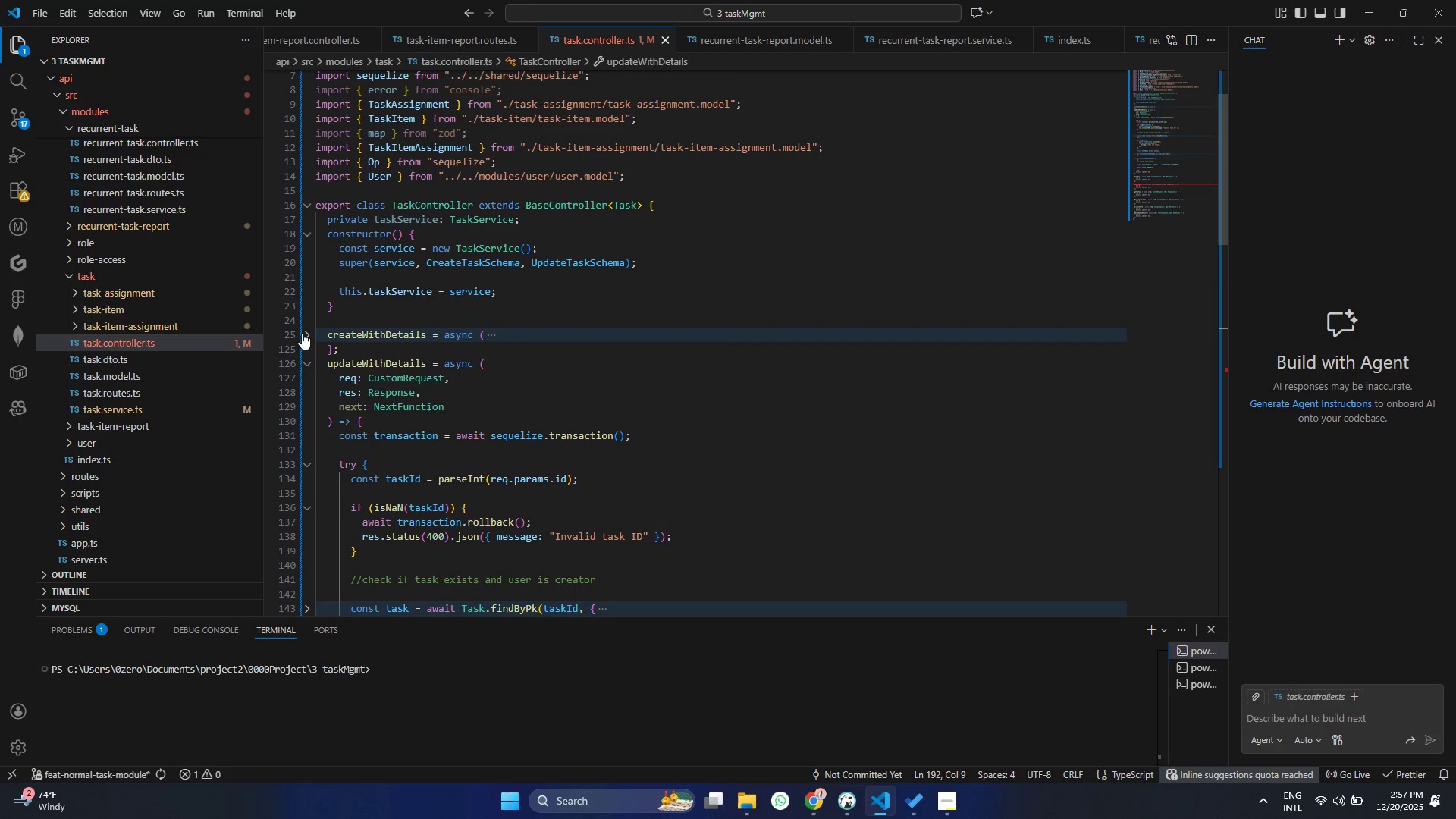 
left_click([302, 333])
 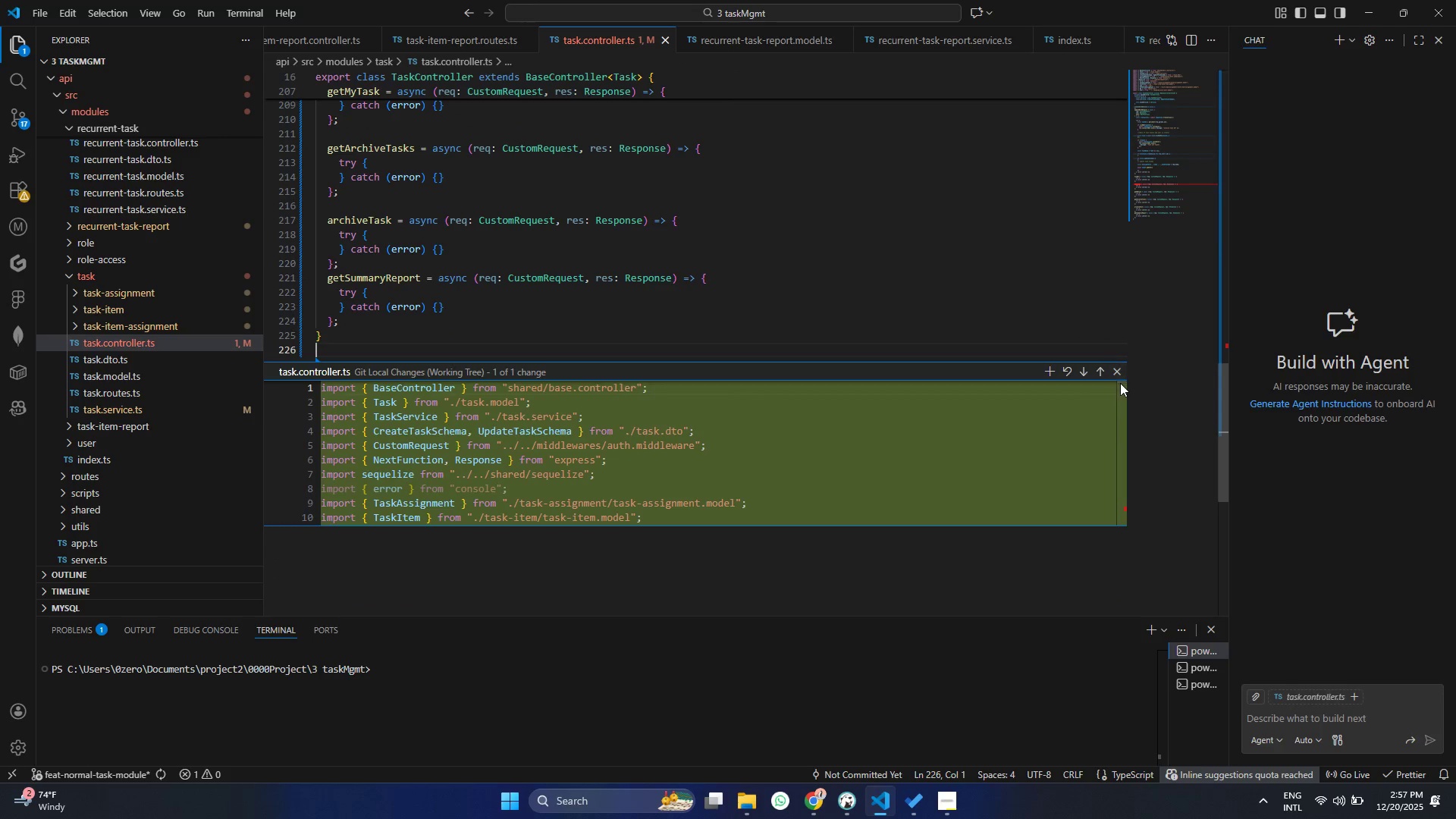 
double_click([1116, 372])
 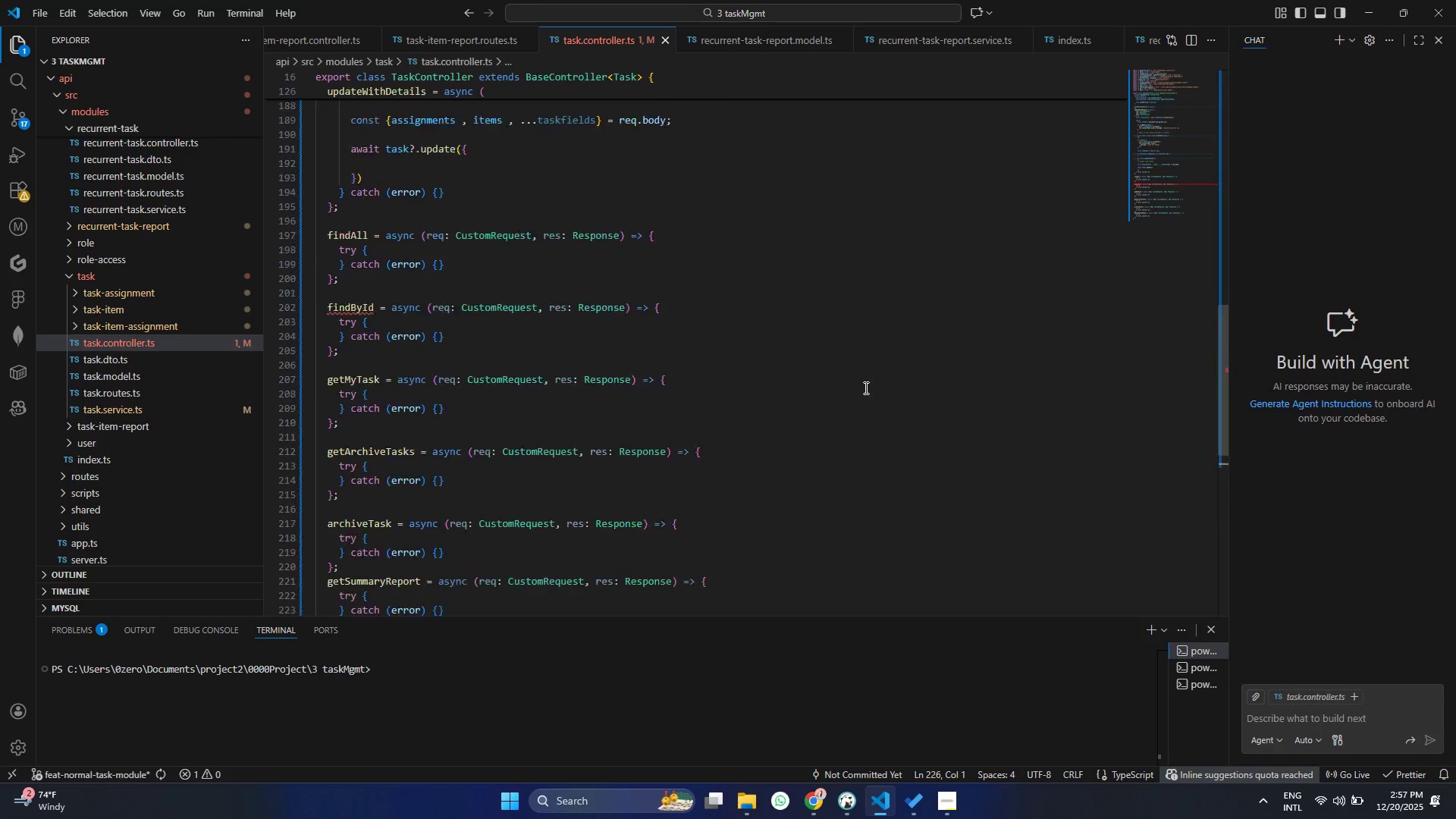 
scroll: coordinate [431, 337], scroll_direction: up, amount: 29.0
 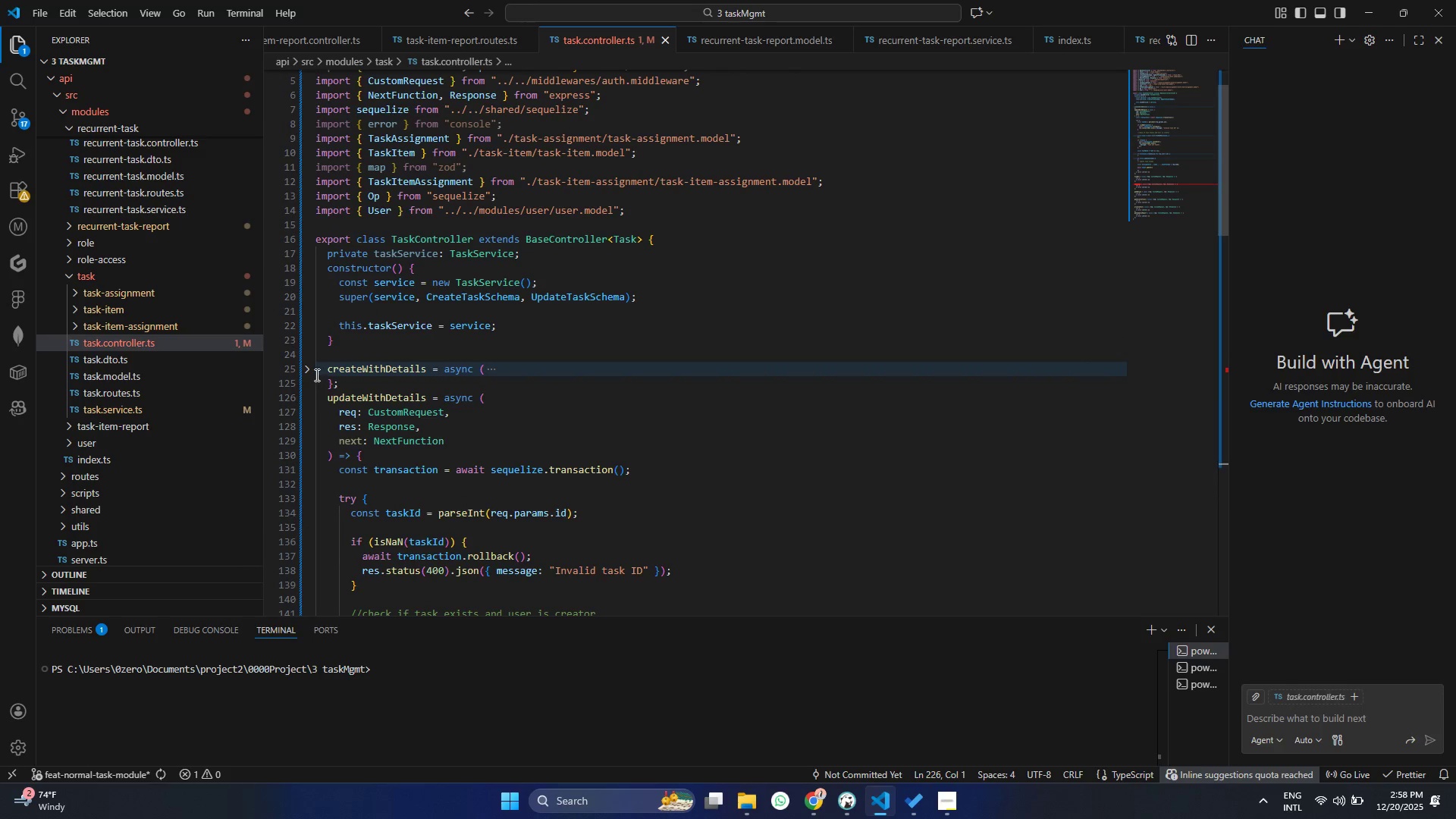 
left_click([315, 375])
 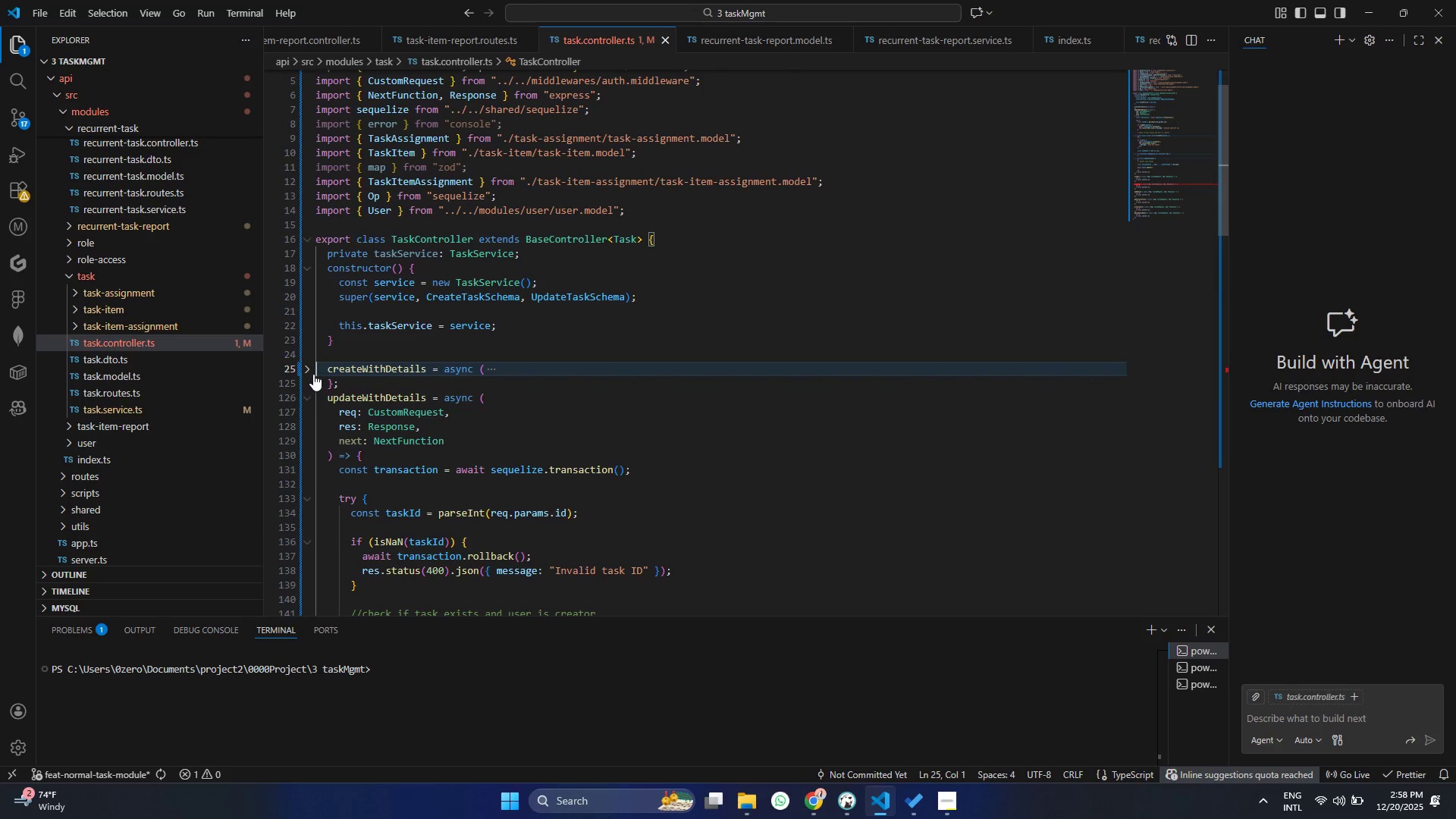 
left_click([313, 374])
 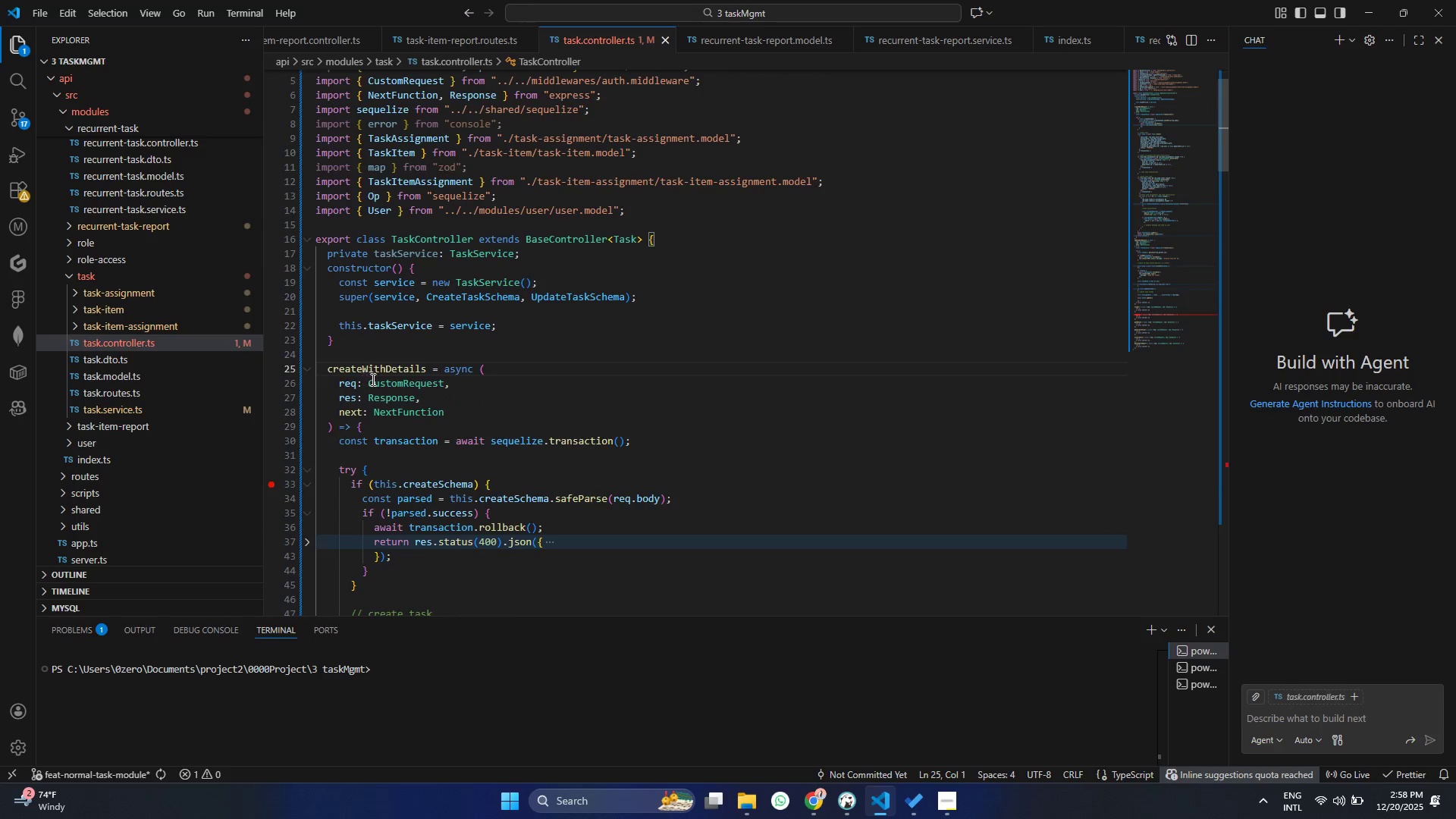 
scroll: coordinate [367, 381], scroll_direction: down, amount: 11.0
 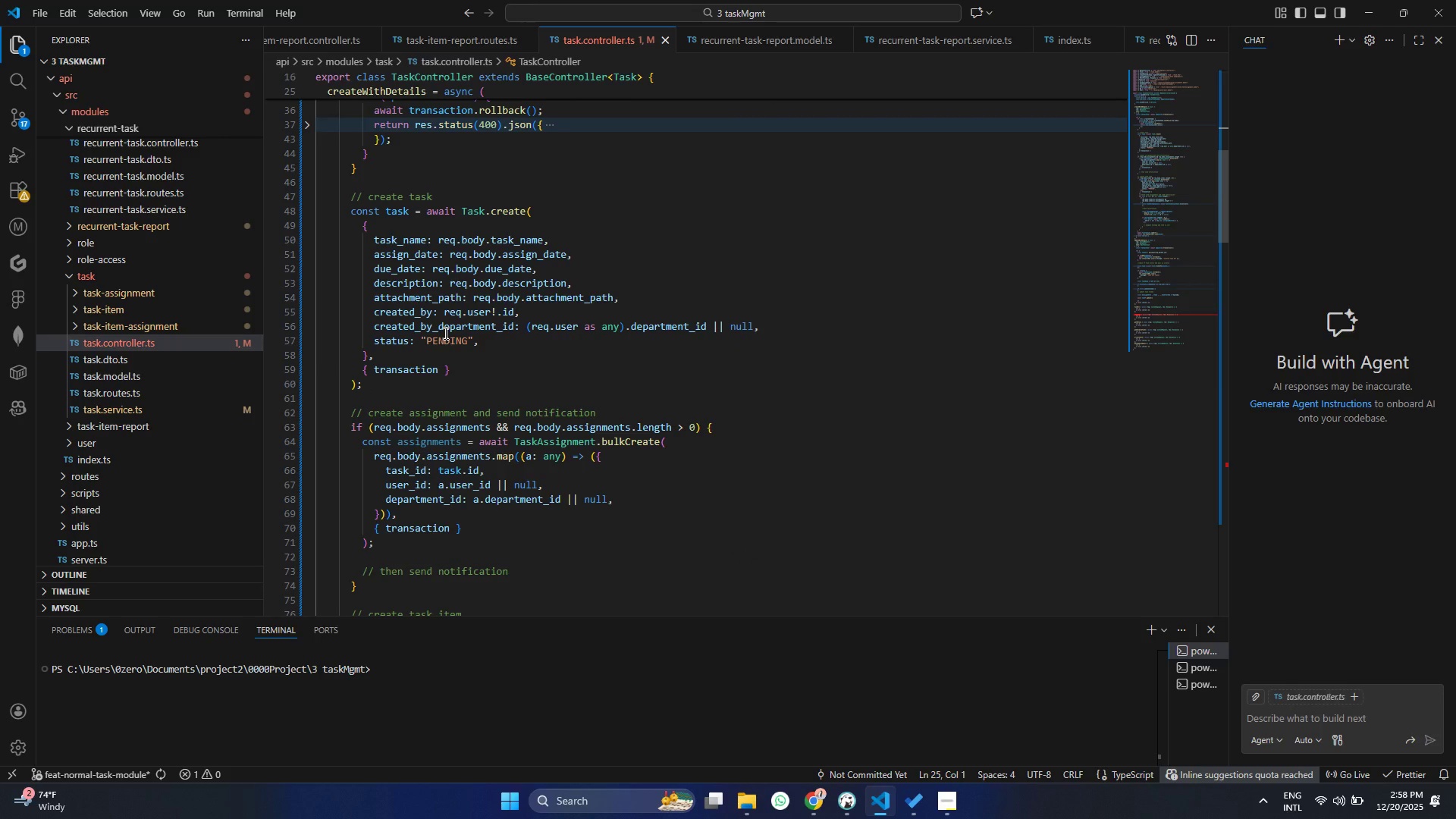 
left_click([444, 333])
 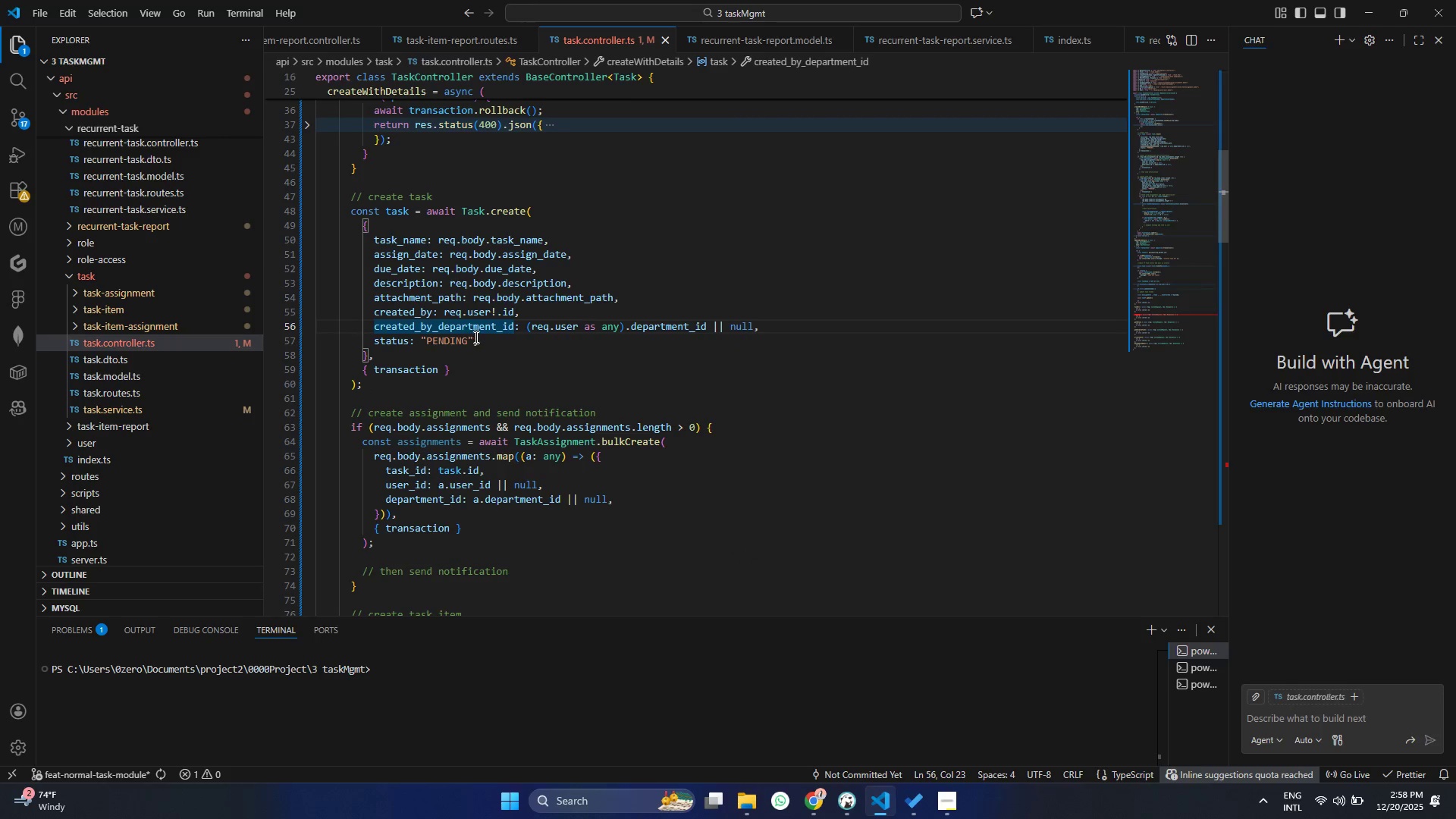 
left_click_drag(start_coordinate=[476, 337], to_coordinate=[314, 243])
 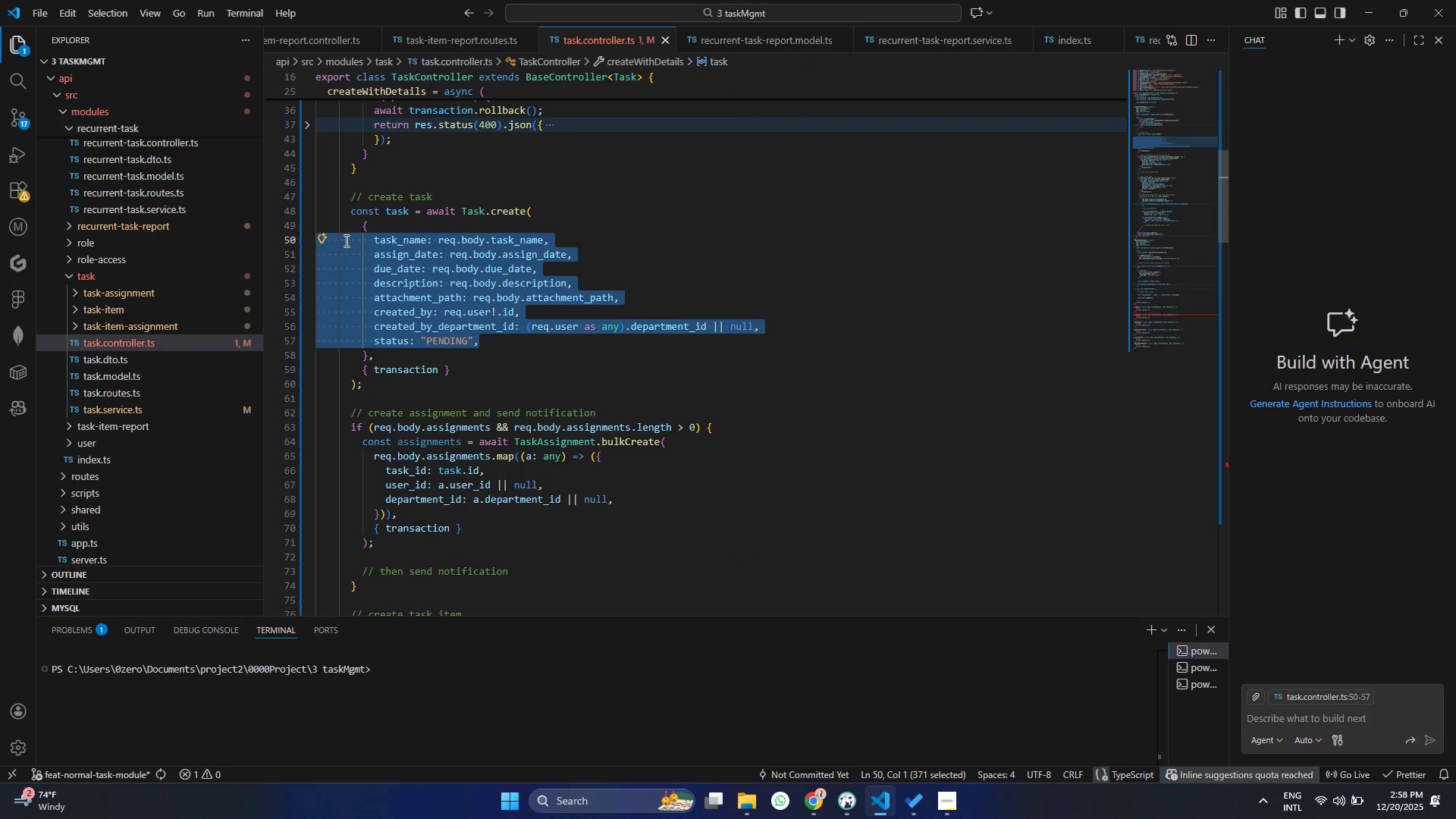 
key(Control+ControlLeft)
 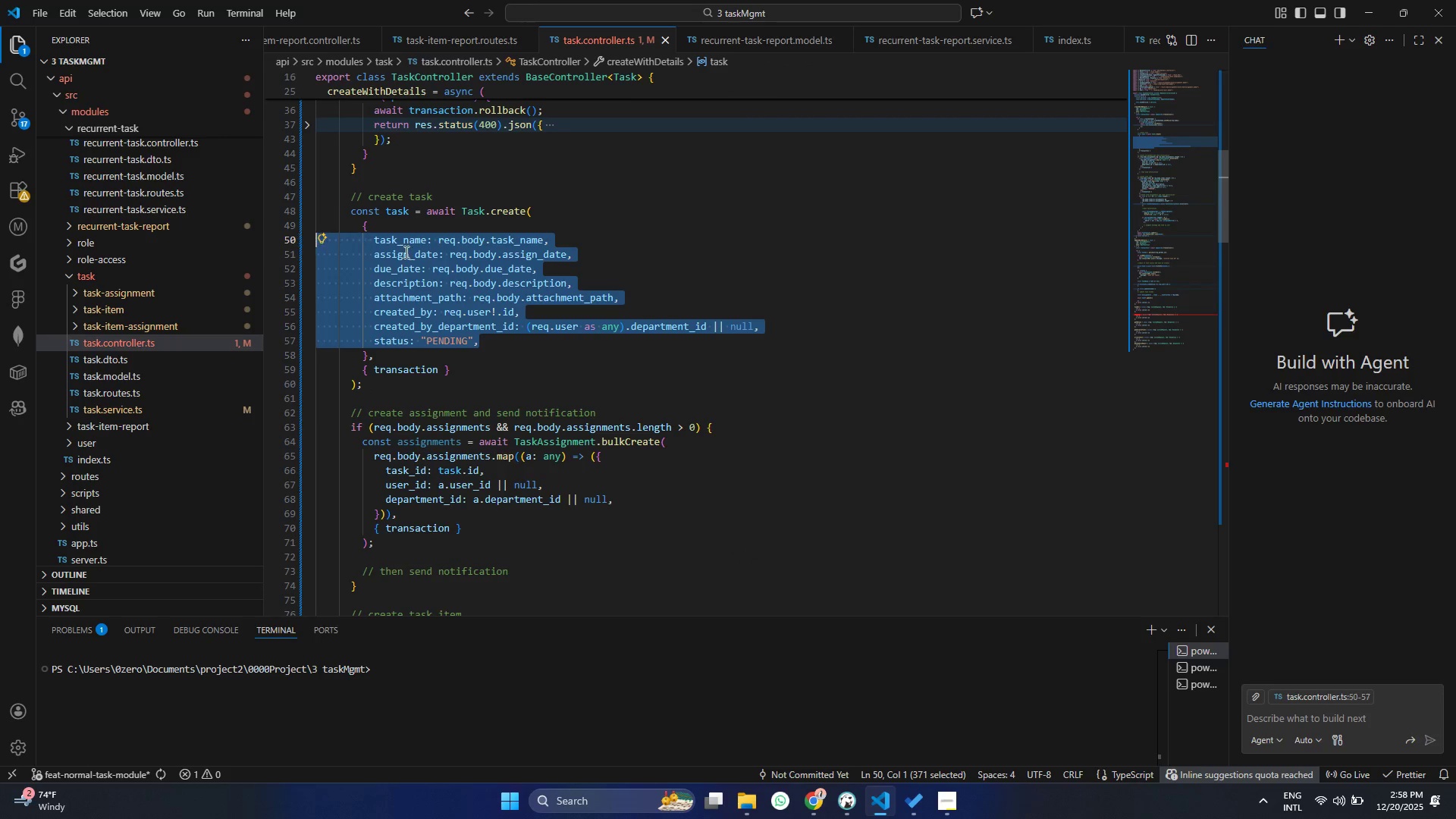 
key(Control+C)
 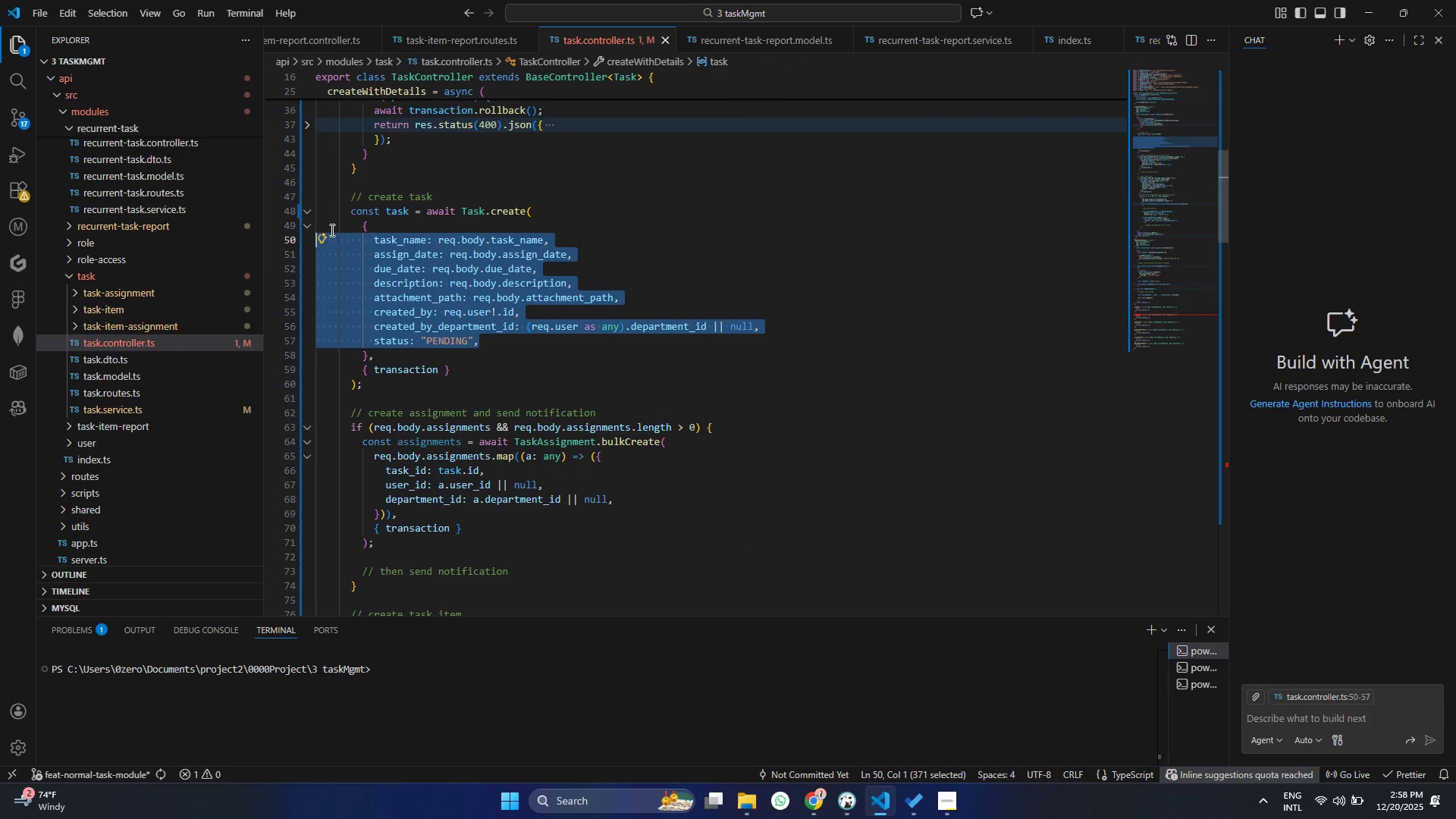 
scroll: coordinate [475, 307], scroll_direction: down, amount: 39.0
 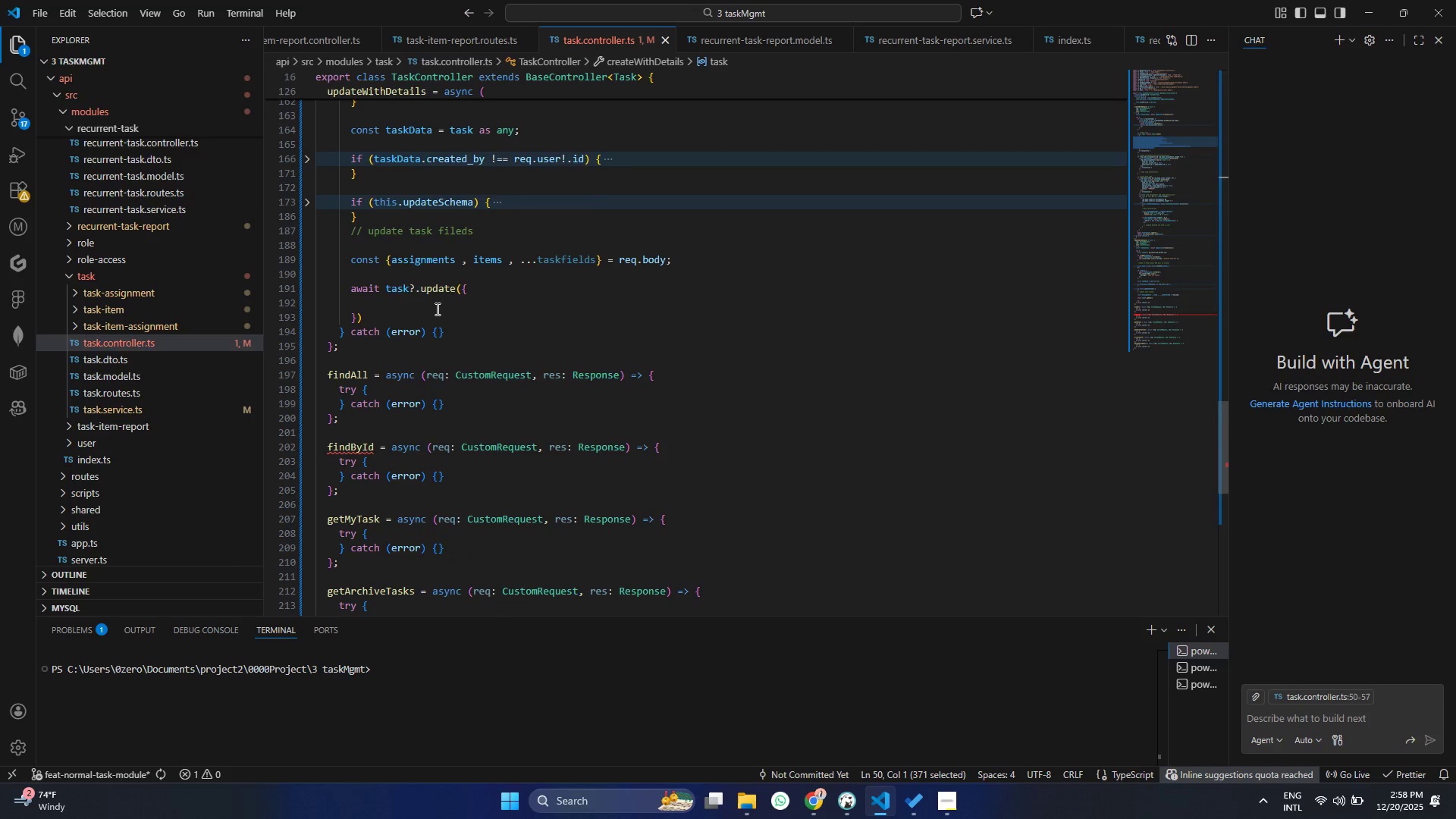 
left_click([436, 309])
 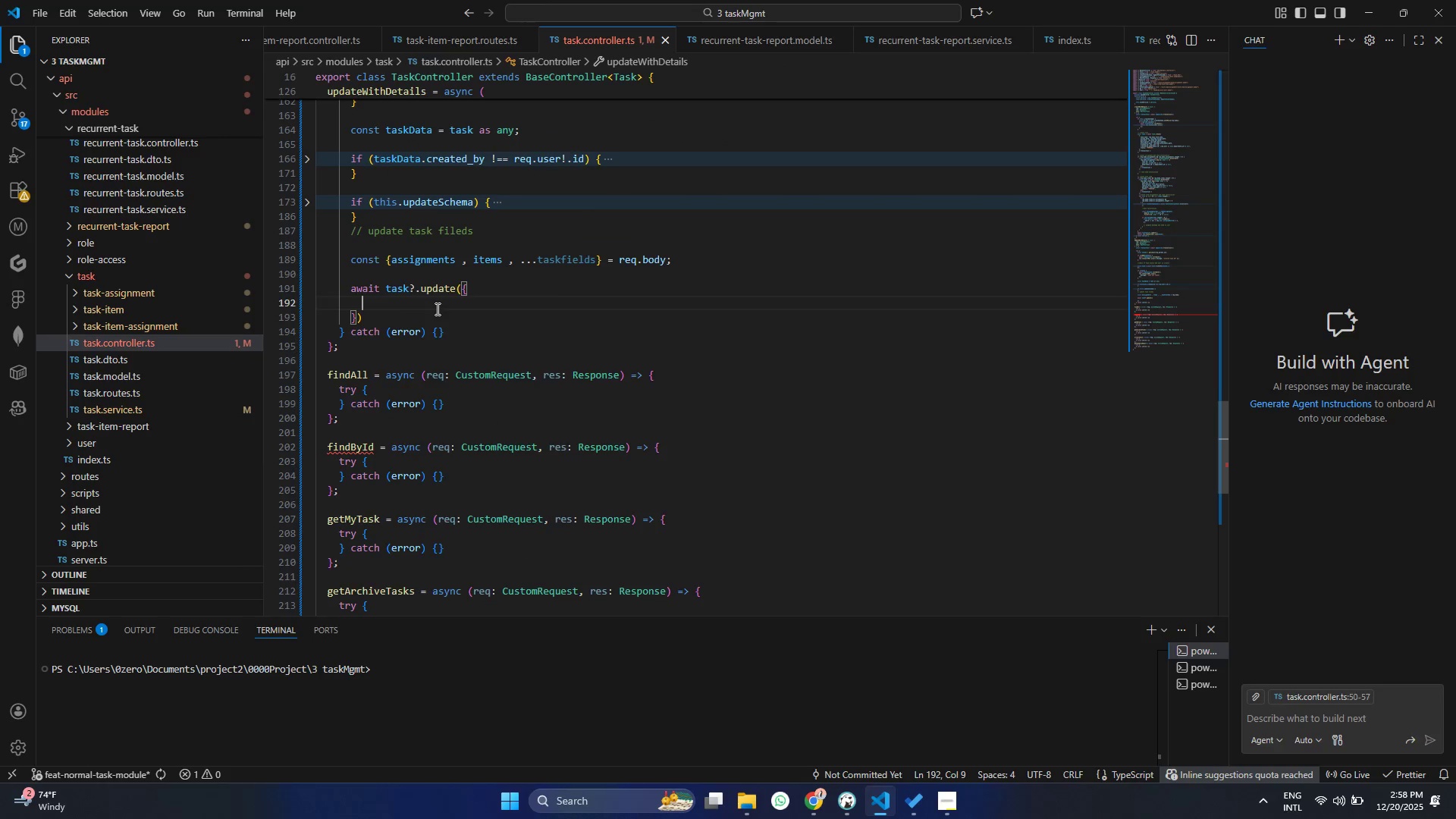 
key(Control+ControlLeft)
 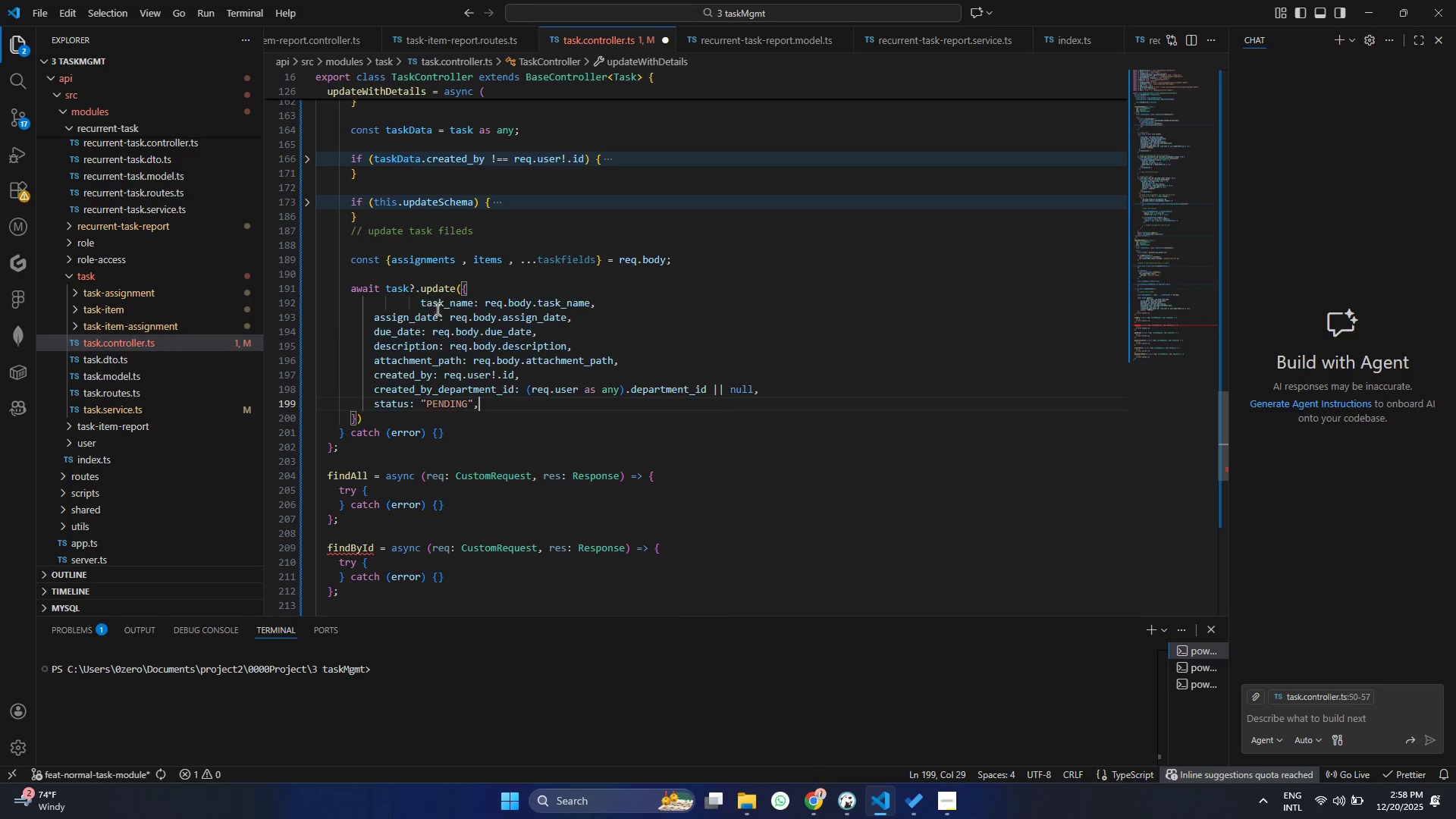 
key(Control+V)
 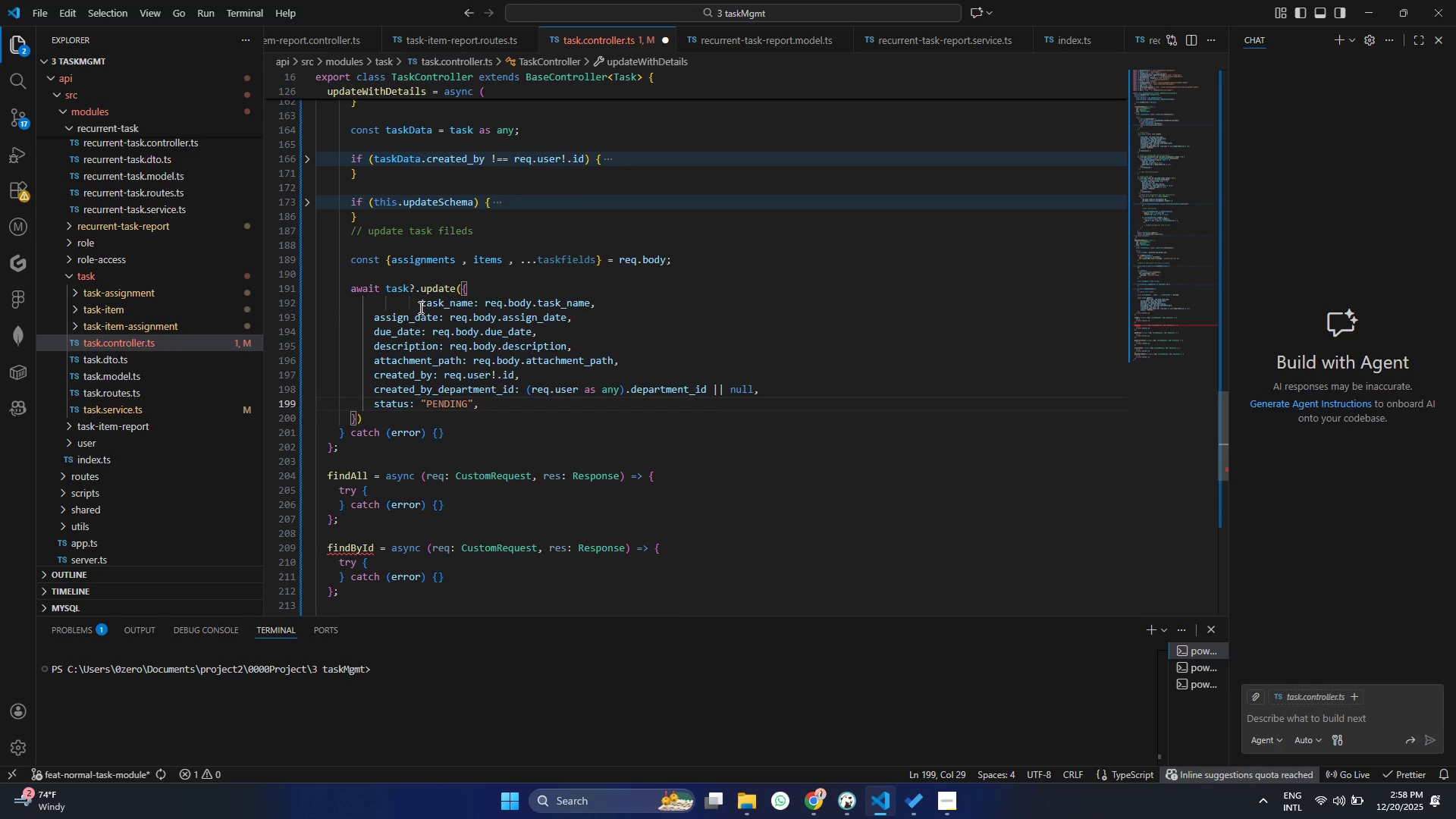 
left_click([419, 307])
 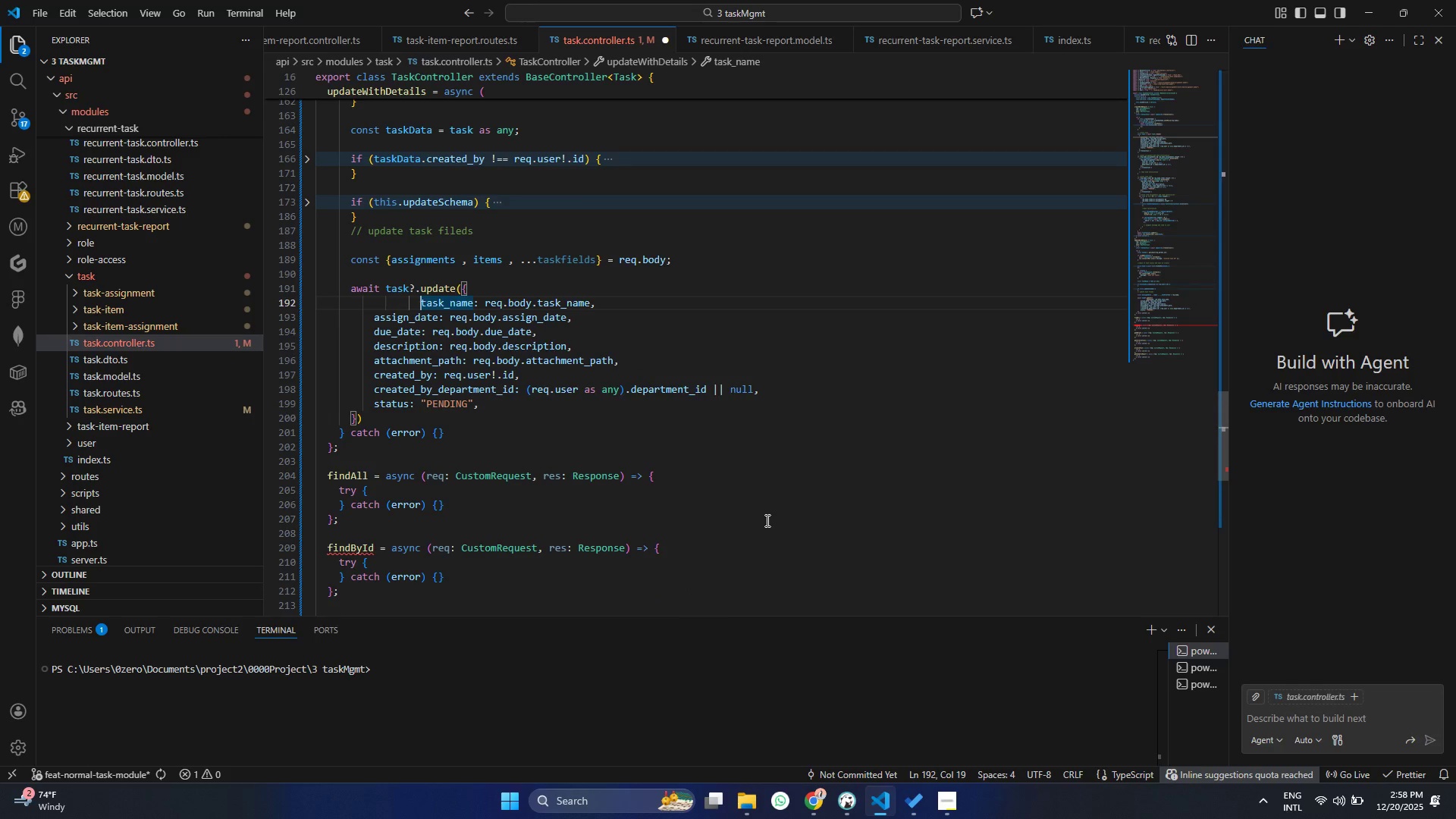 
key(Backspace)
 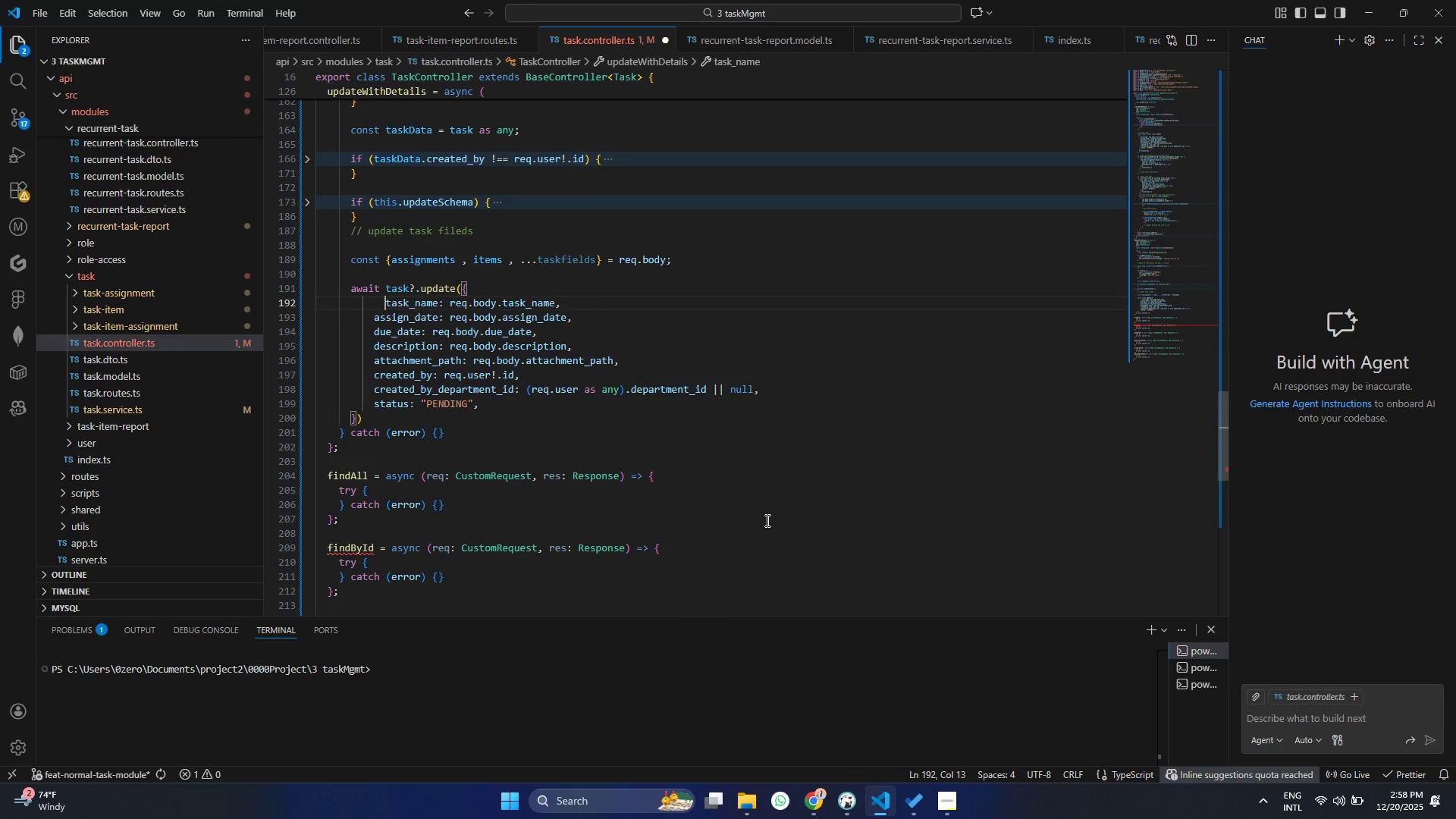 
key(Backspace)
 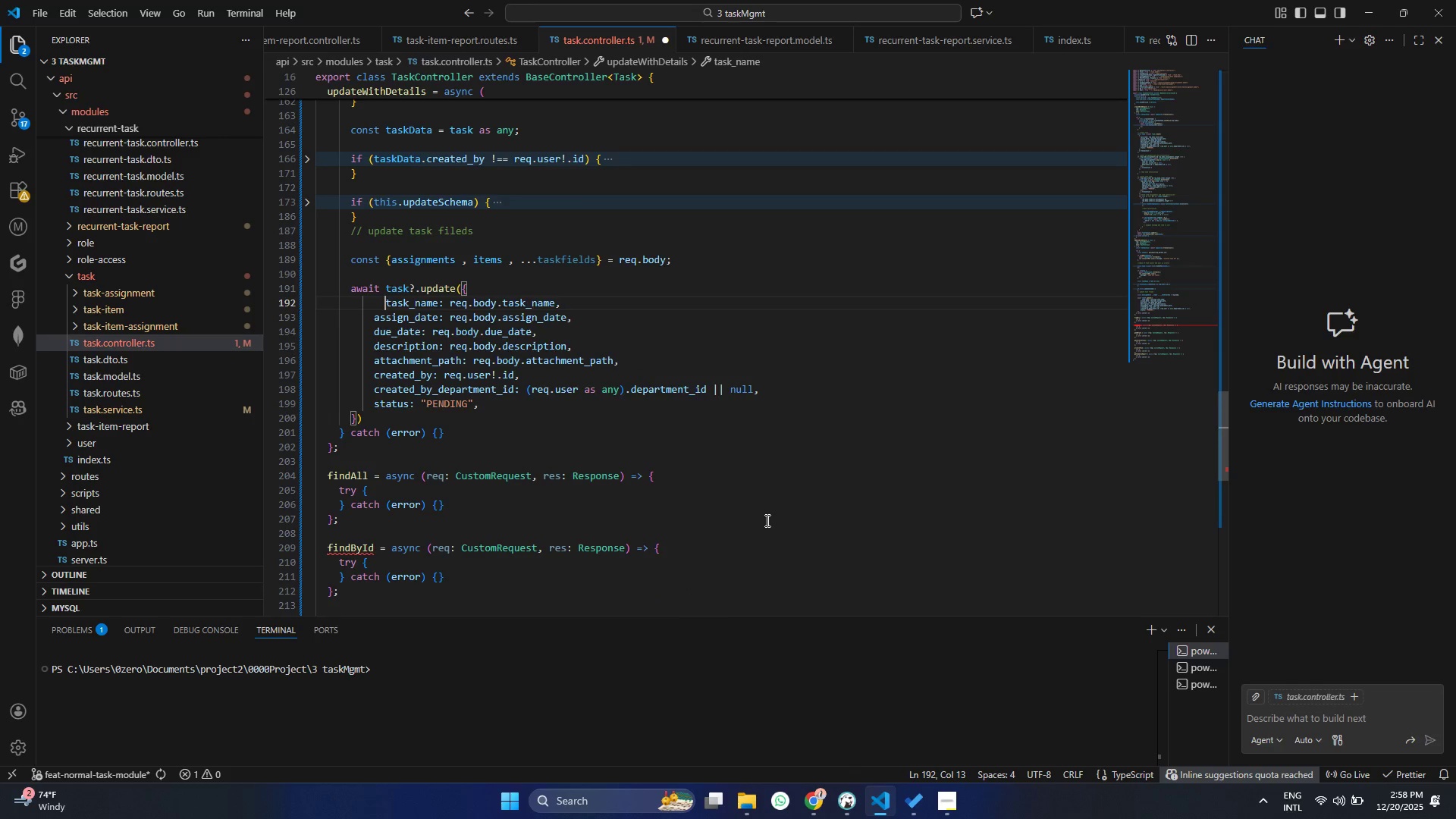 
key(Backspace)
 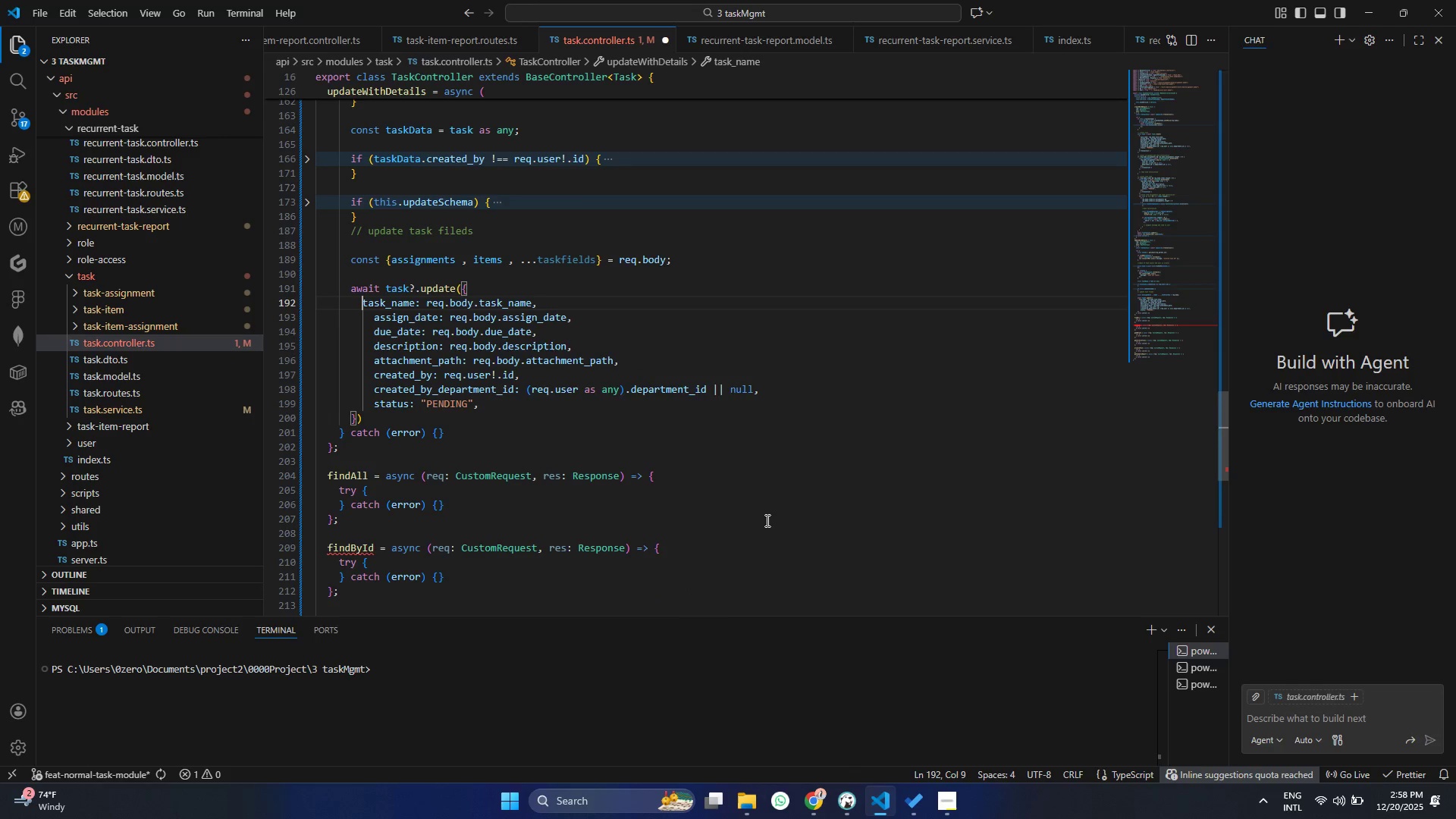 
key(Control+ControlLeft)
 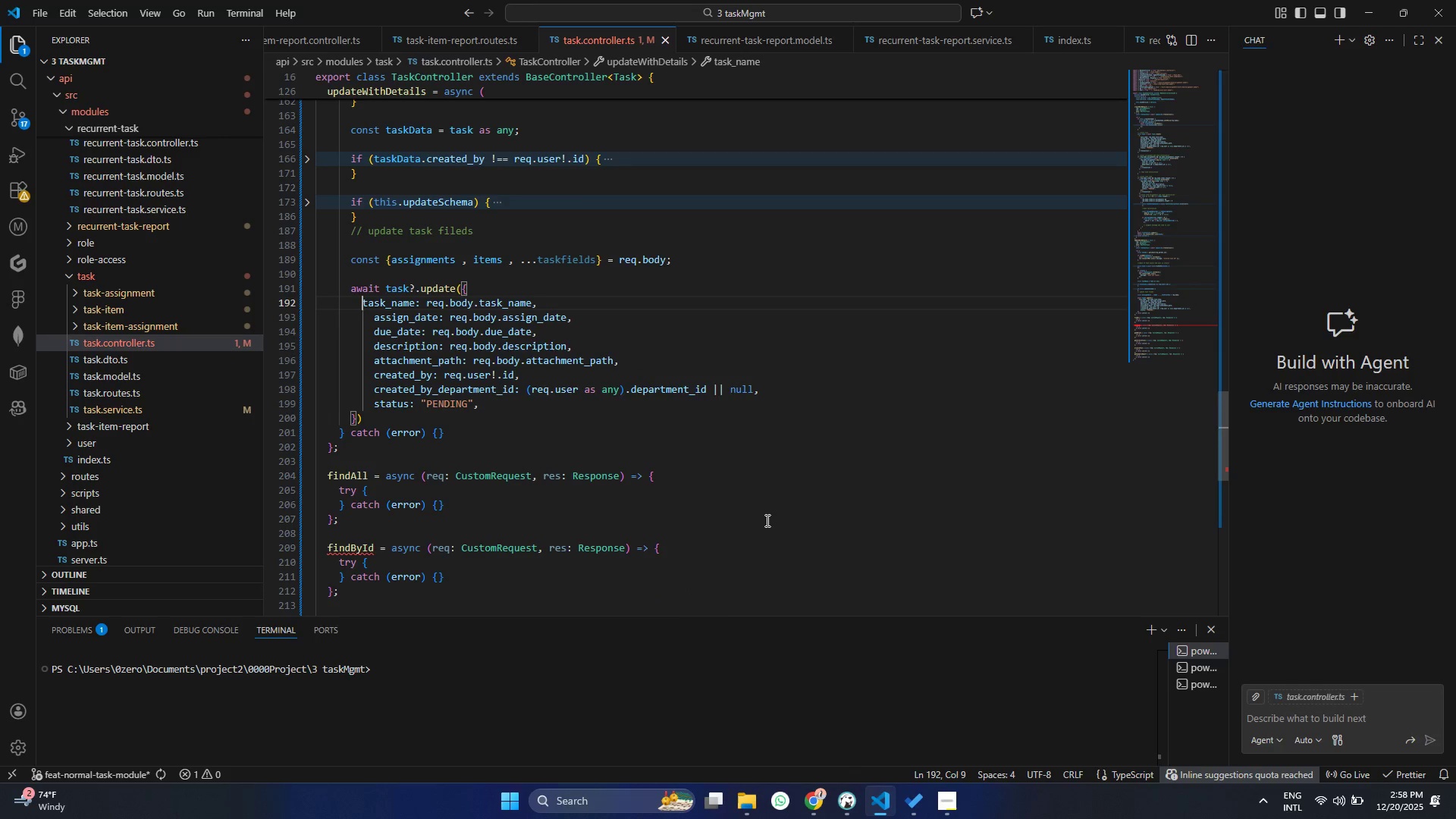 
key(Control+S)
 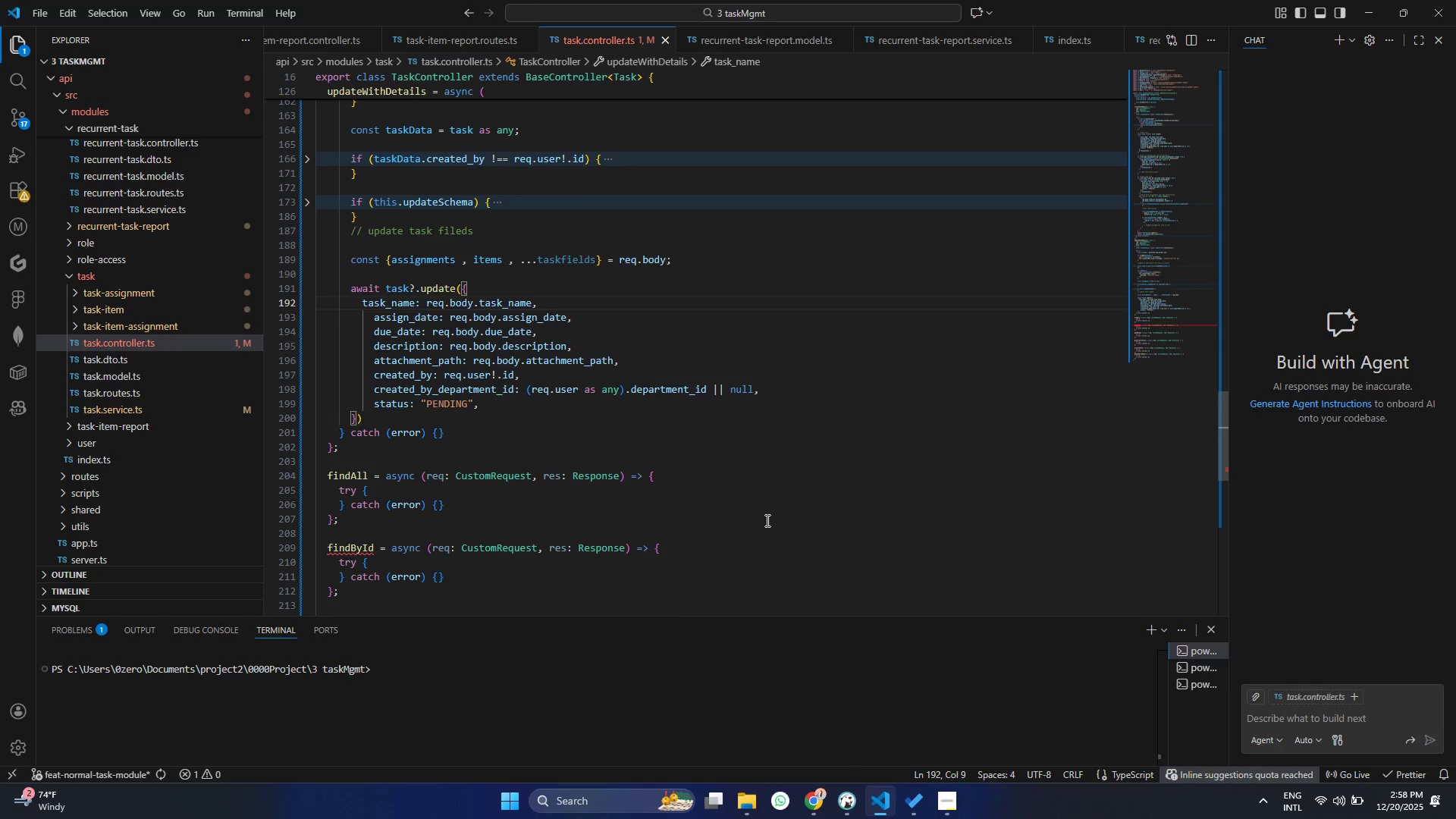 
key(Space)
 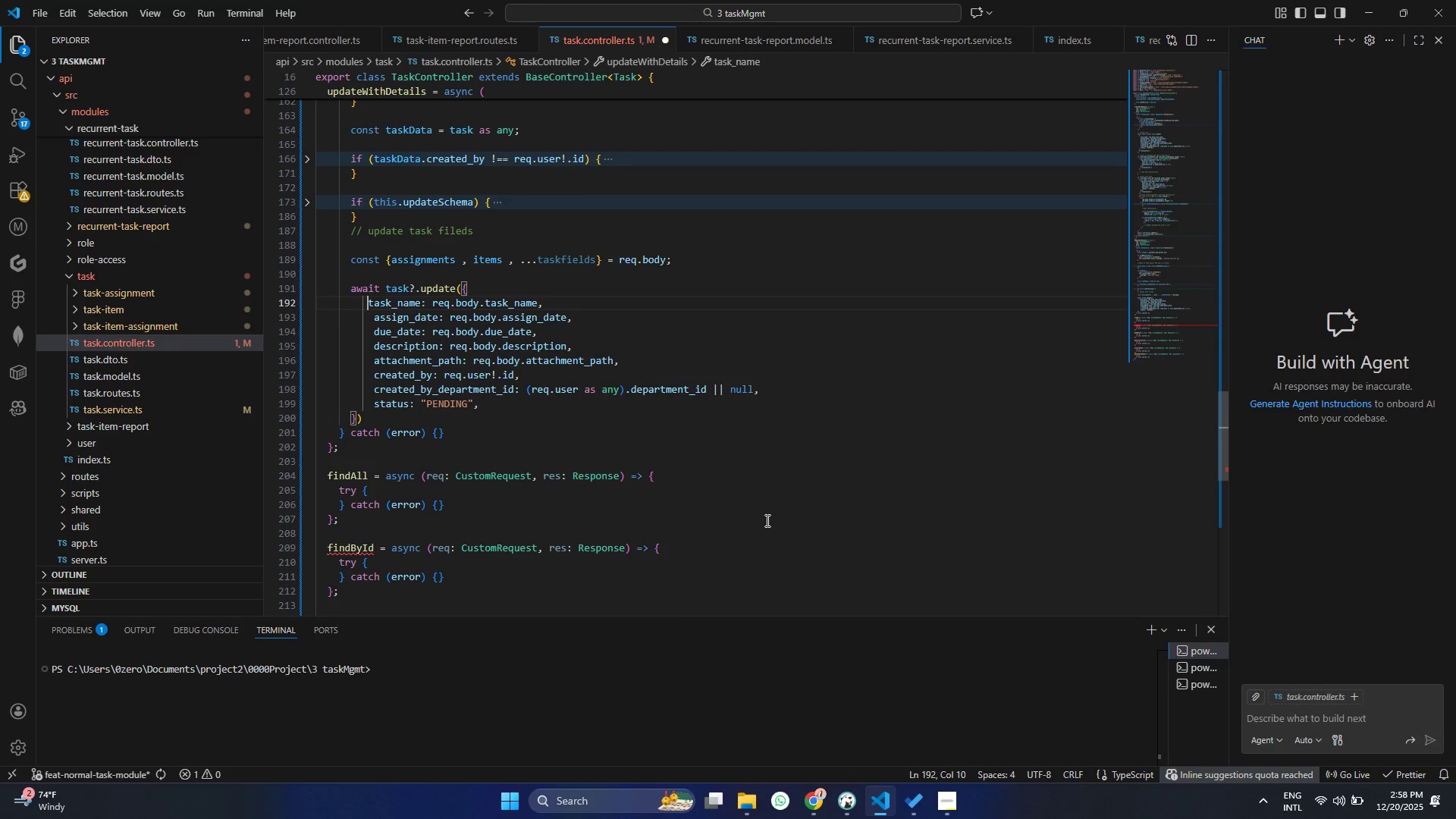 
key(Control+ControlLeft)
 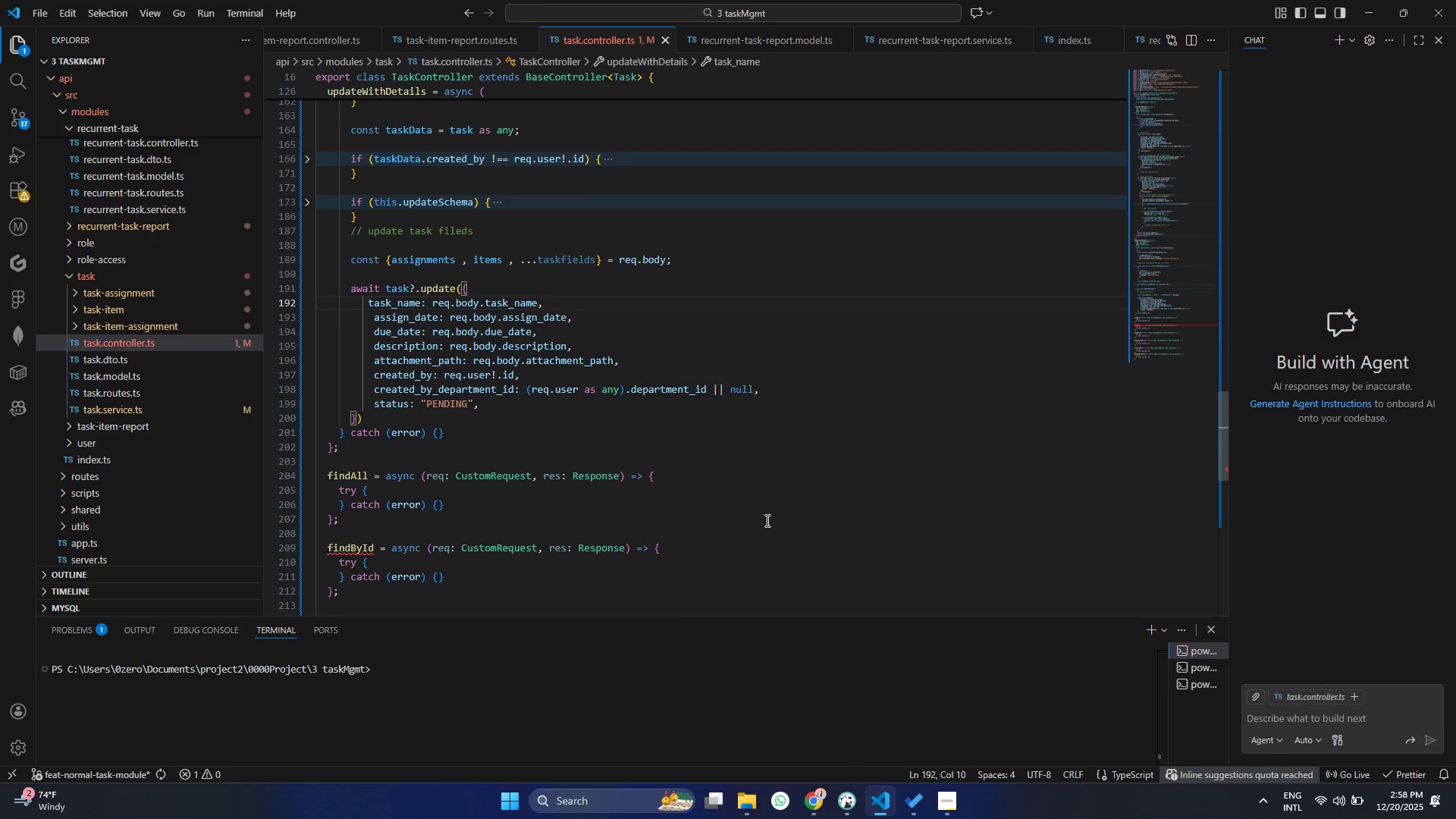 
key(Control+S)
 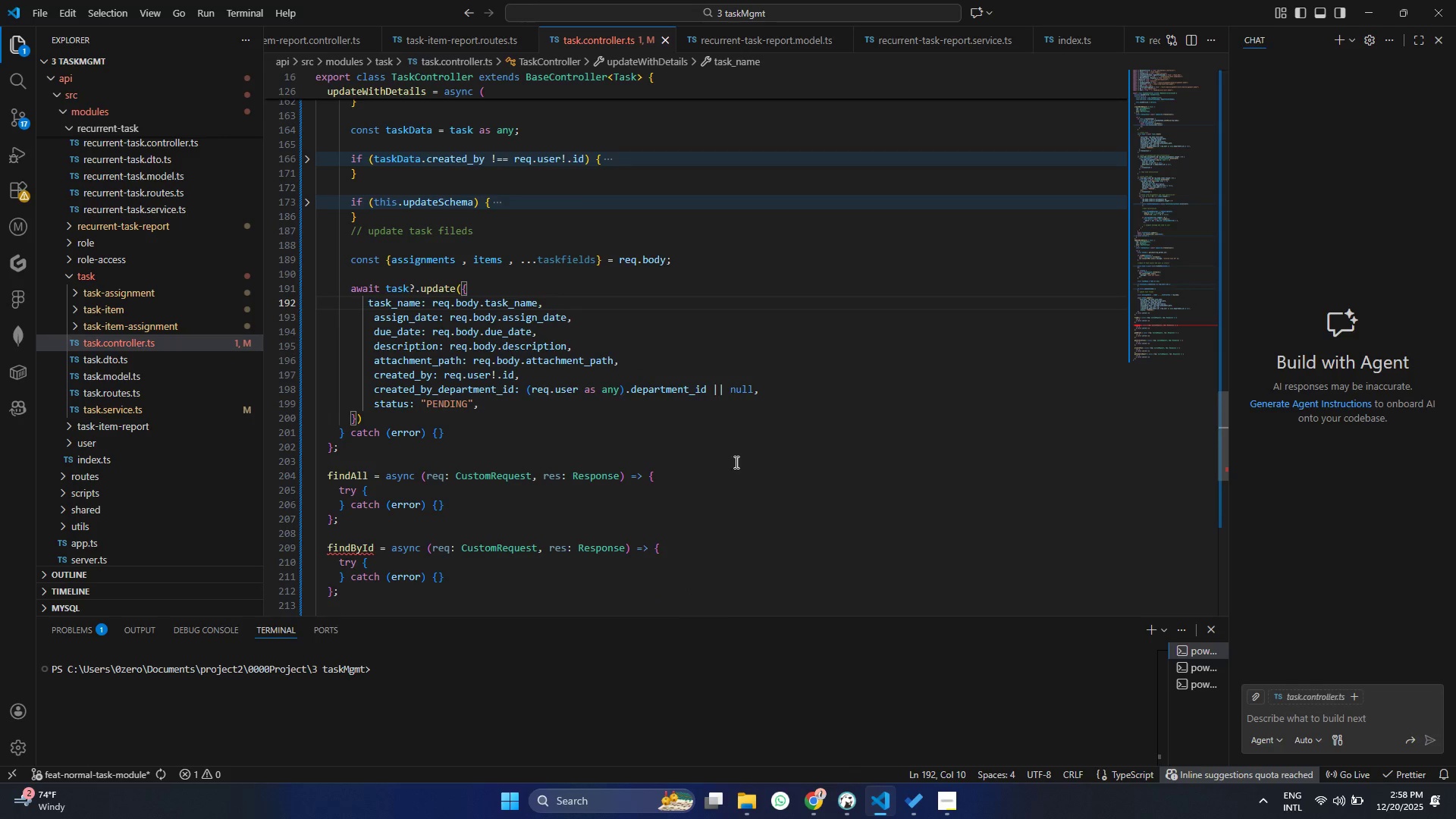 
left_click([449, 344])
 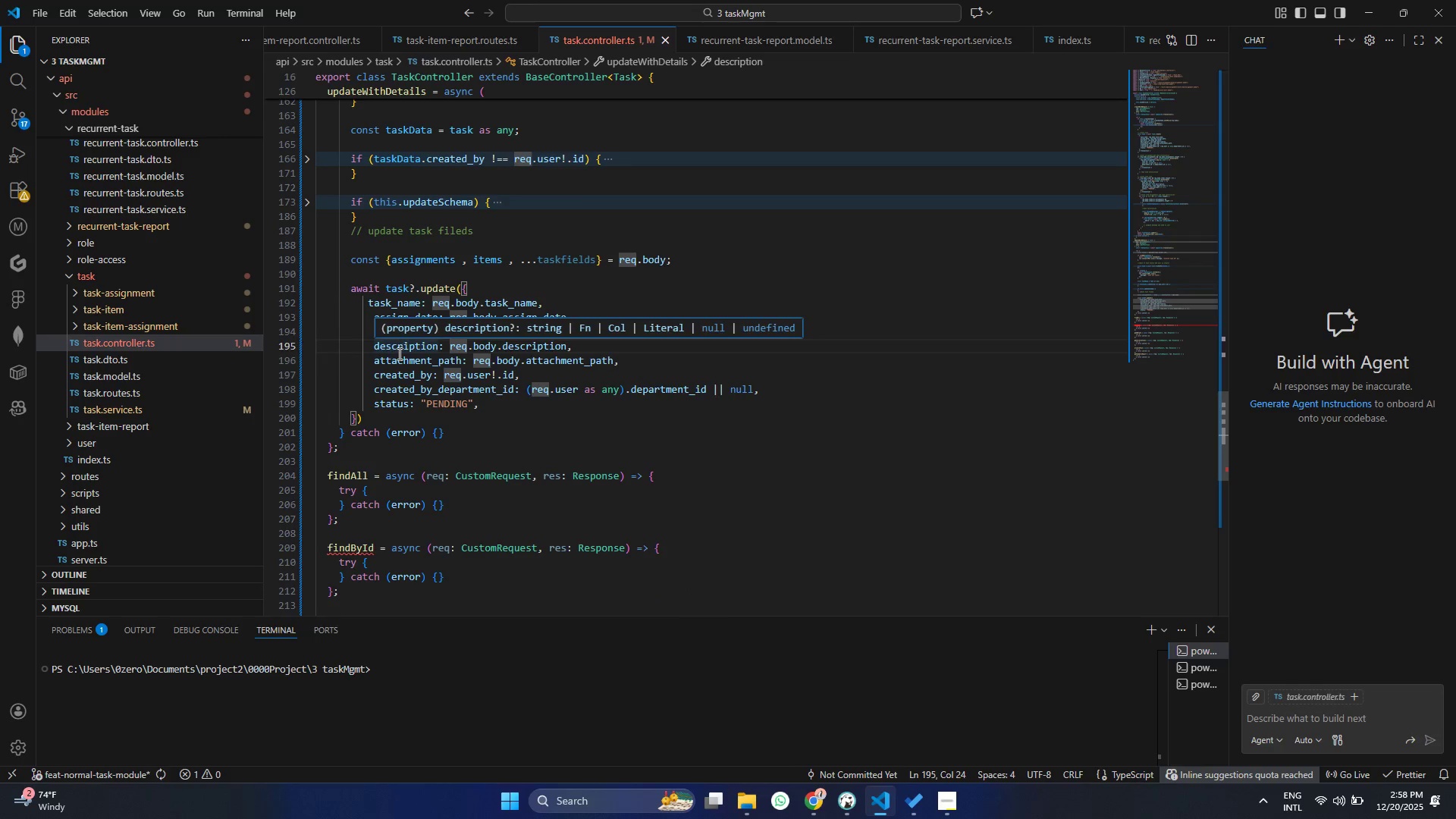 
double_click([400, 378])
 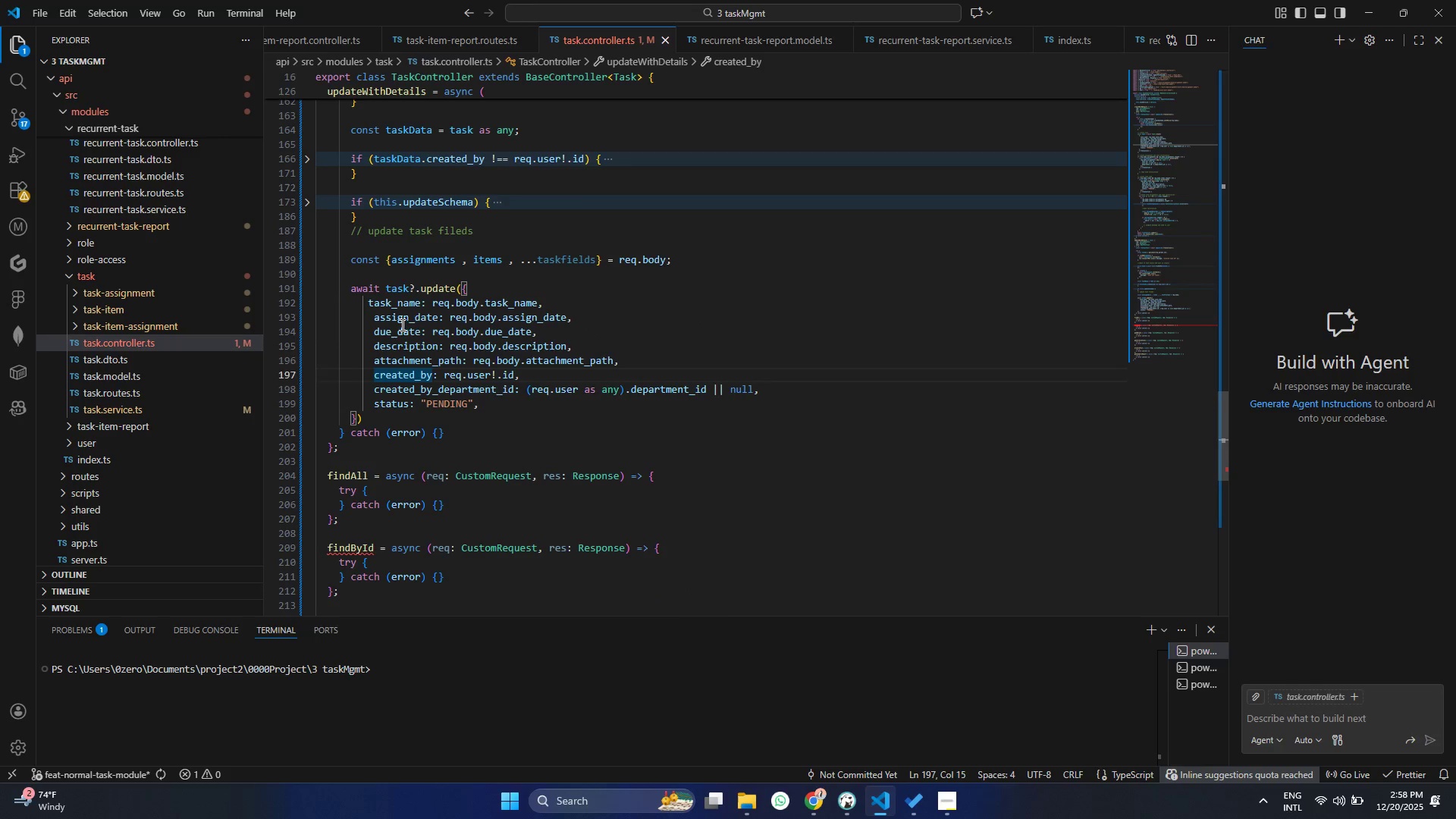 
left_click([401, 325])
 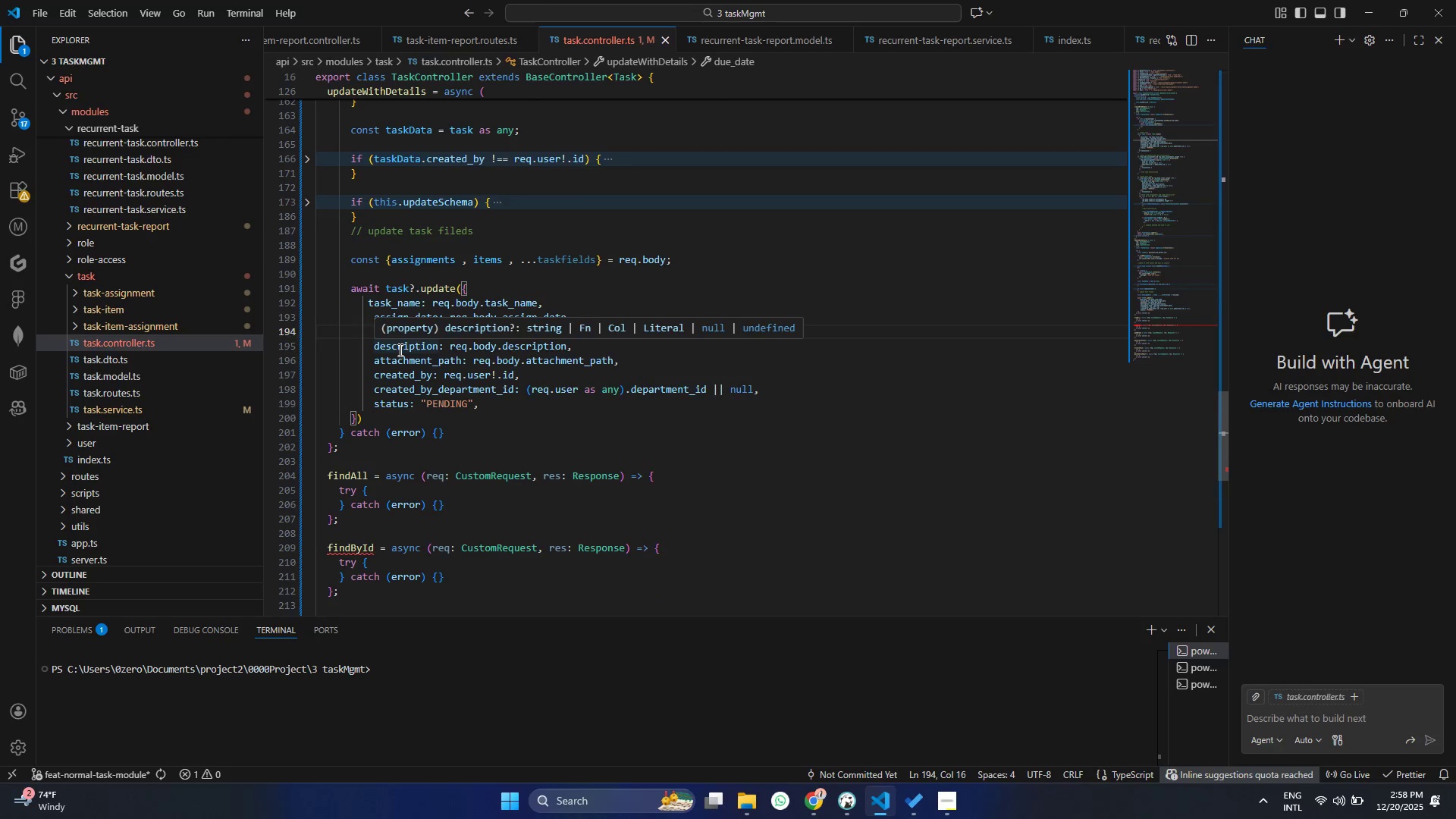 
left_click([399, 350])
 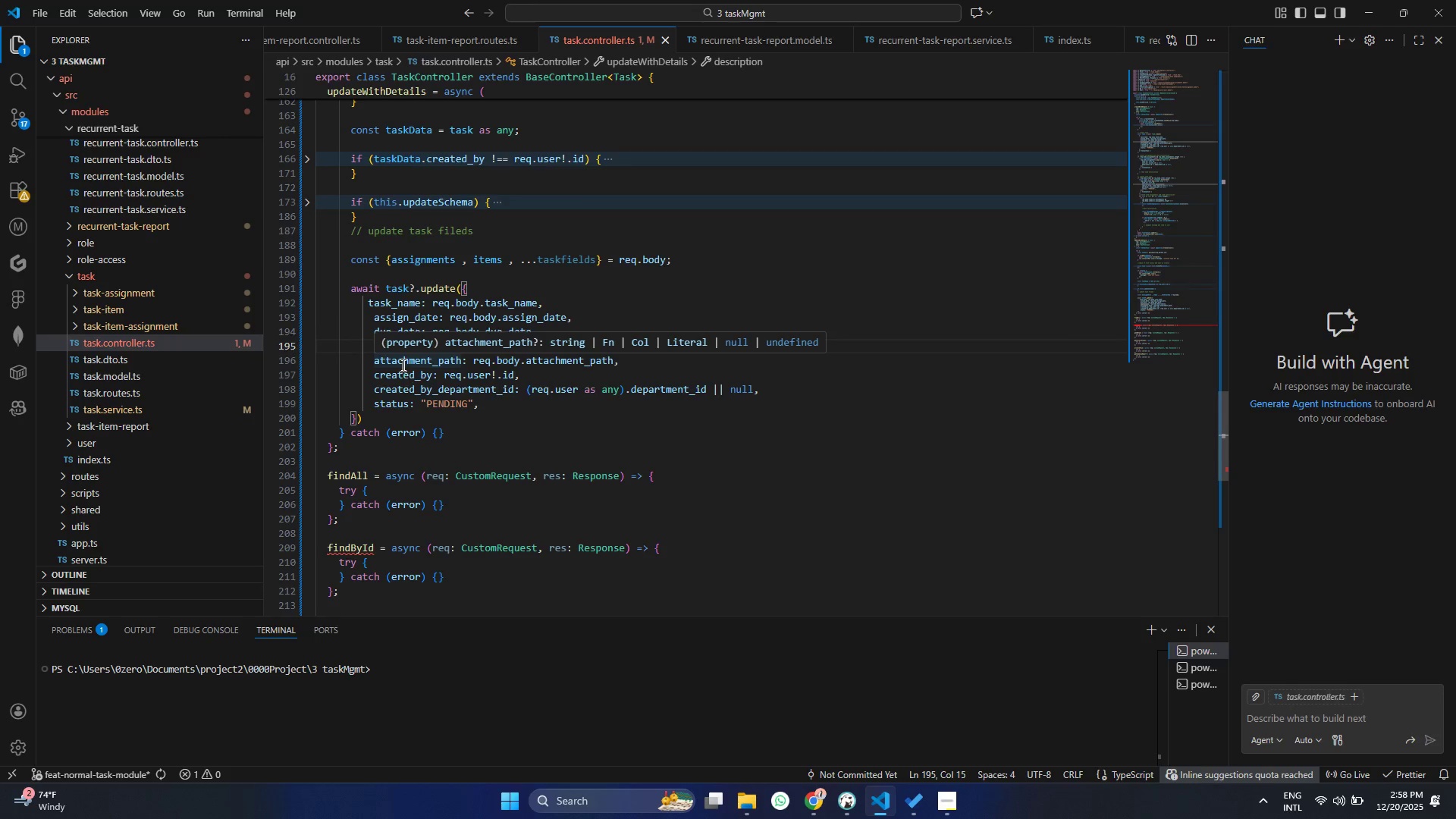 
left_click([402, 362])
 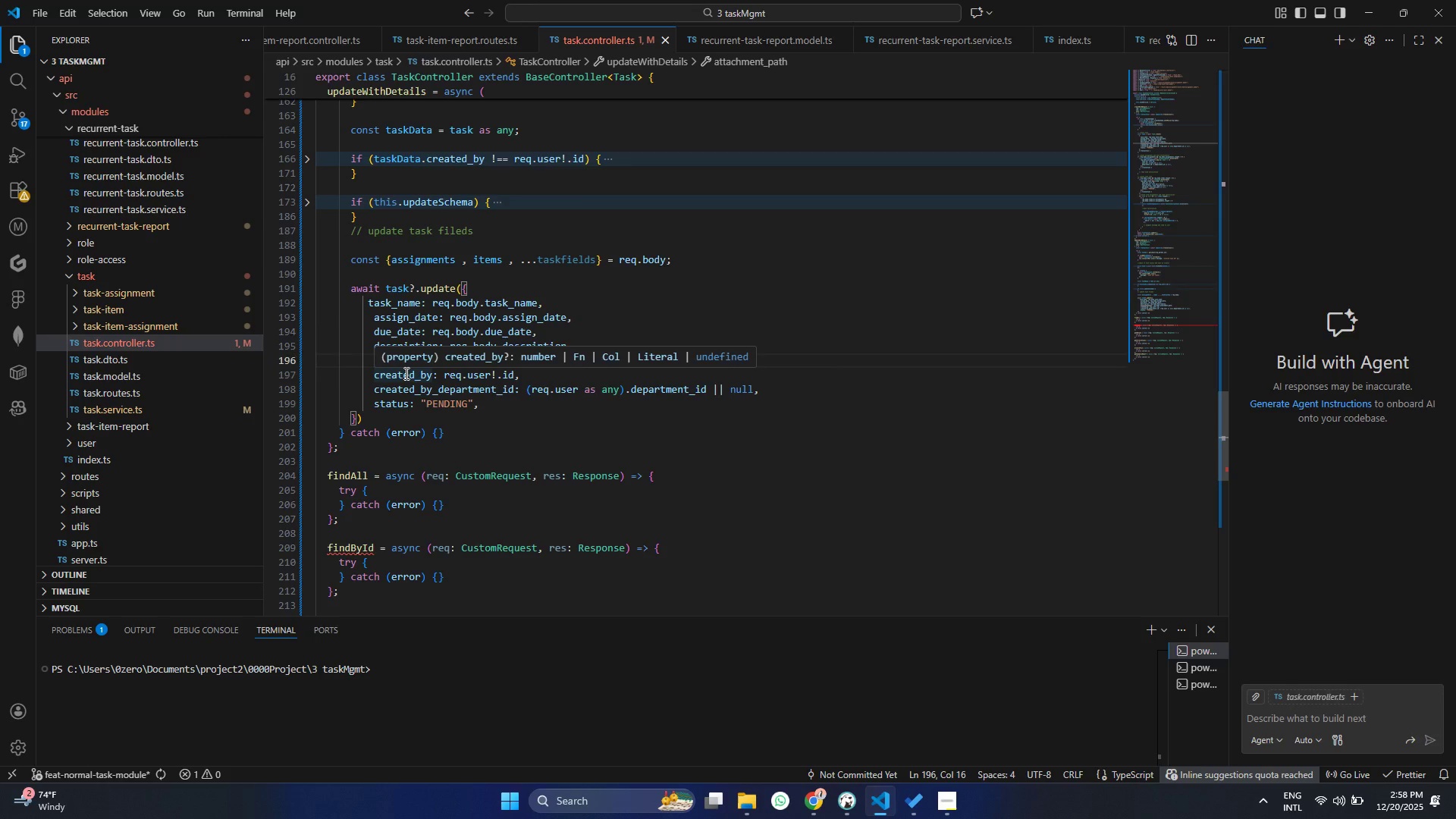 
left_click([405, 373])
 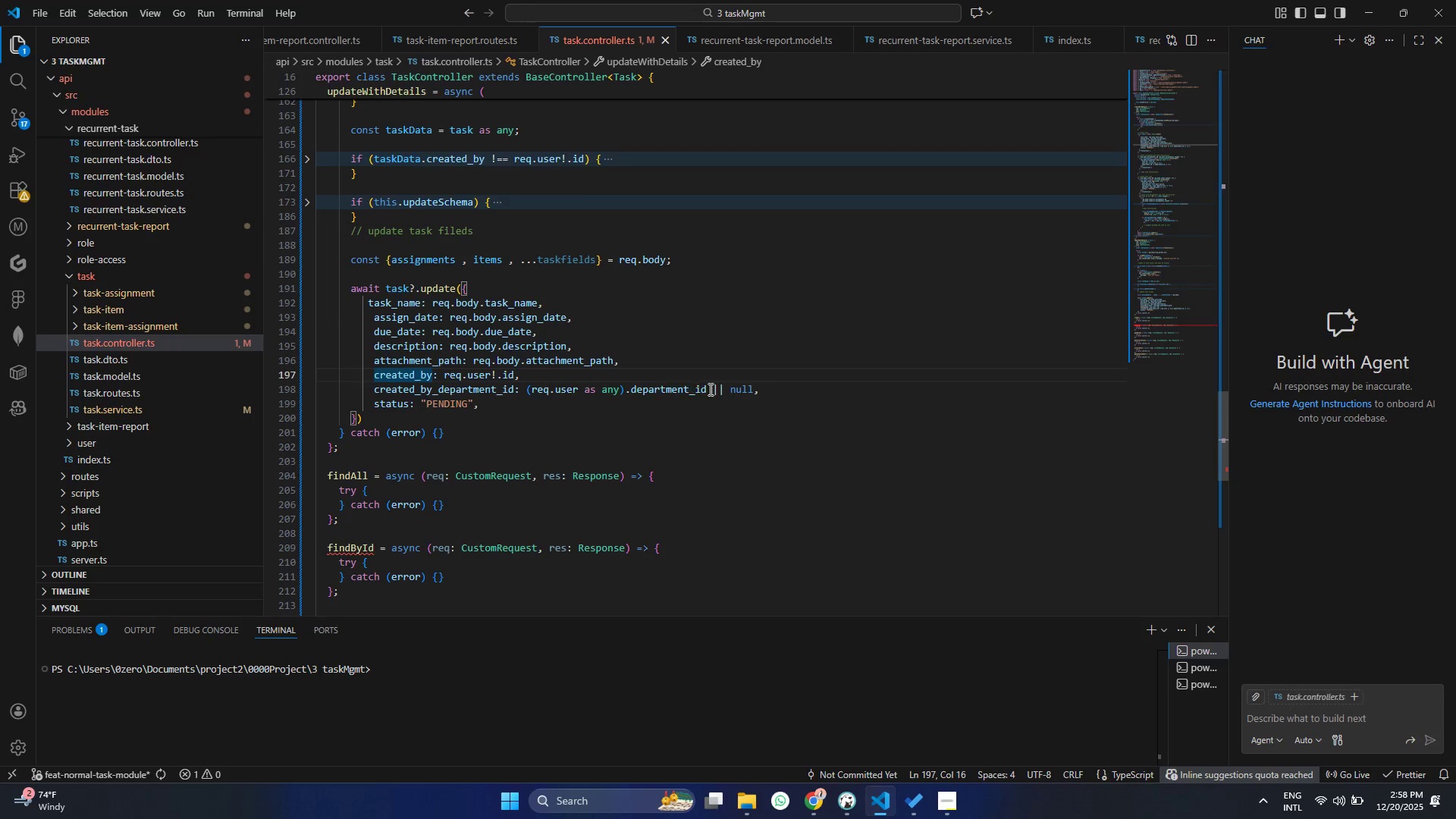 
left_click_drag(start_coordinate=[783, 390], to_coordinate=[174, 375])
 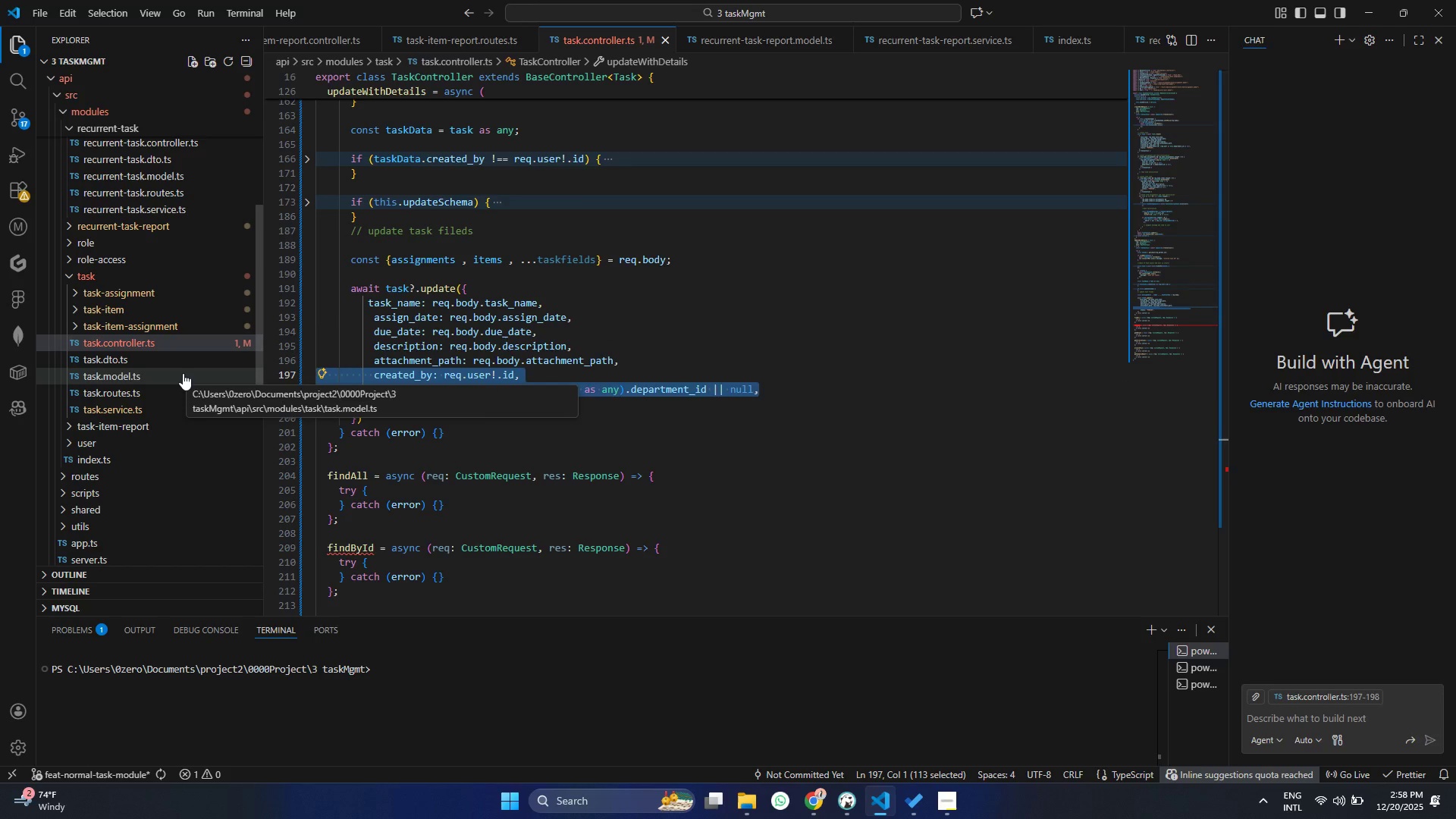 
key(Backspace)
 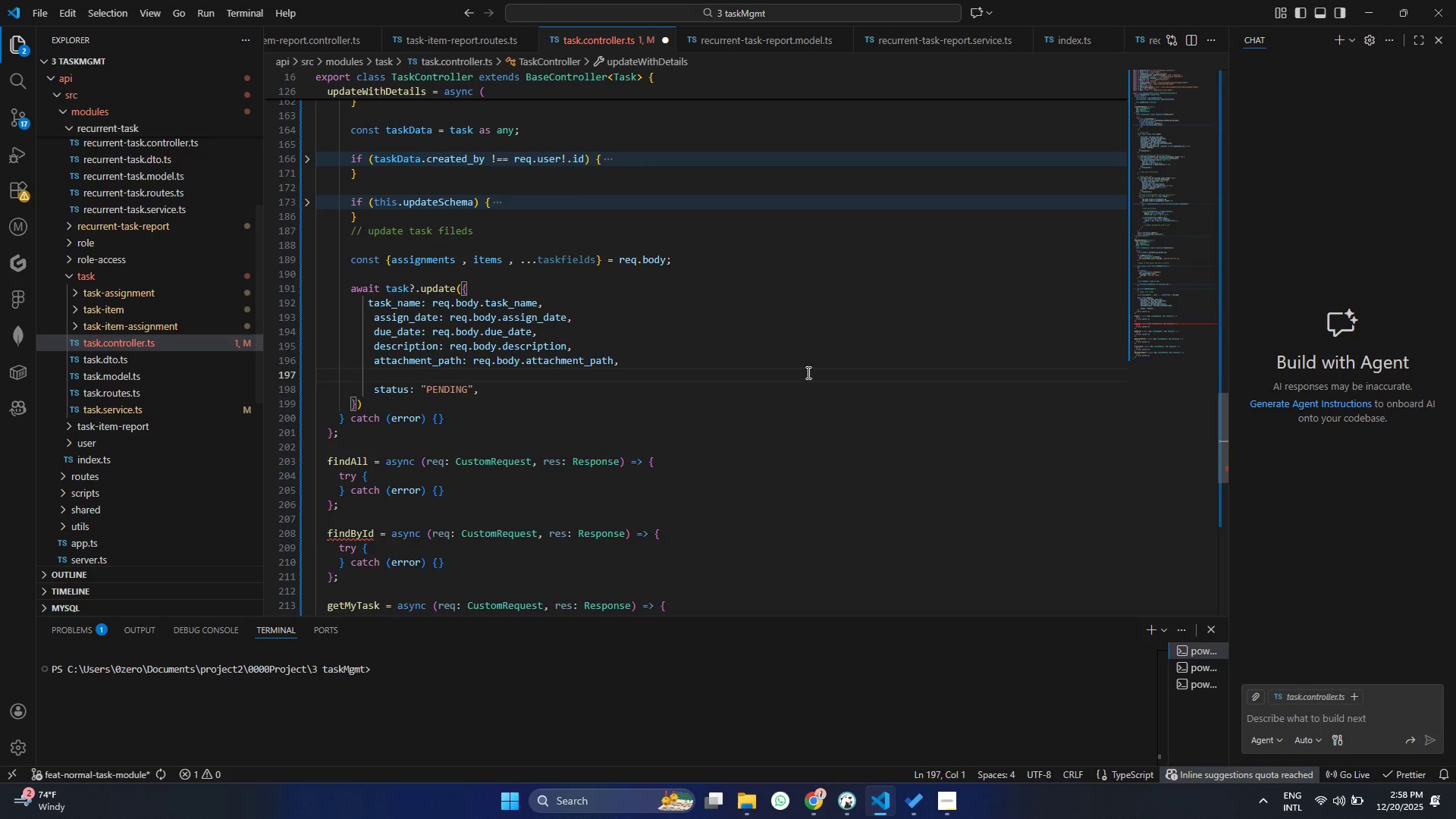 
key(Backspace)
 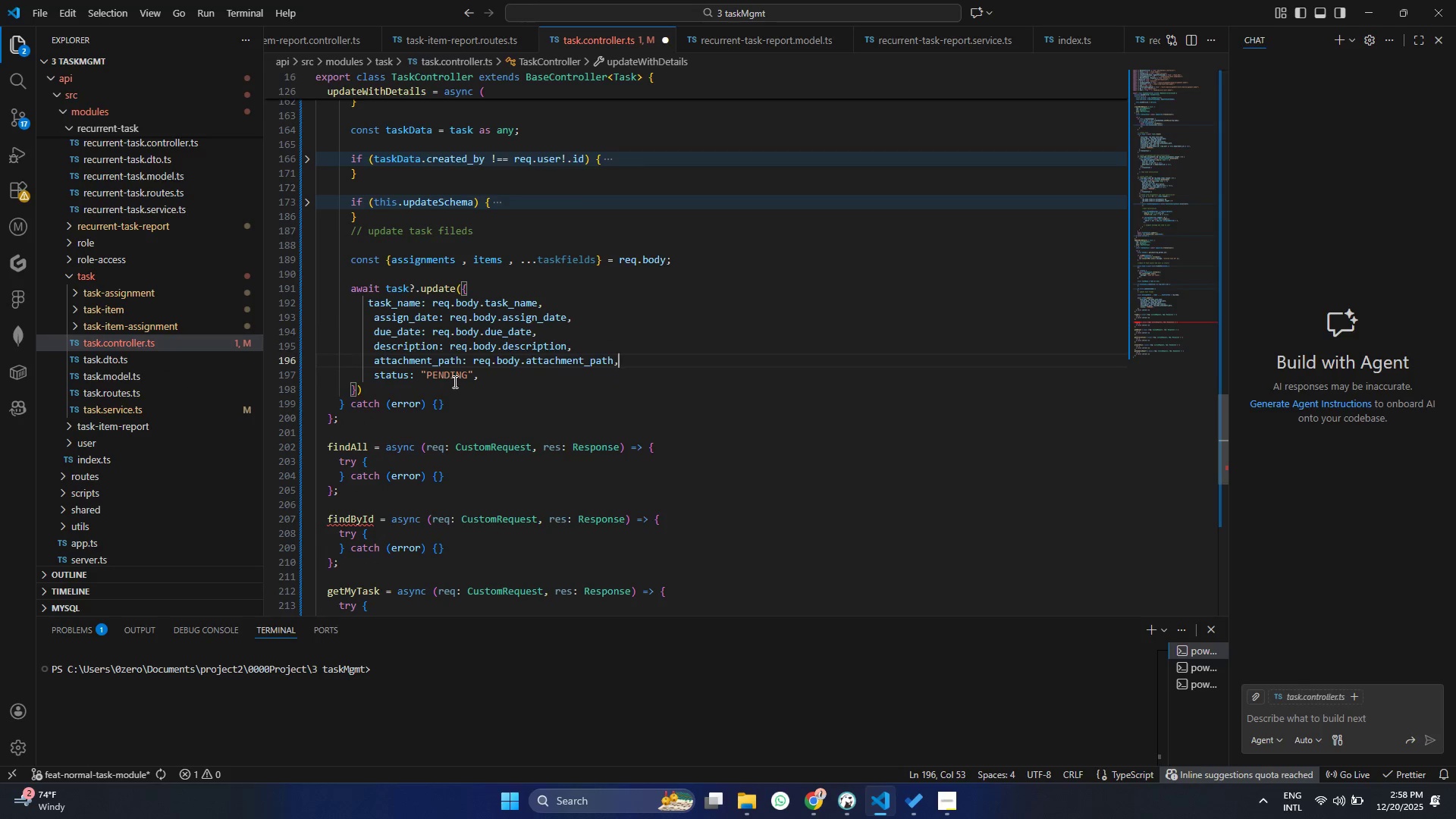 
left_click([453, 381])
 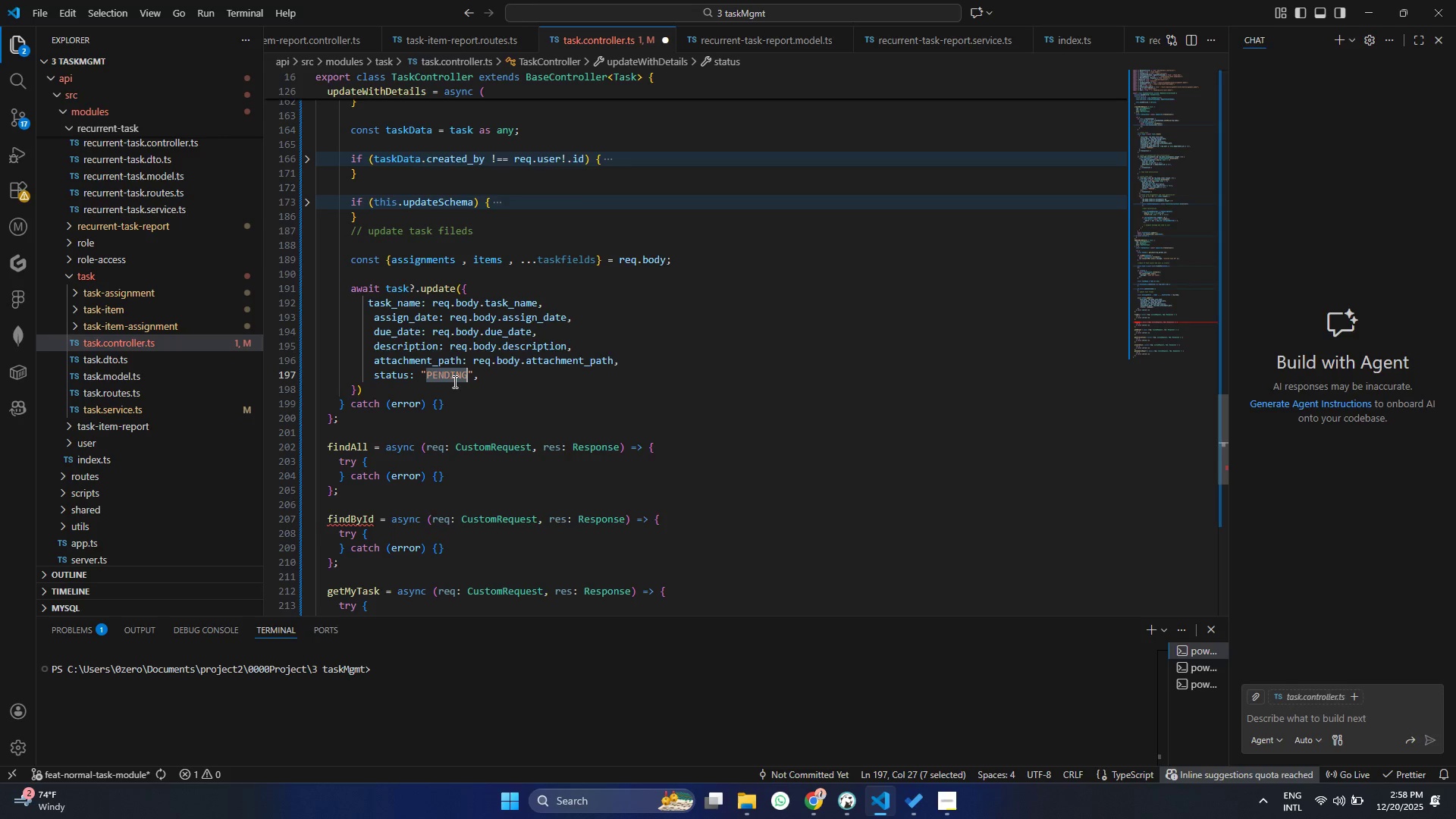 
double_click([453, 381])
 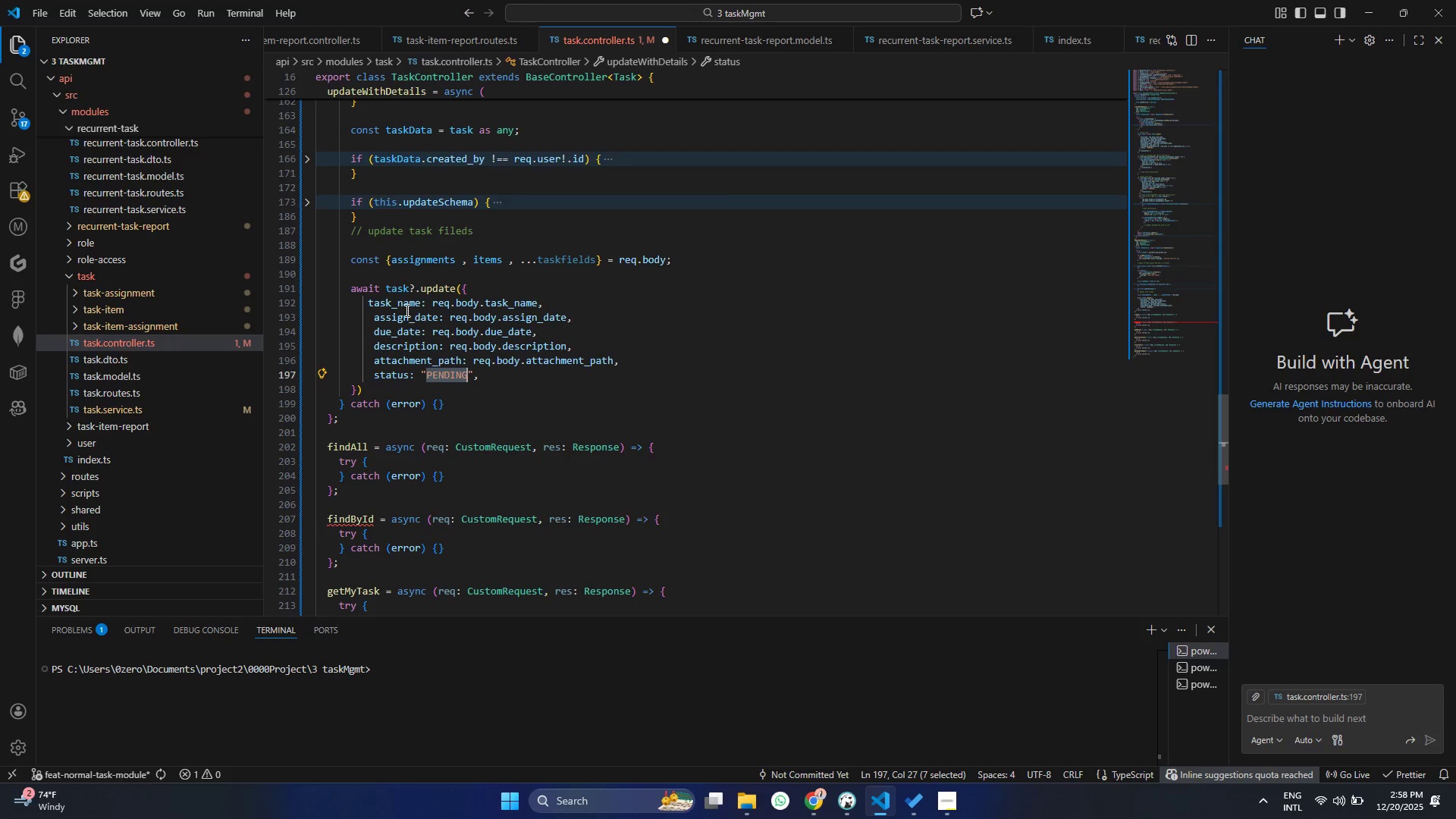 
wait(5.27)
 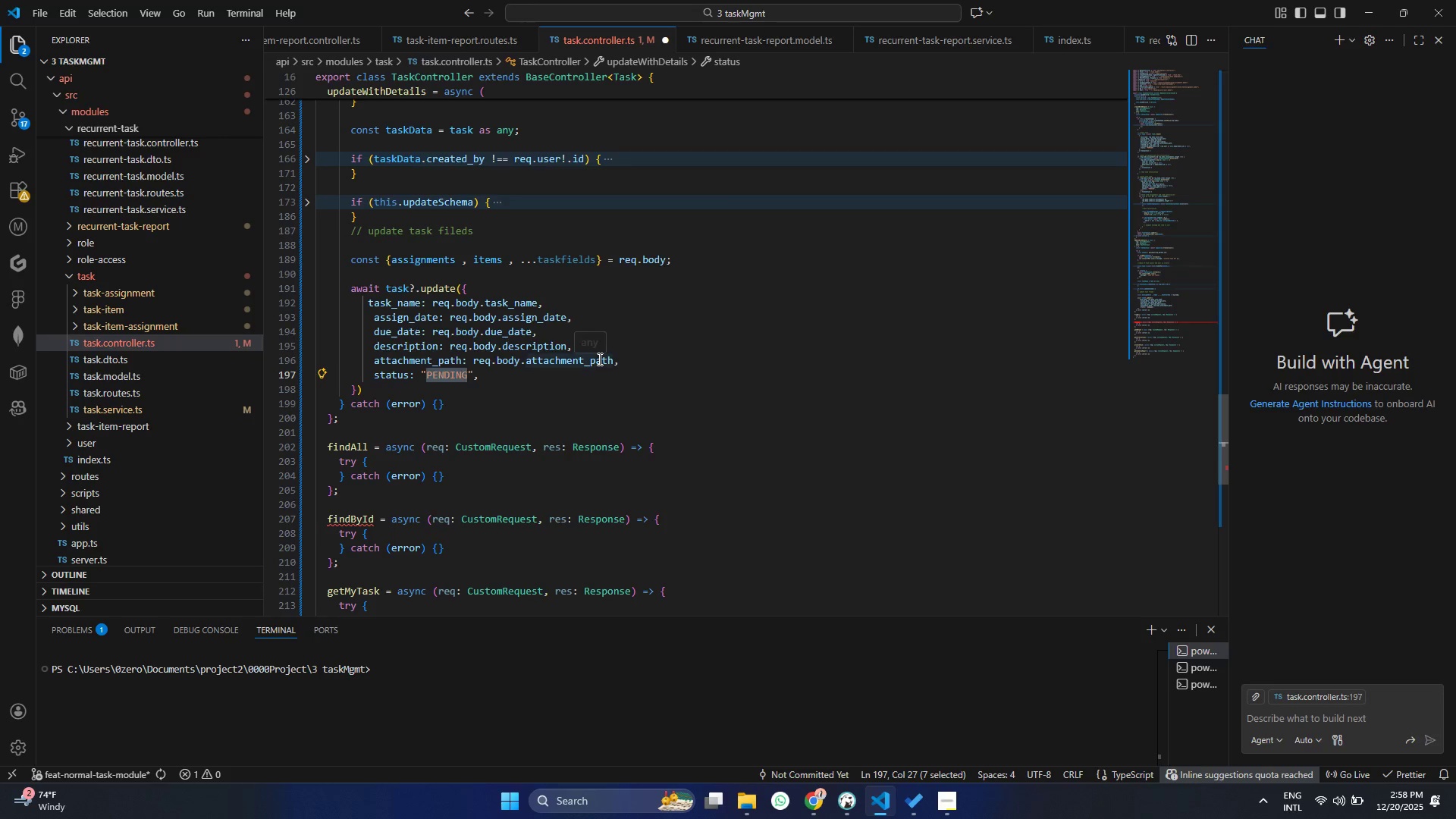 
left_click([453, 303])
 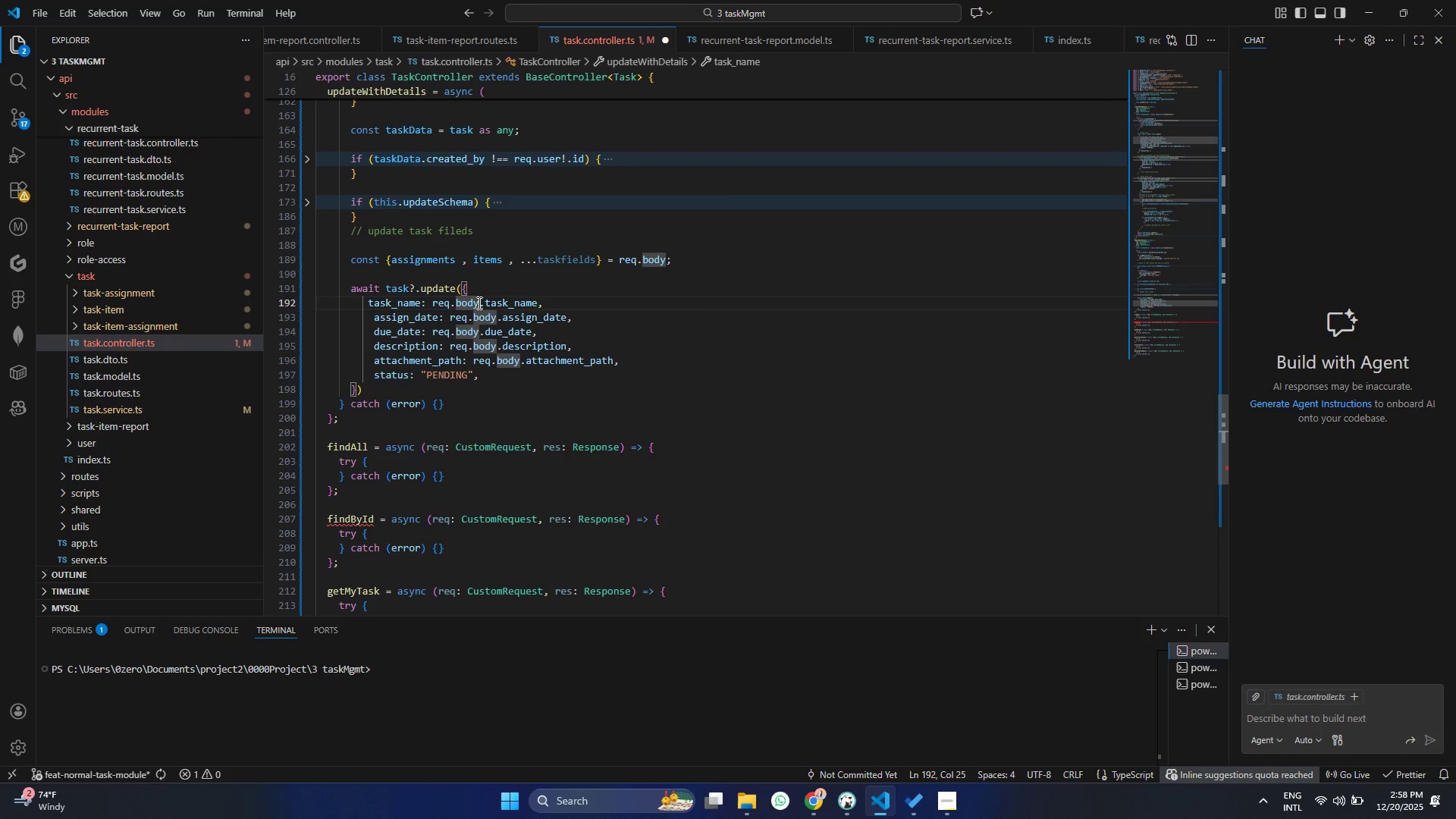 
left_click_drag(start_coordinate=[479, 303], to_coordinate=[433, 307])
 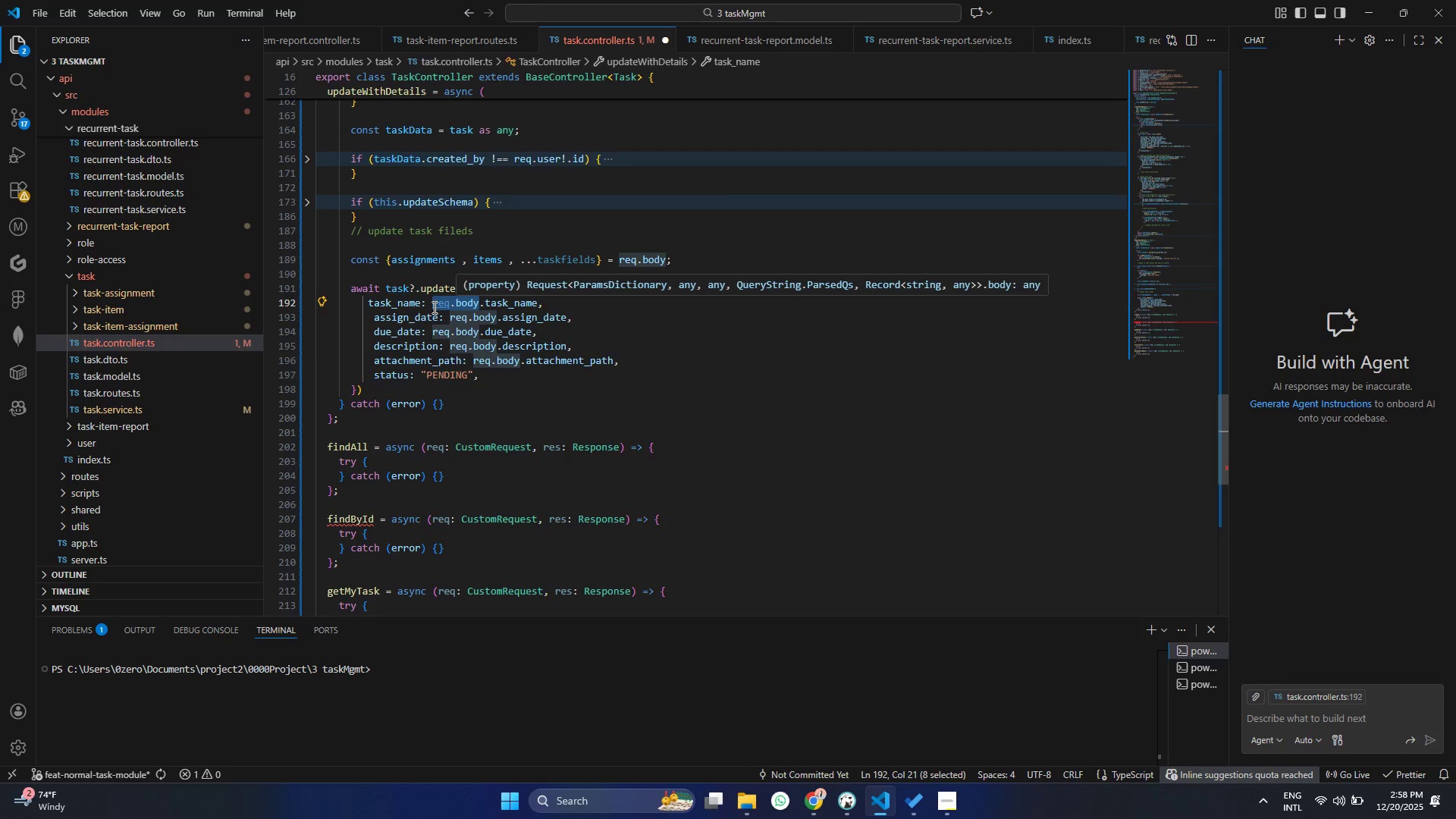 
key(Control+F)
 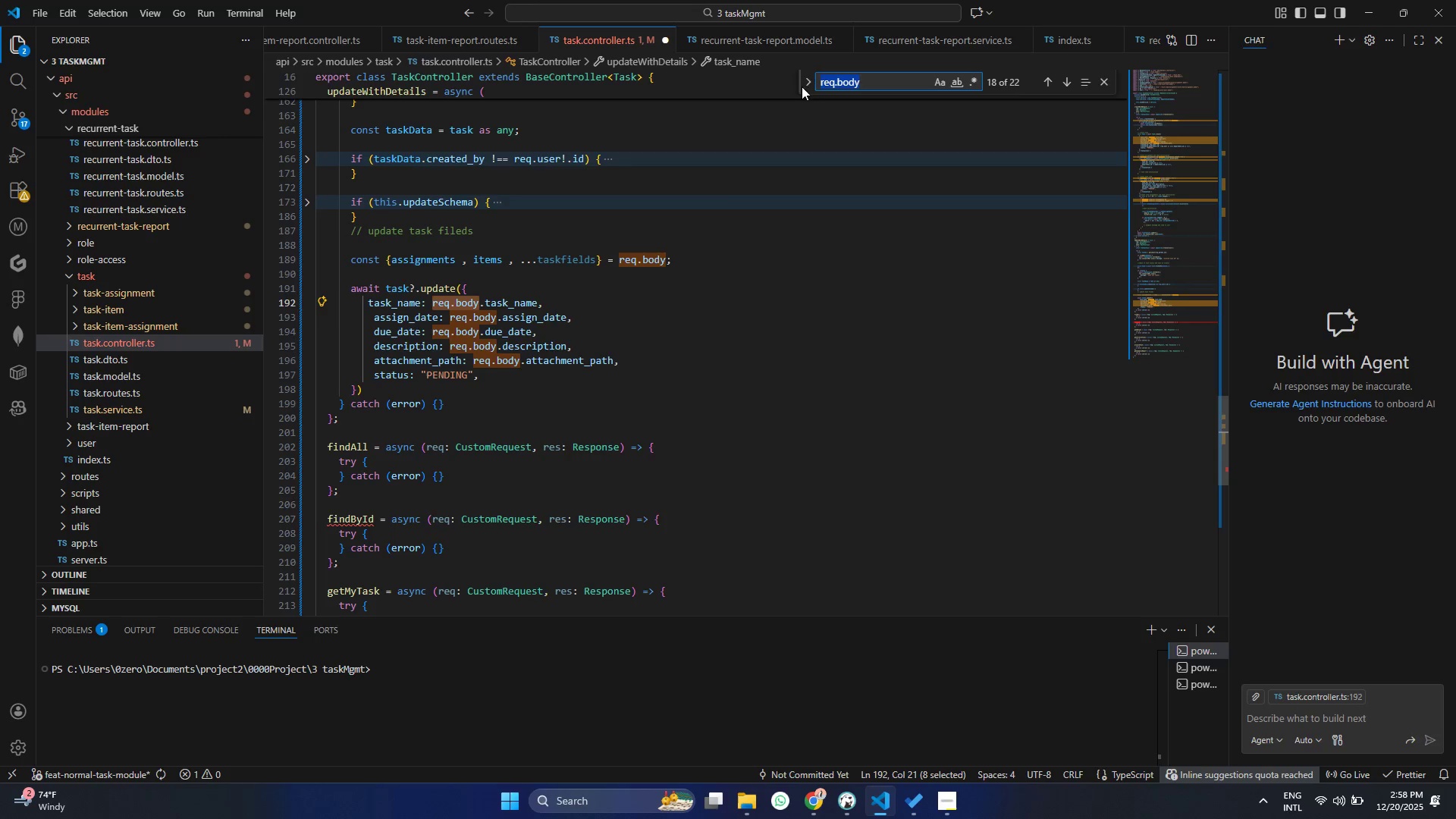 
left_click([808, 88])
 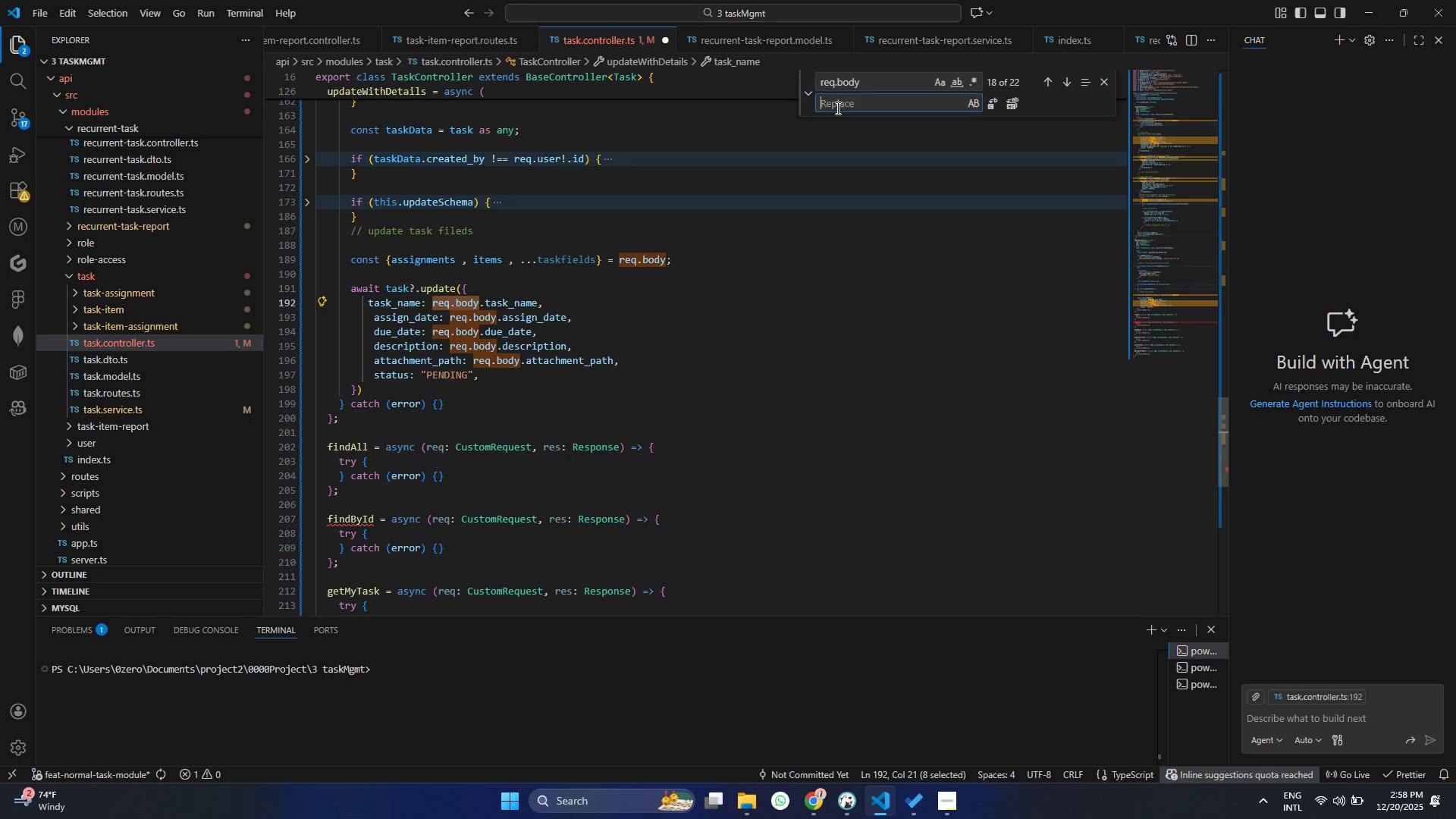 
left_click([836, 108])
 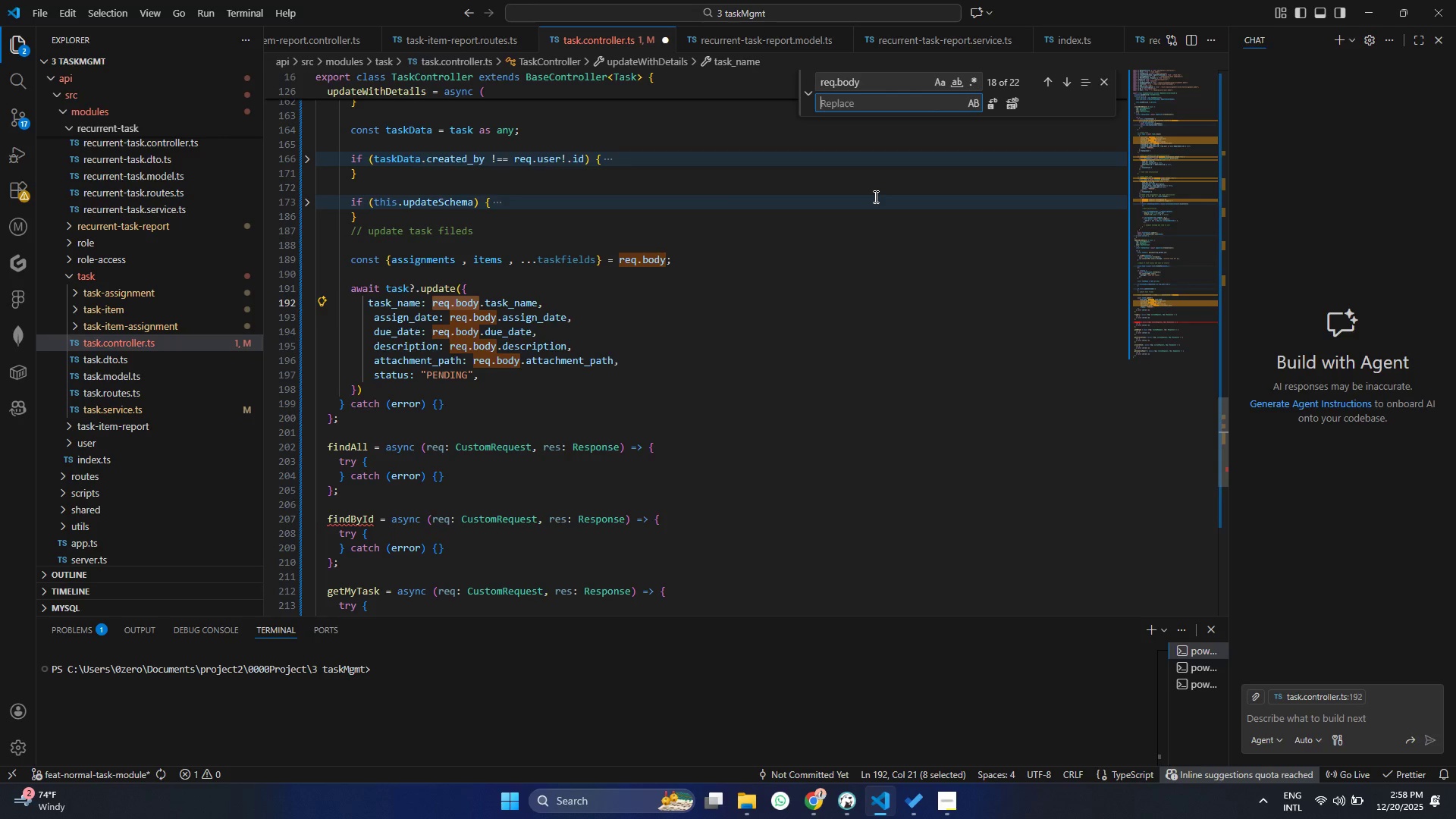 
wait(5.97)
 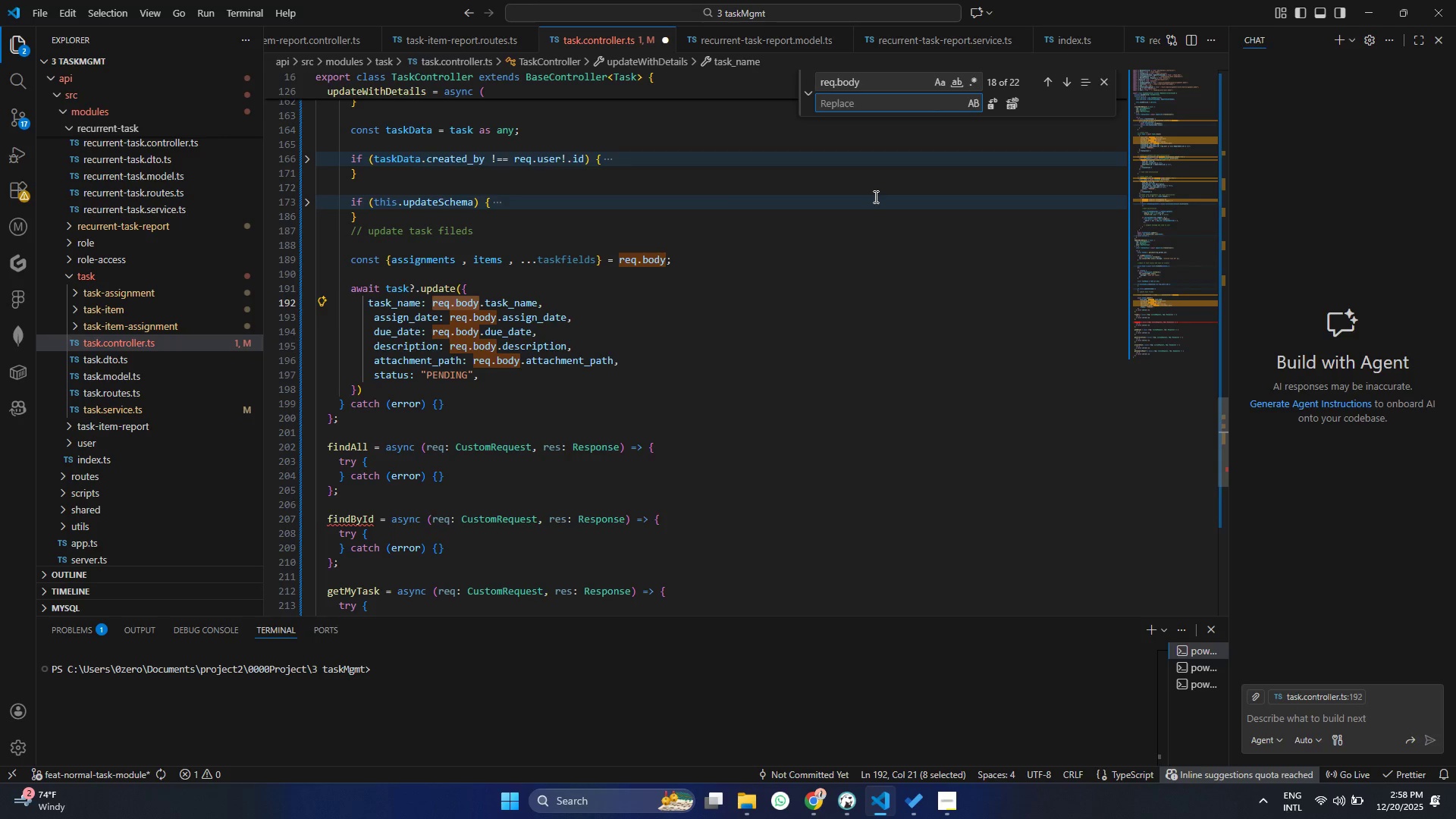 
double_click([575, 261])
 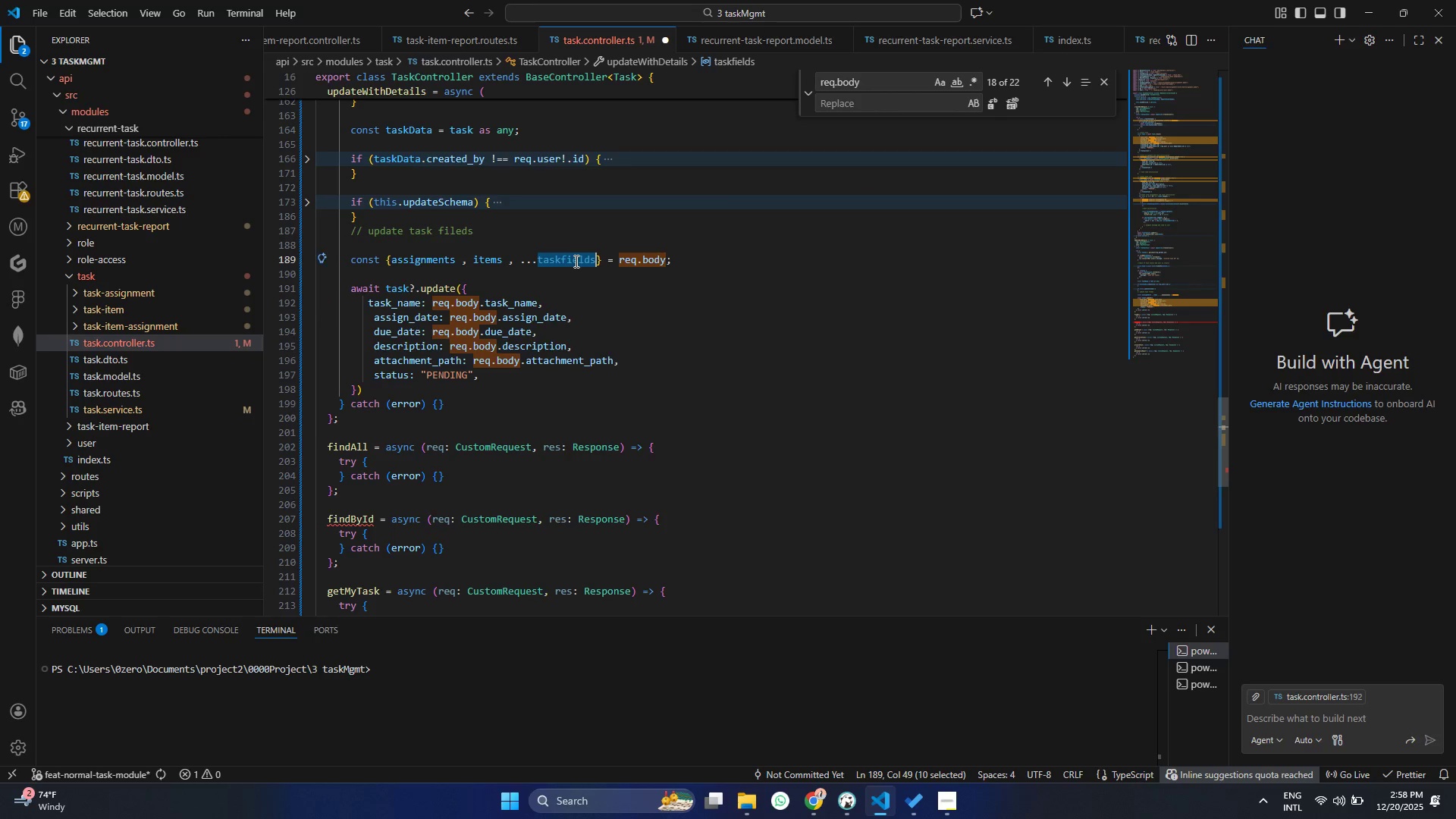 
key(Control+ControlLeft)
 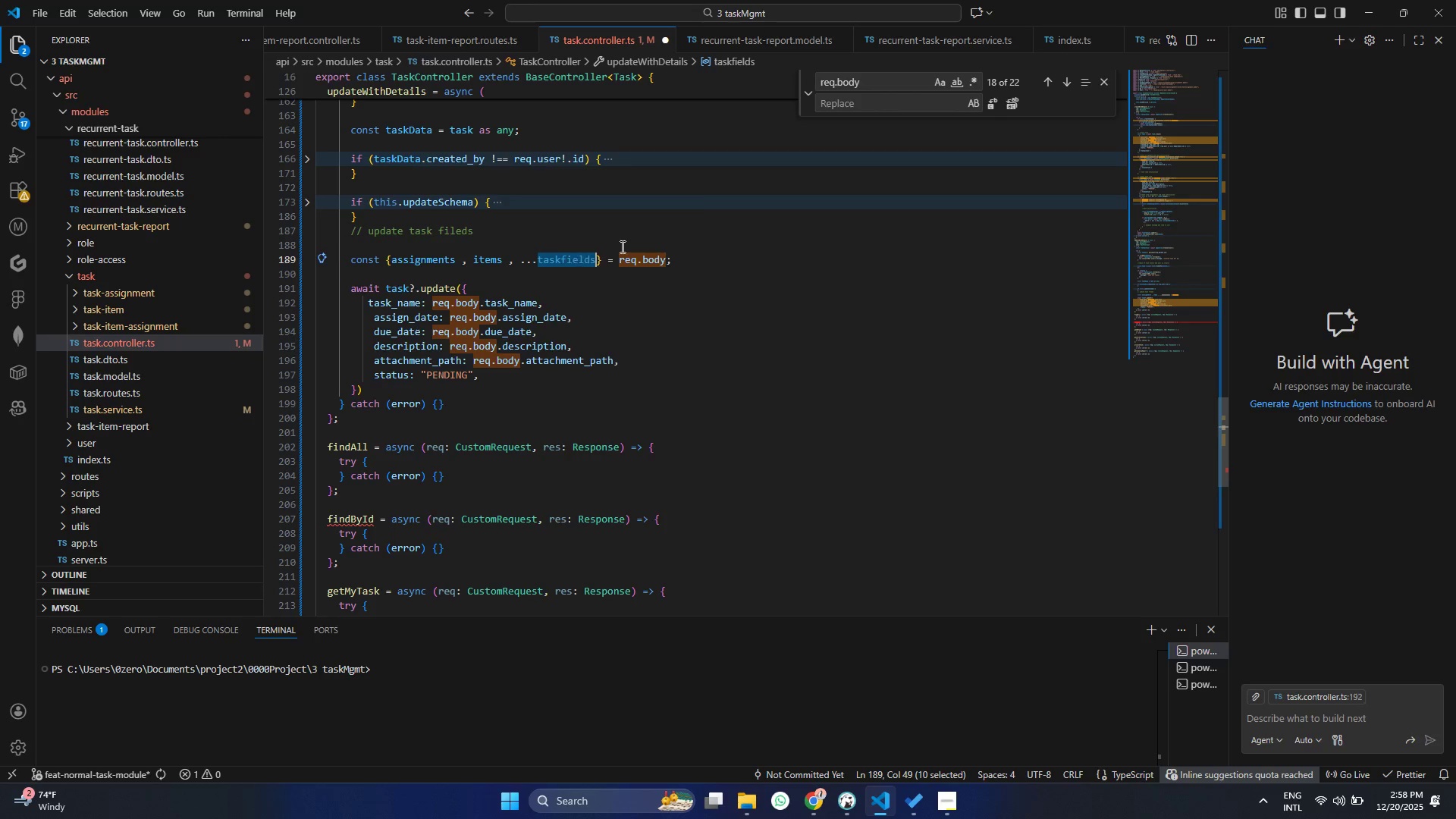 
key(Control+C)
 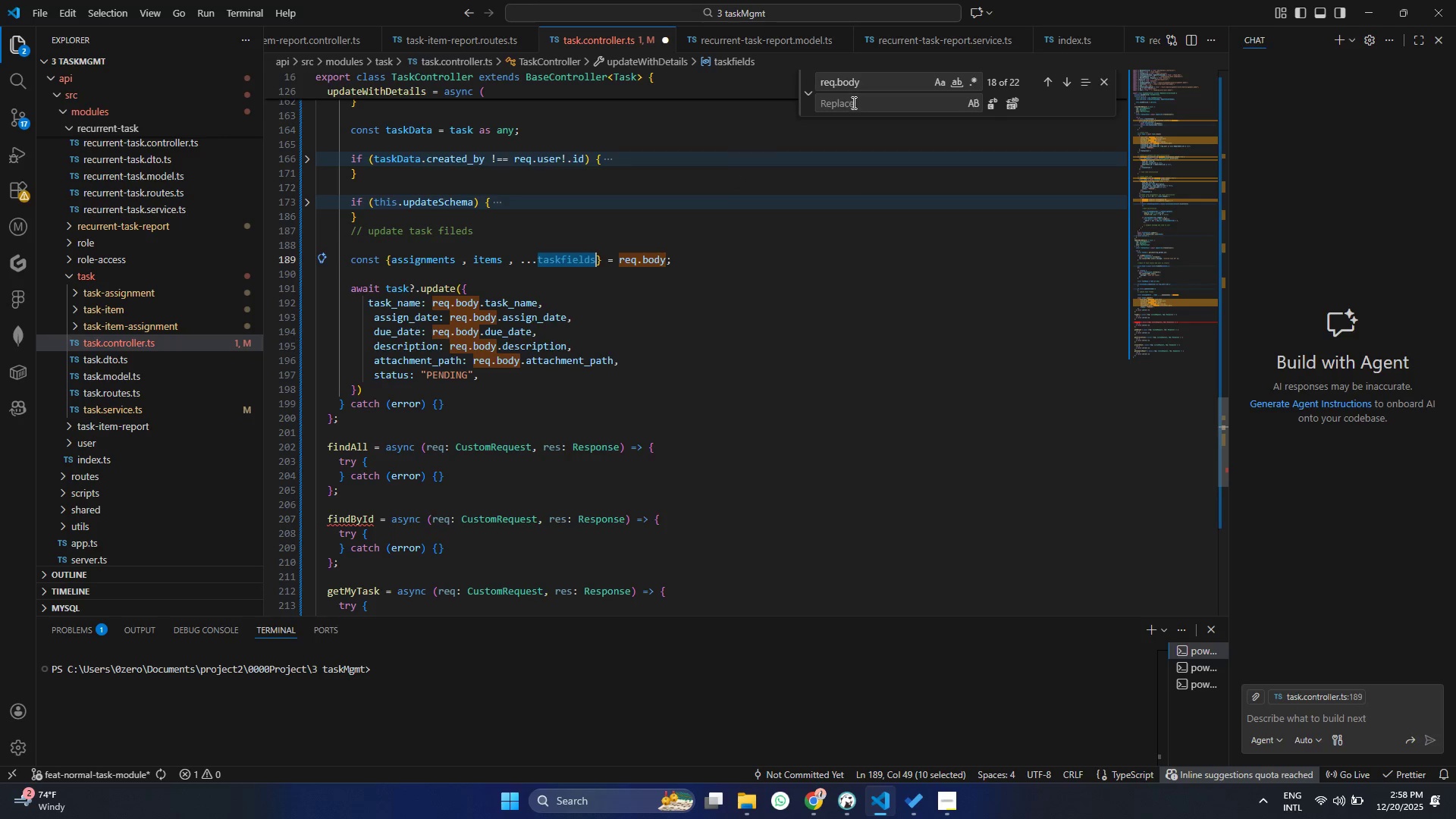 
left_click([852, 102])
 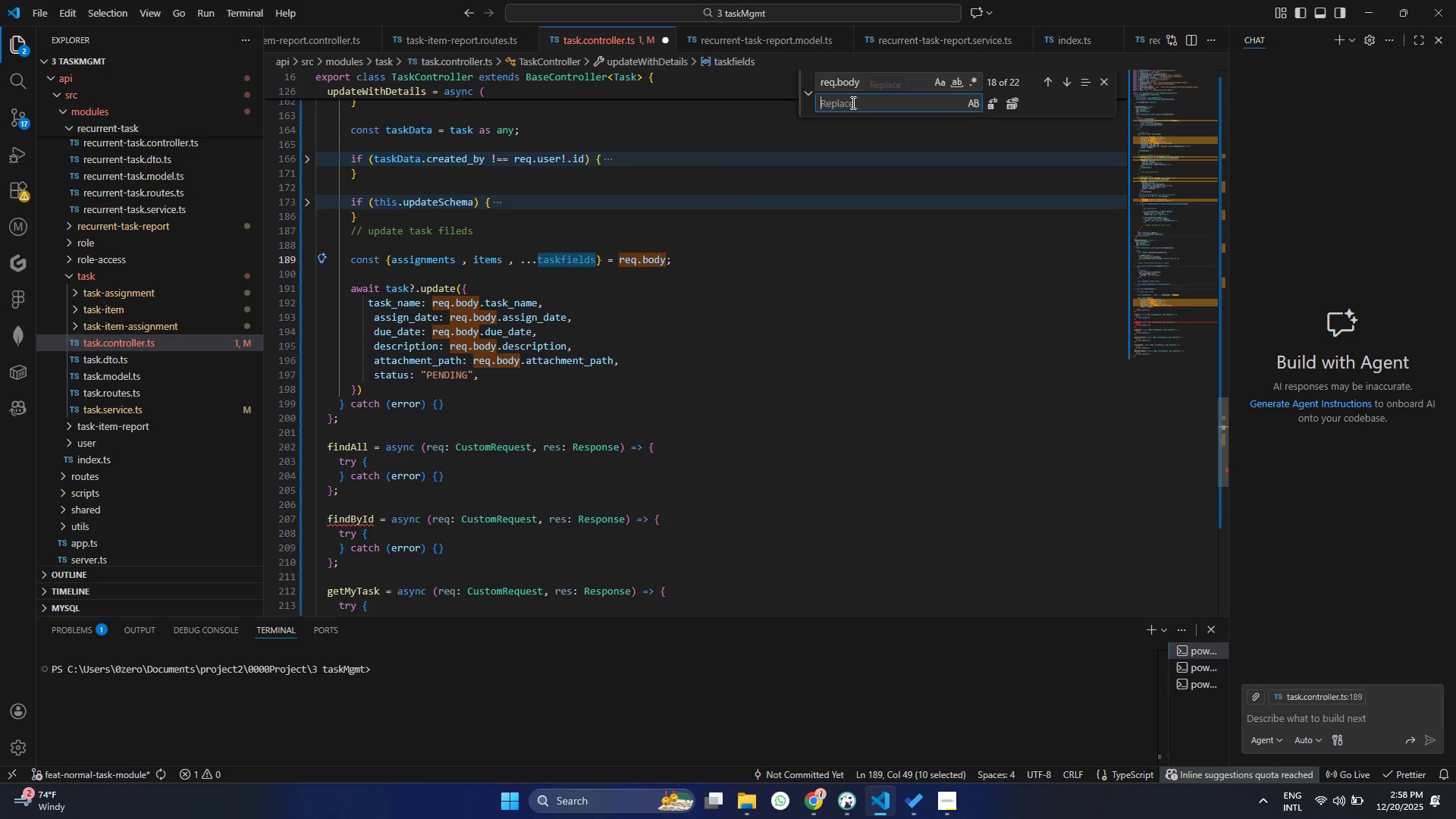 
key(Control+V)
 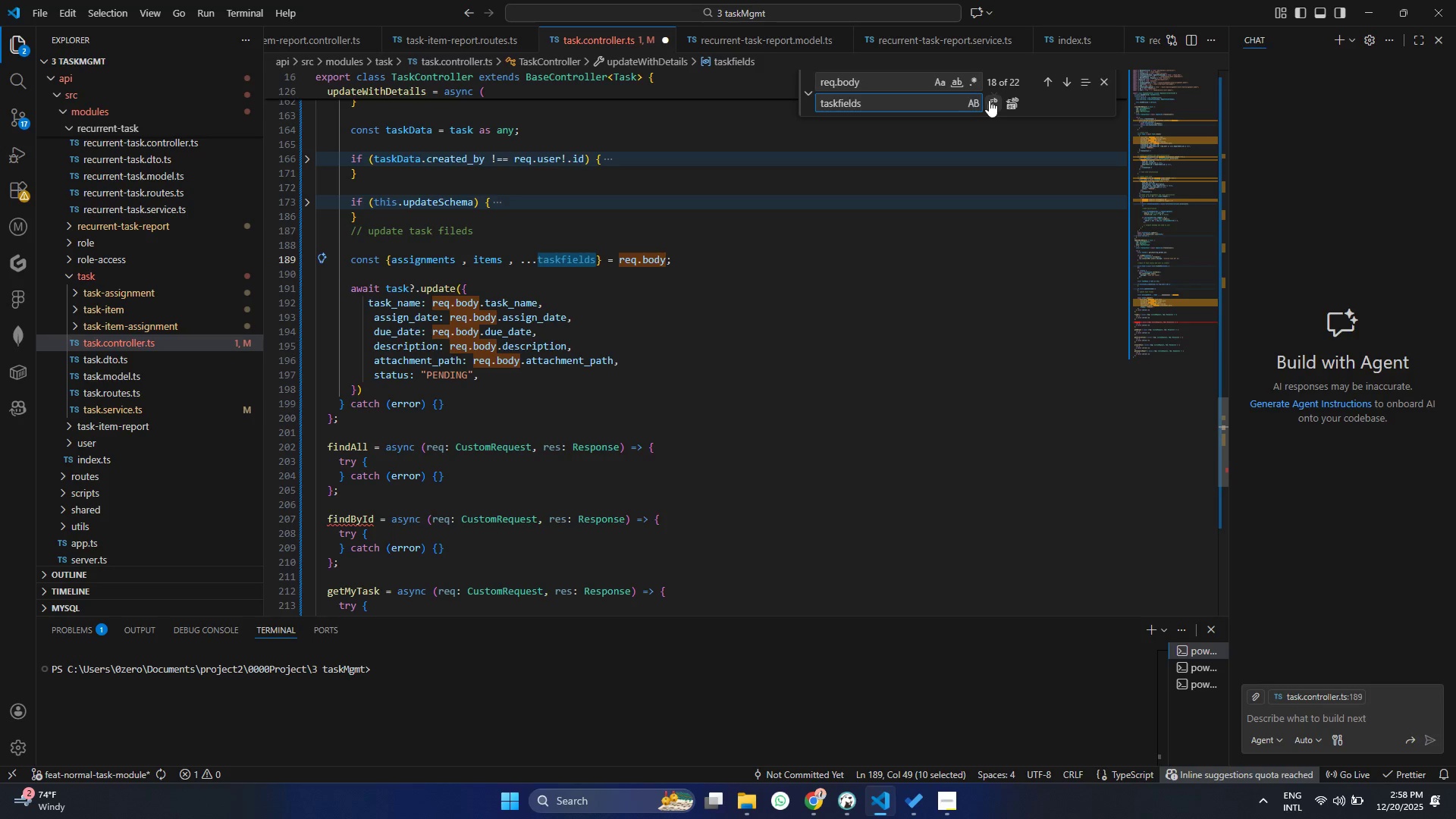 
left_click([989, 100])
 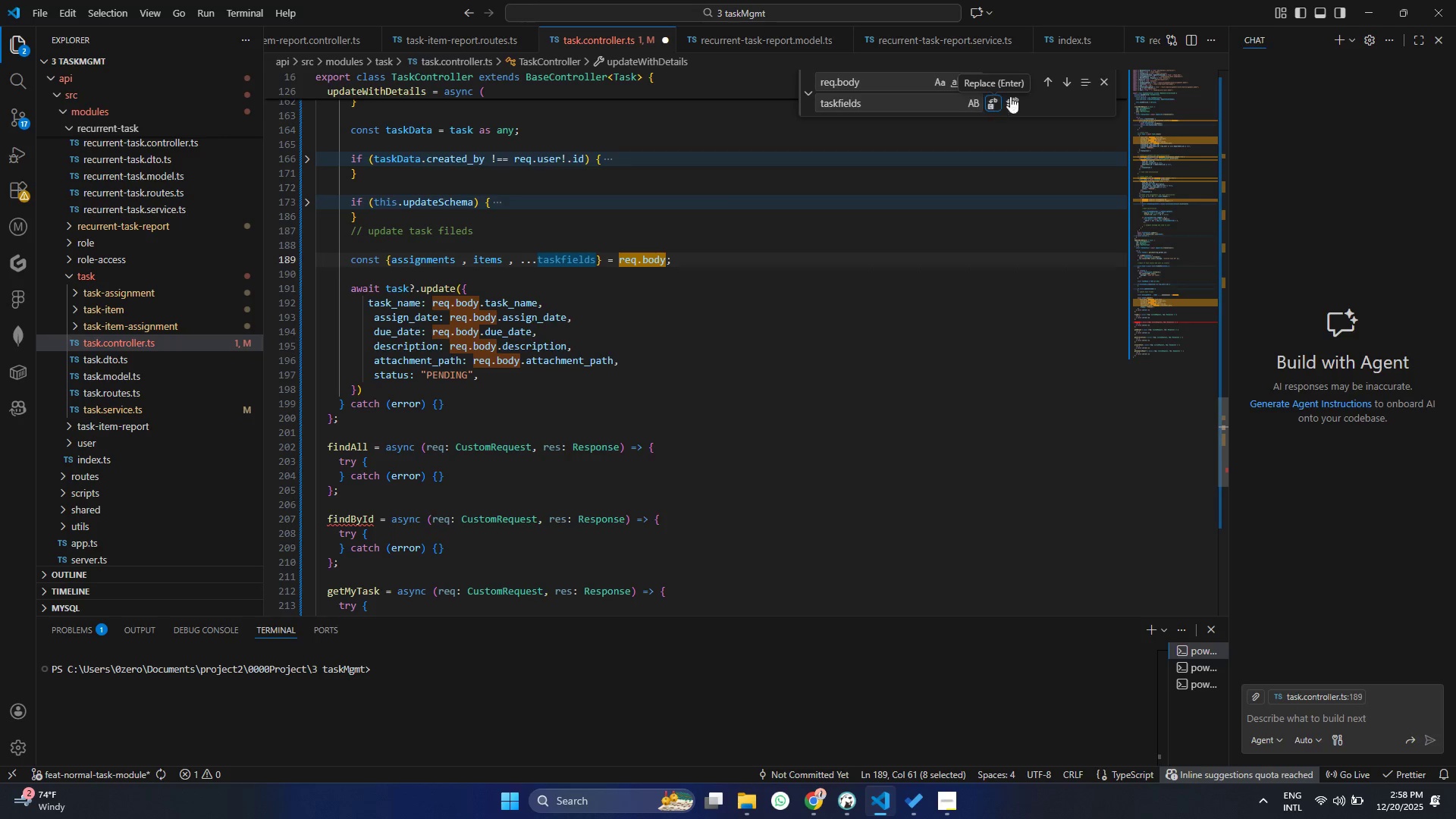 
key(Control+Z)
 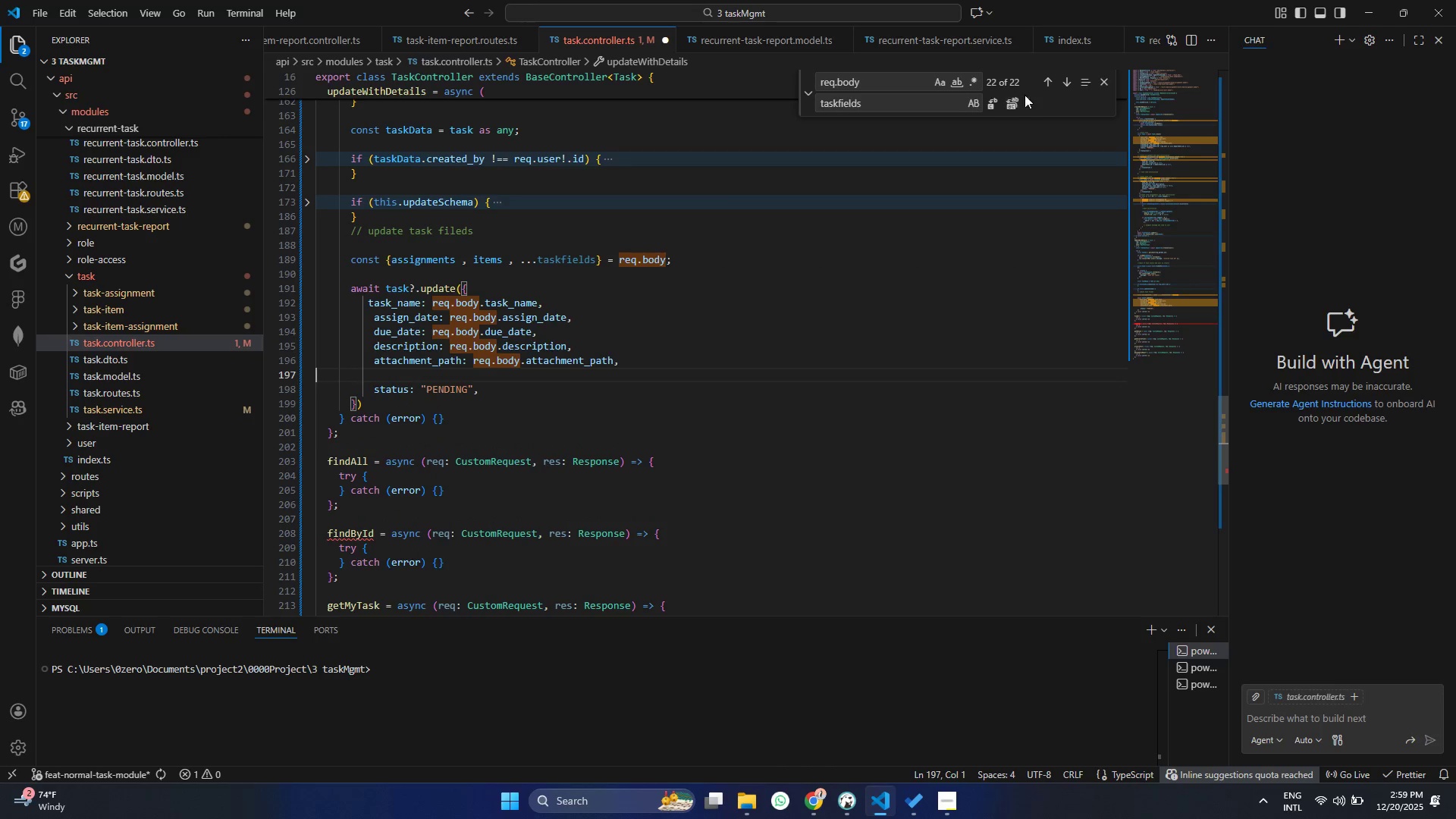 
left_click([1061, 83])
 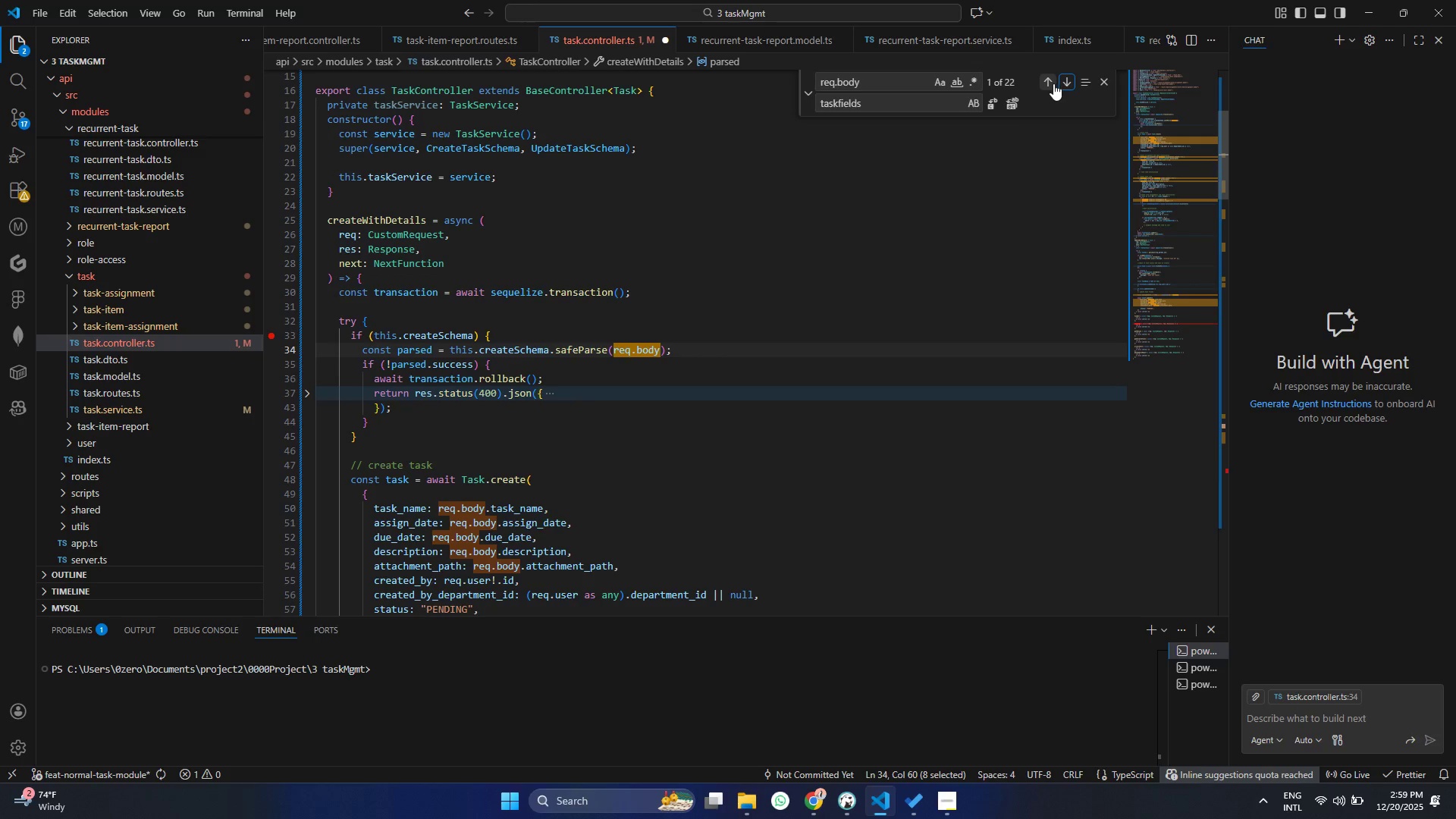 
left_click([1057, 83])
 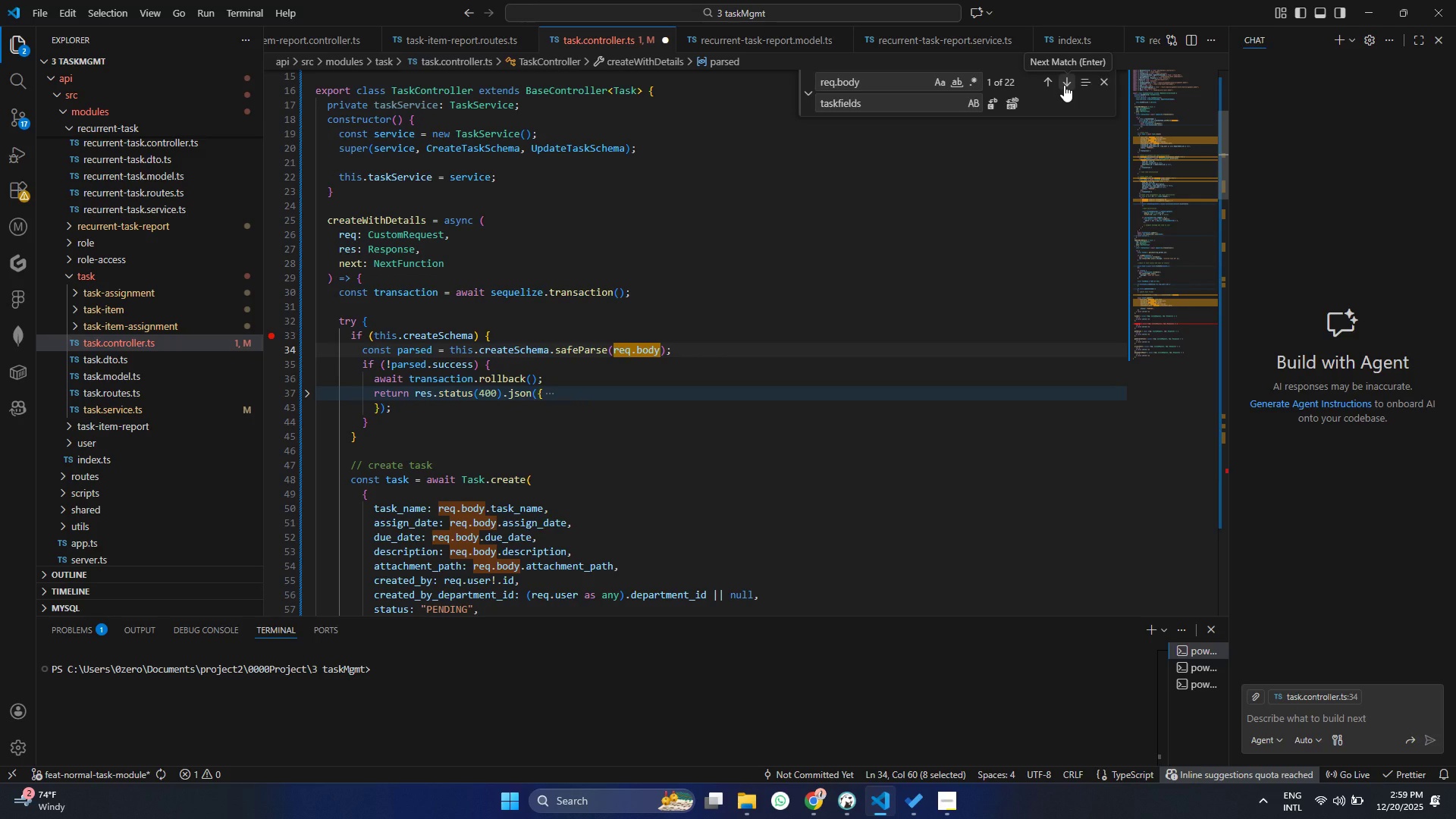 
key(Control+Z)
 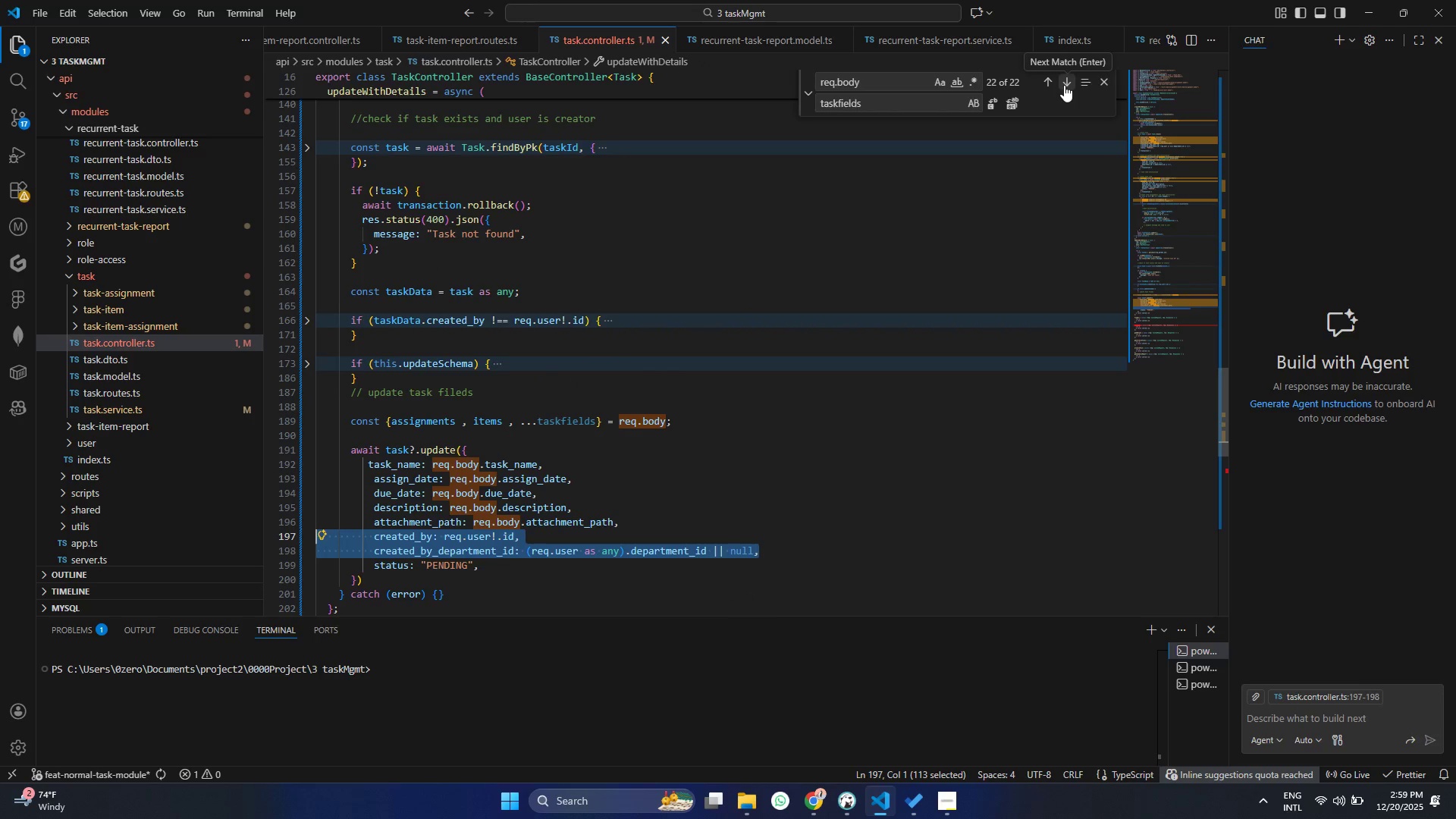 
key(Control+Y)
 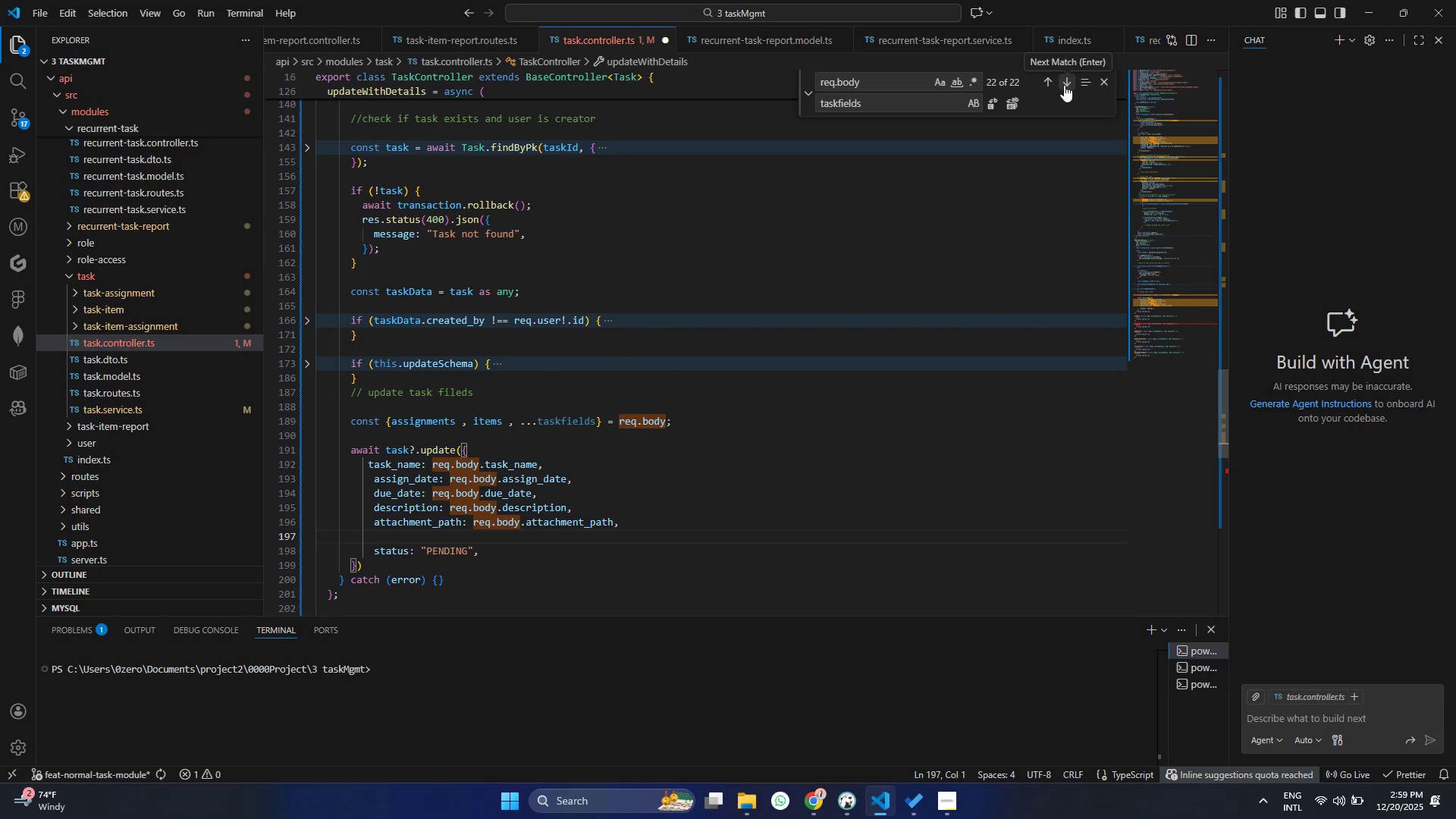 
left_click([1064, 85])
 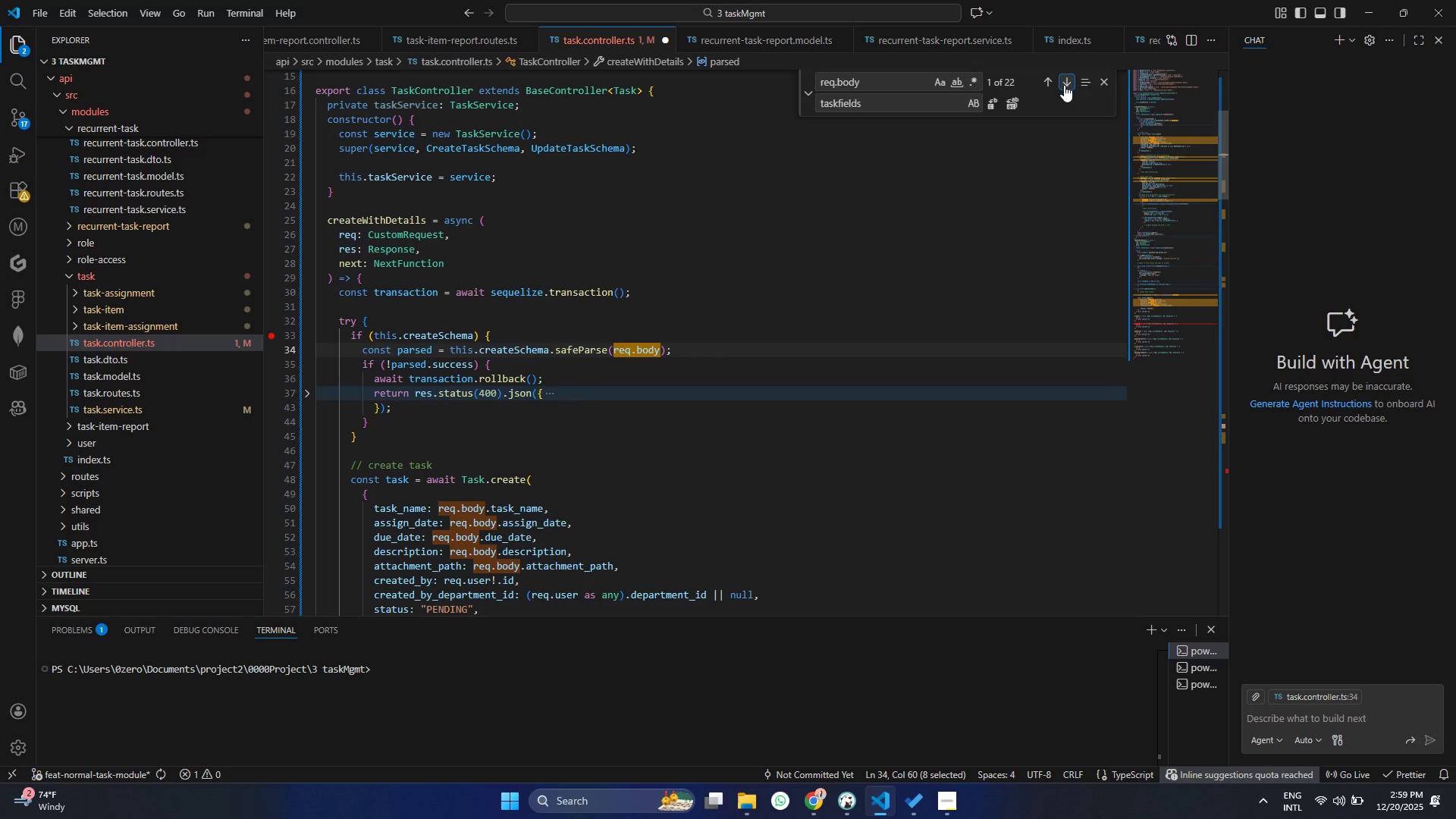 
key(Control+Z)
 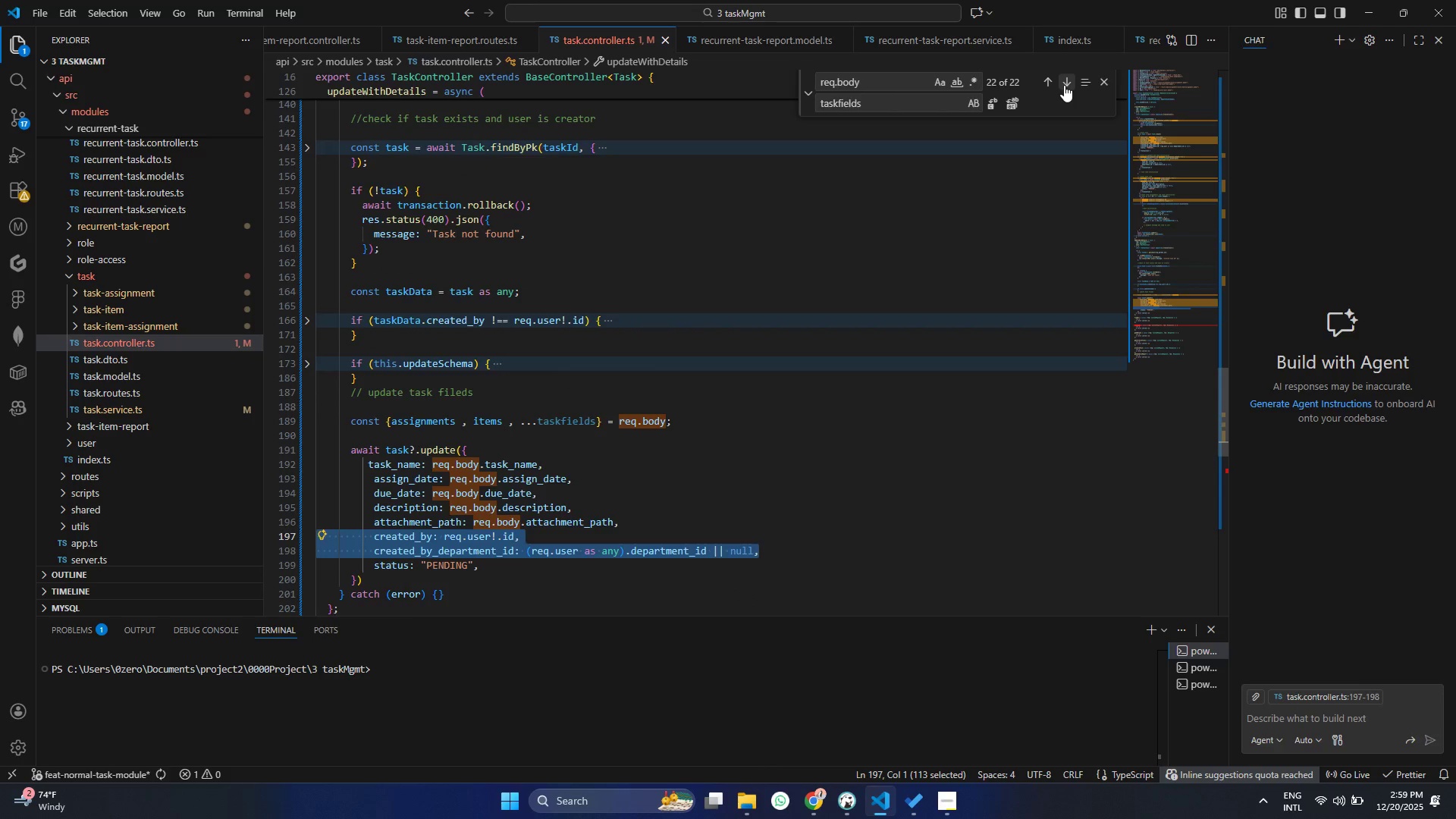 
left_click([1064, 85])
 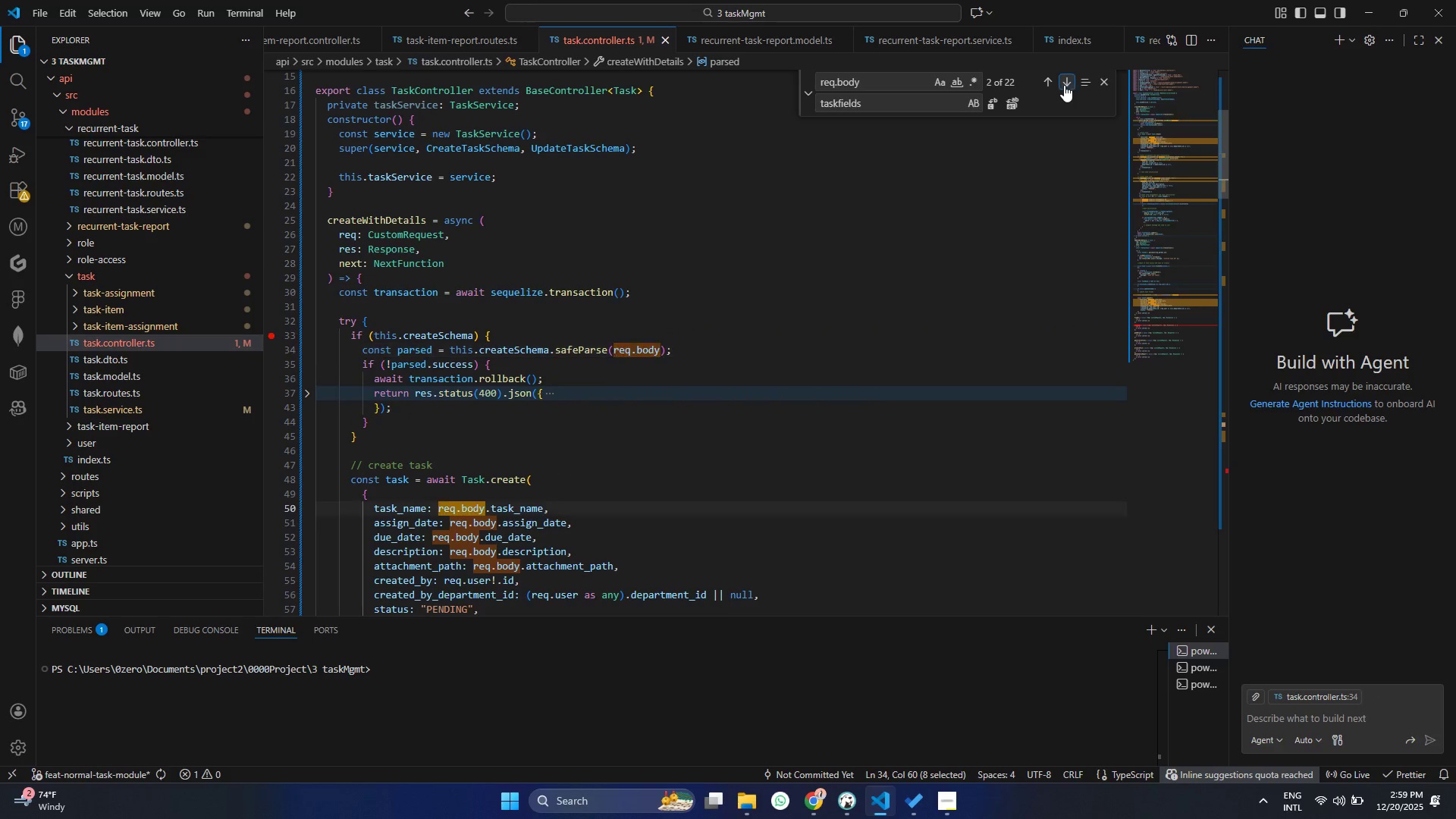 
double_click([1064, 85])
 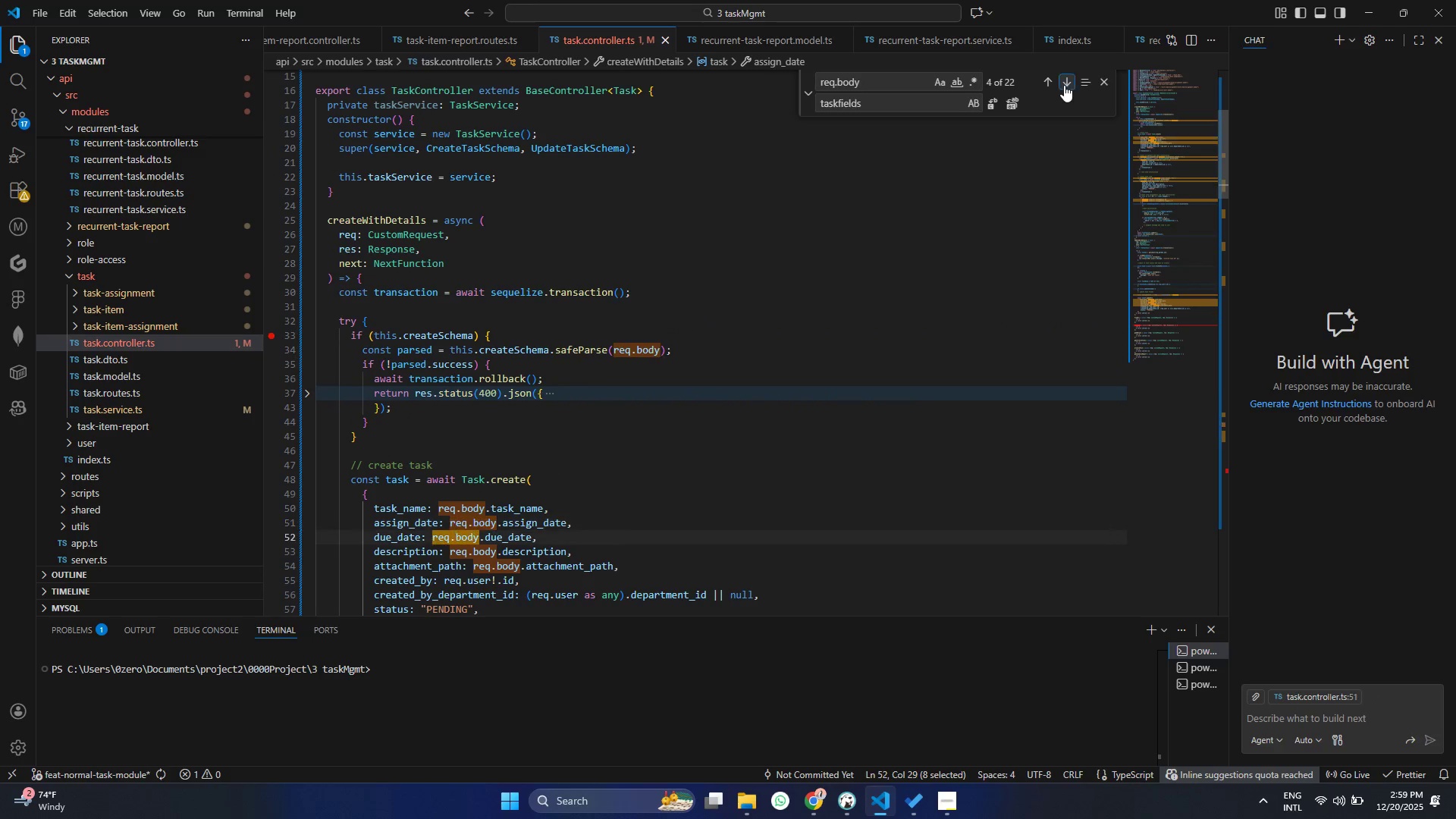 
double_click([1064, 85])
 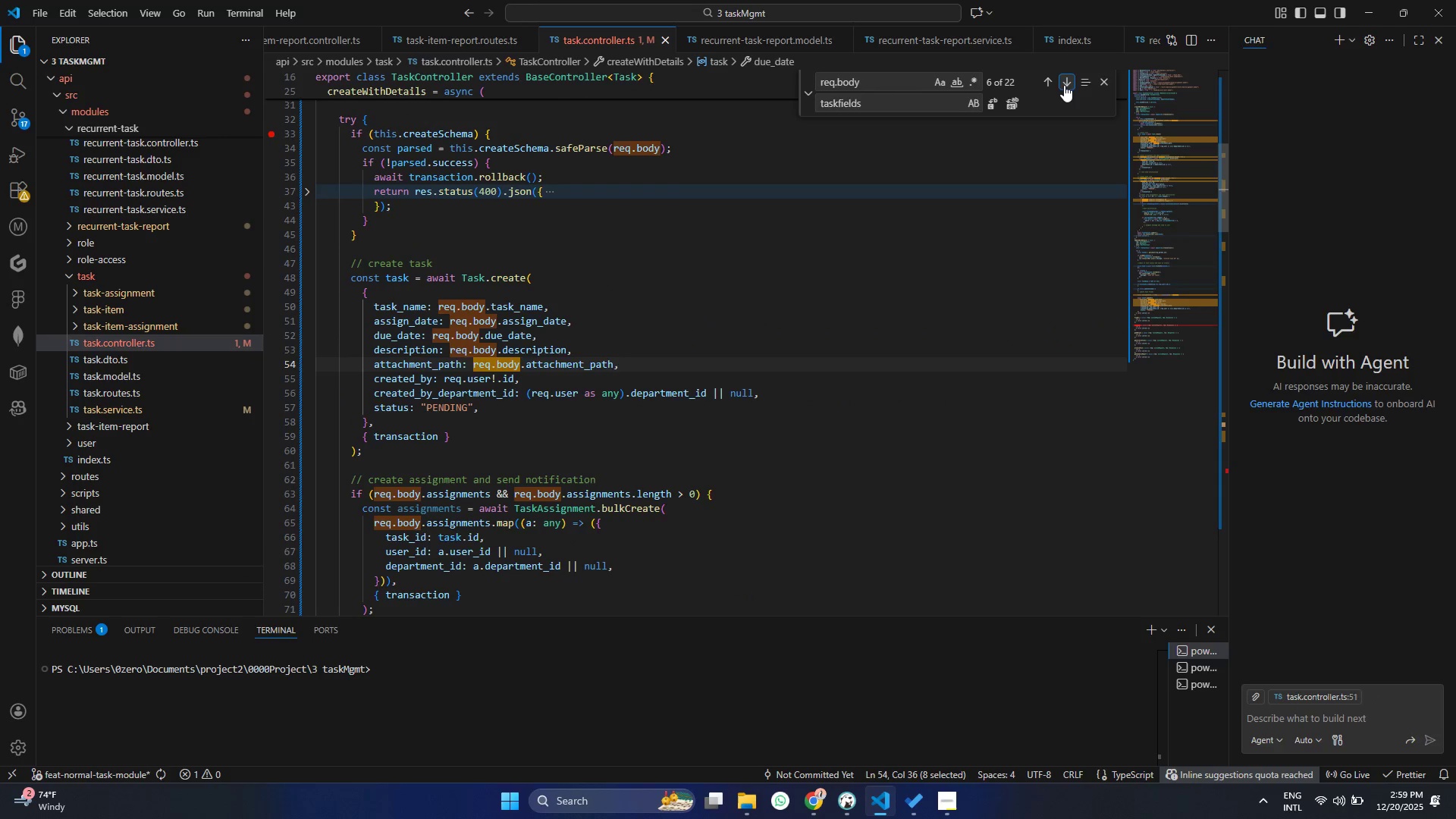 
triple_click([1064, 85])
 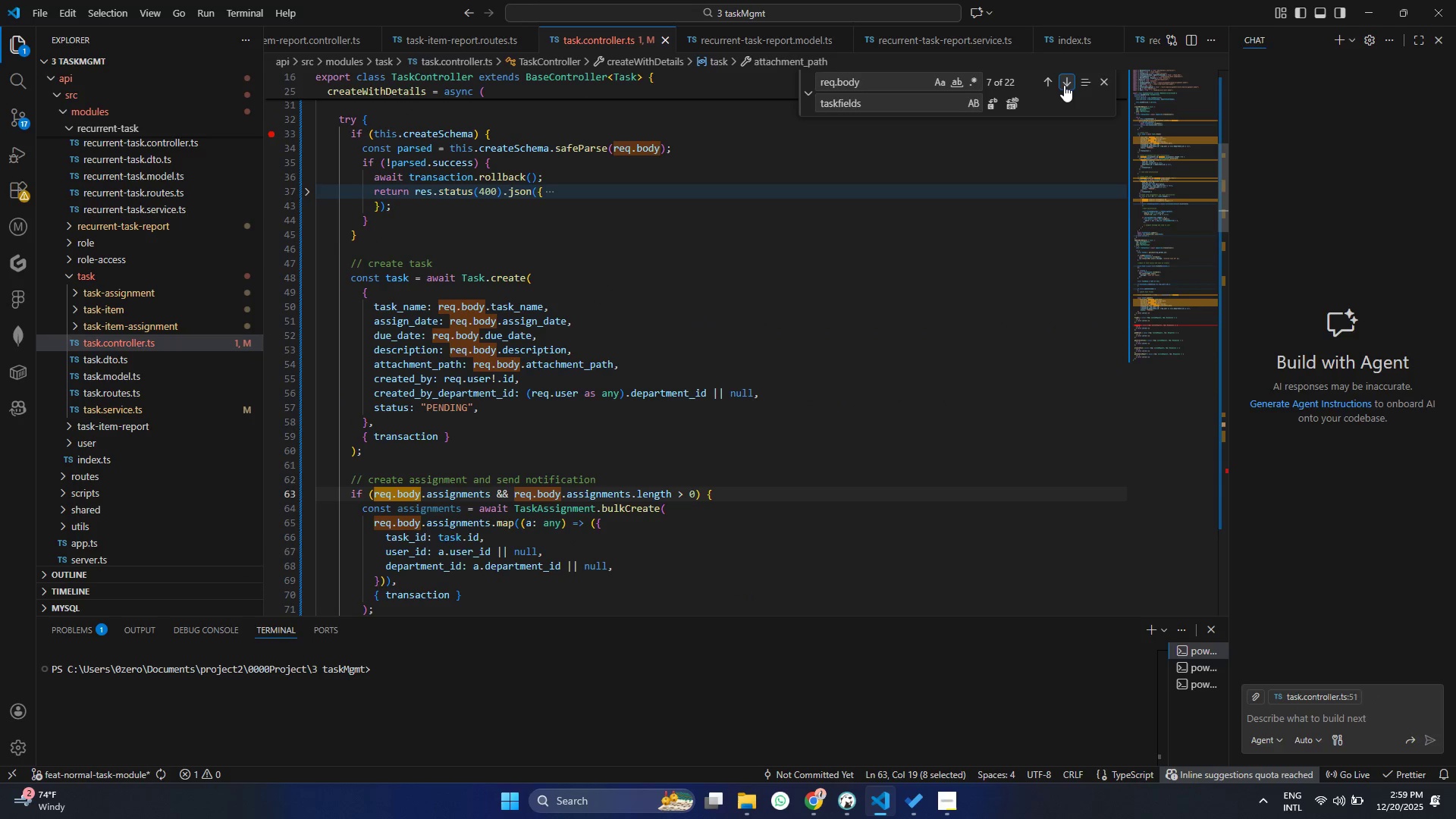 
triple_click([1064, 85])
 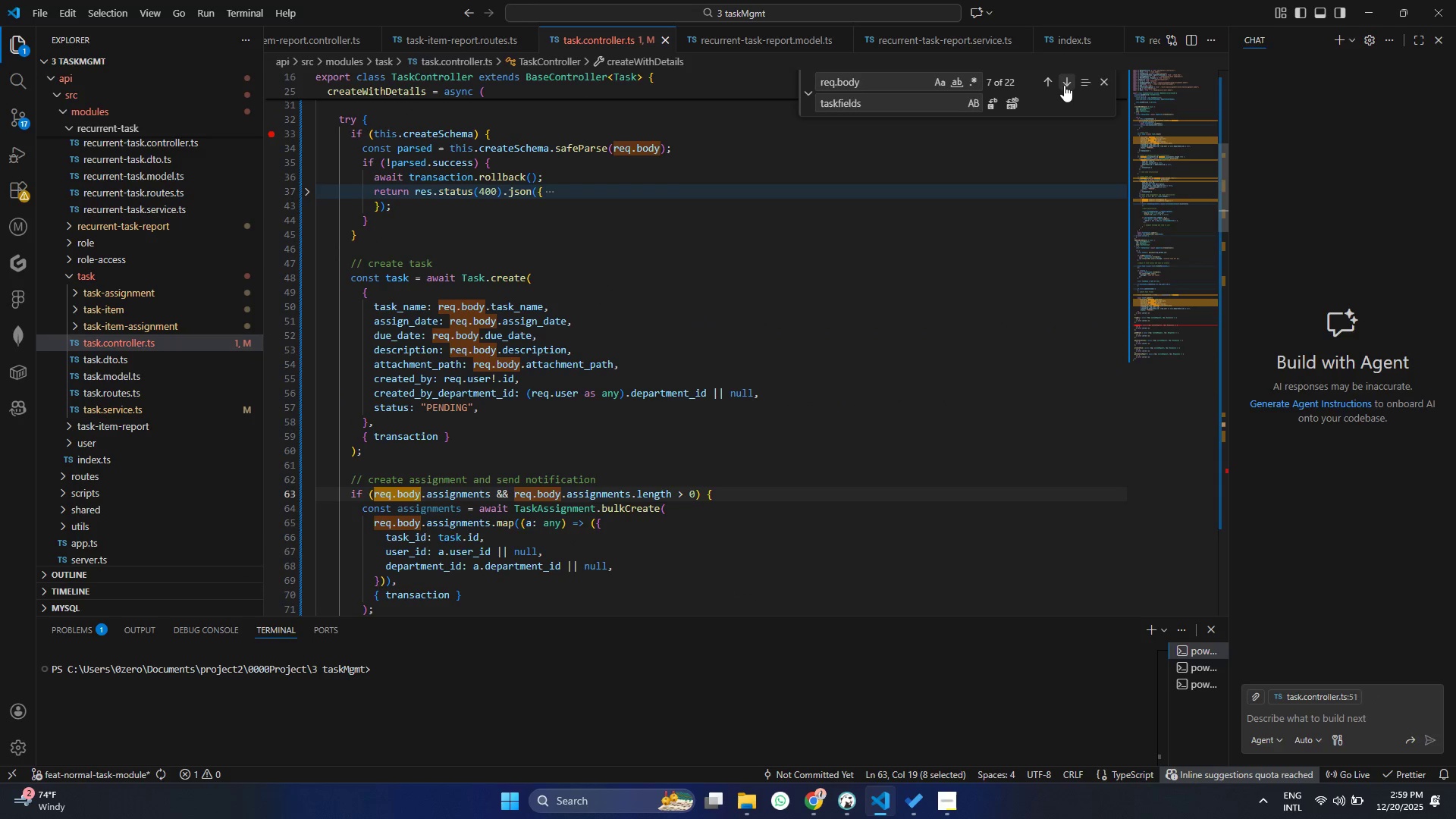 
triple_click([1064, 85])
 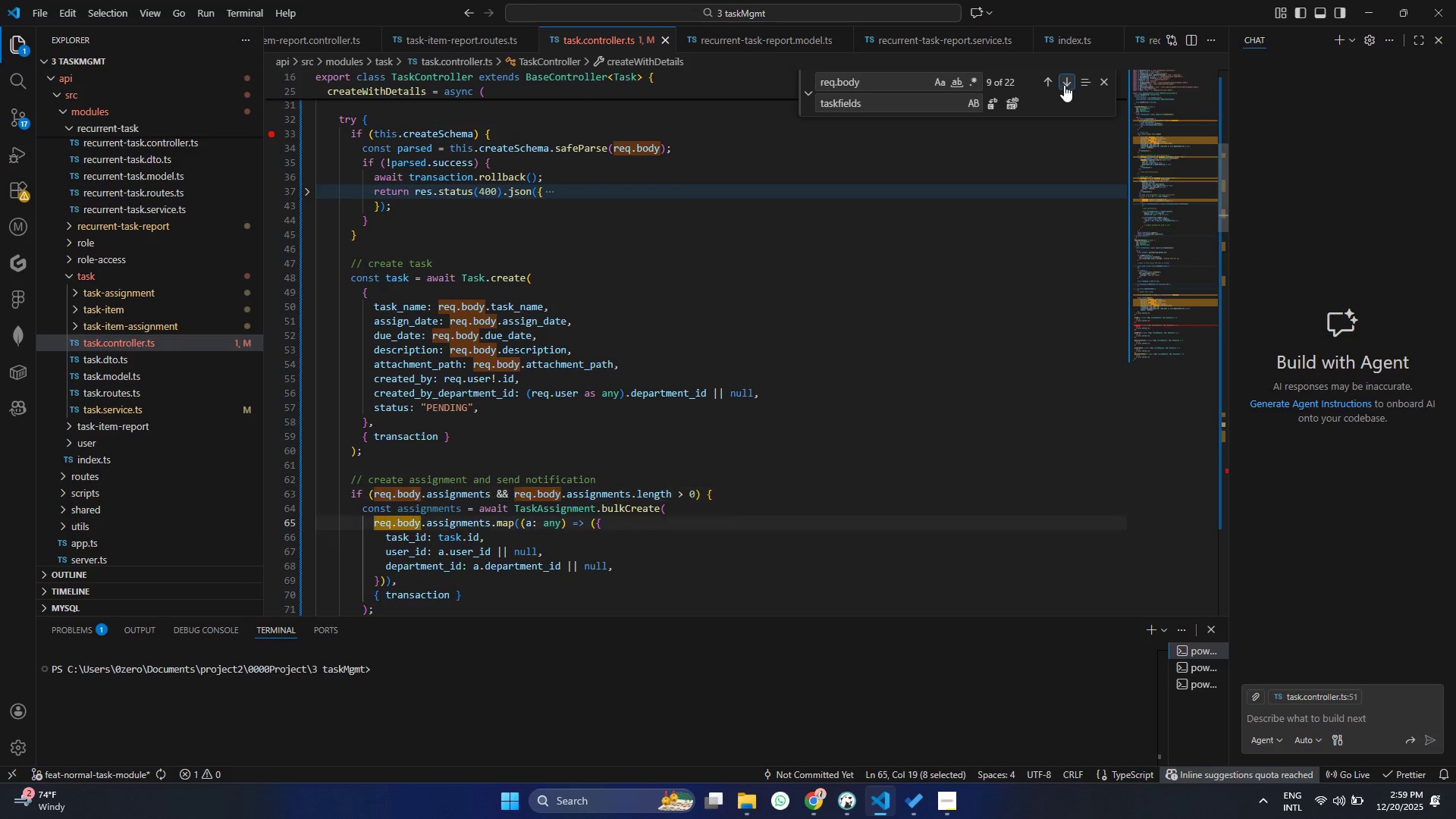 
triple_click([1064, 85])
 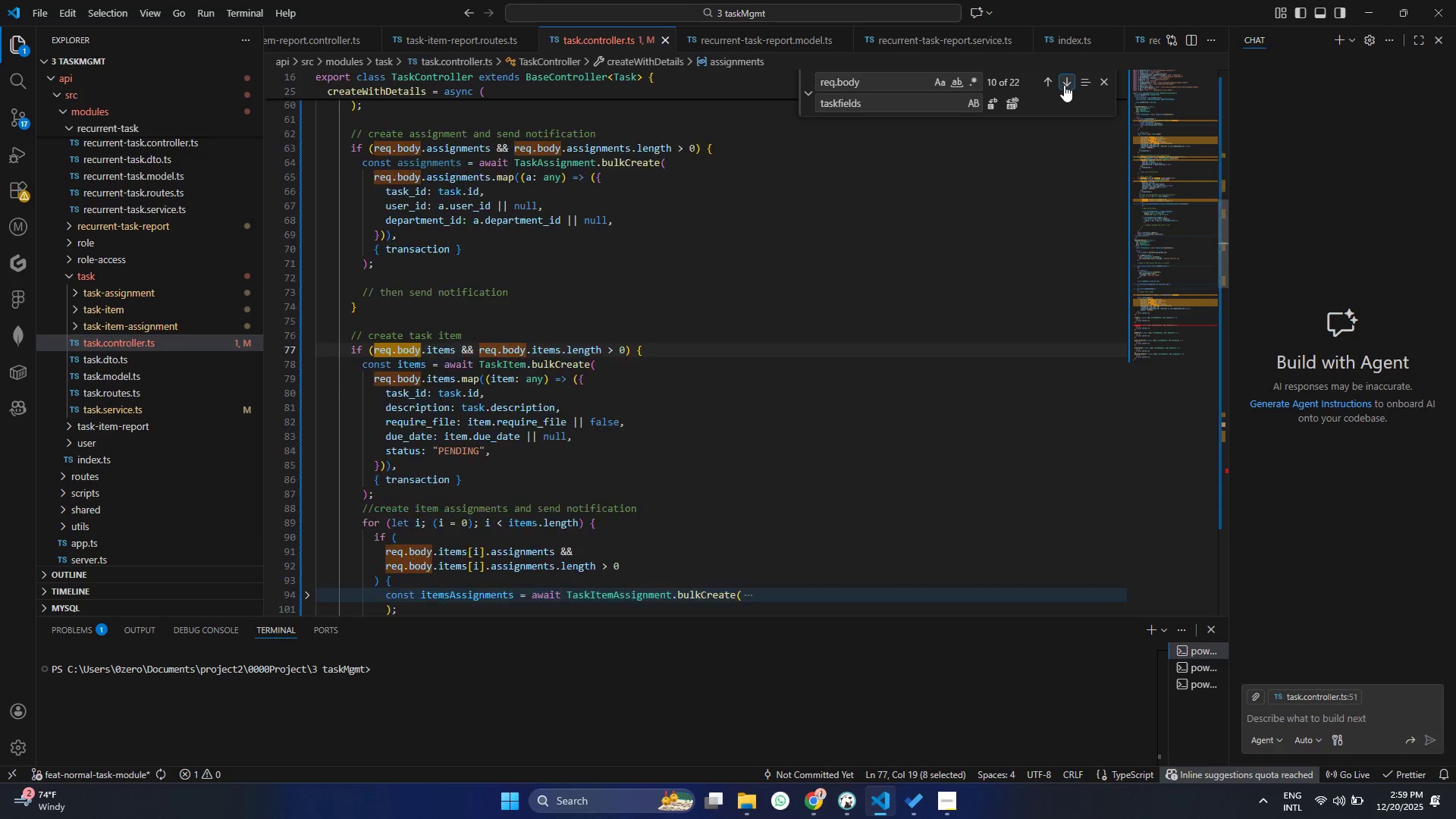 
triple_click([1064, 85])
 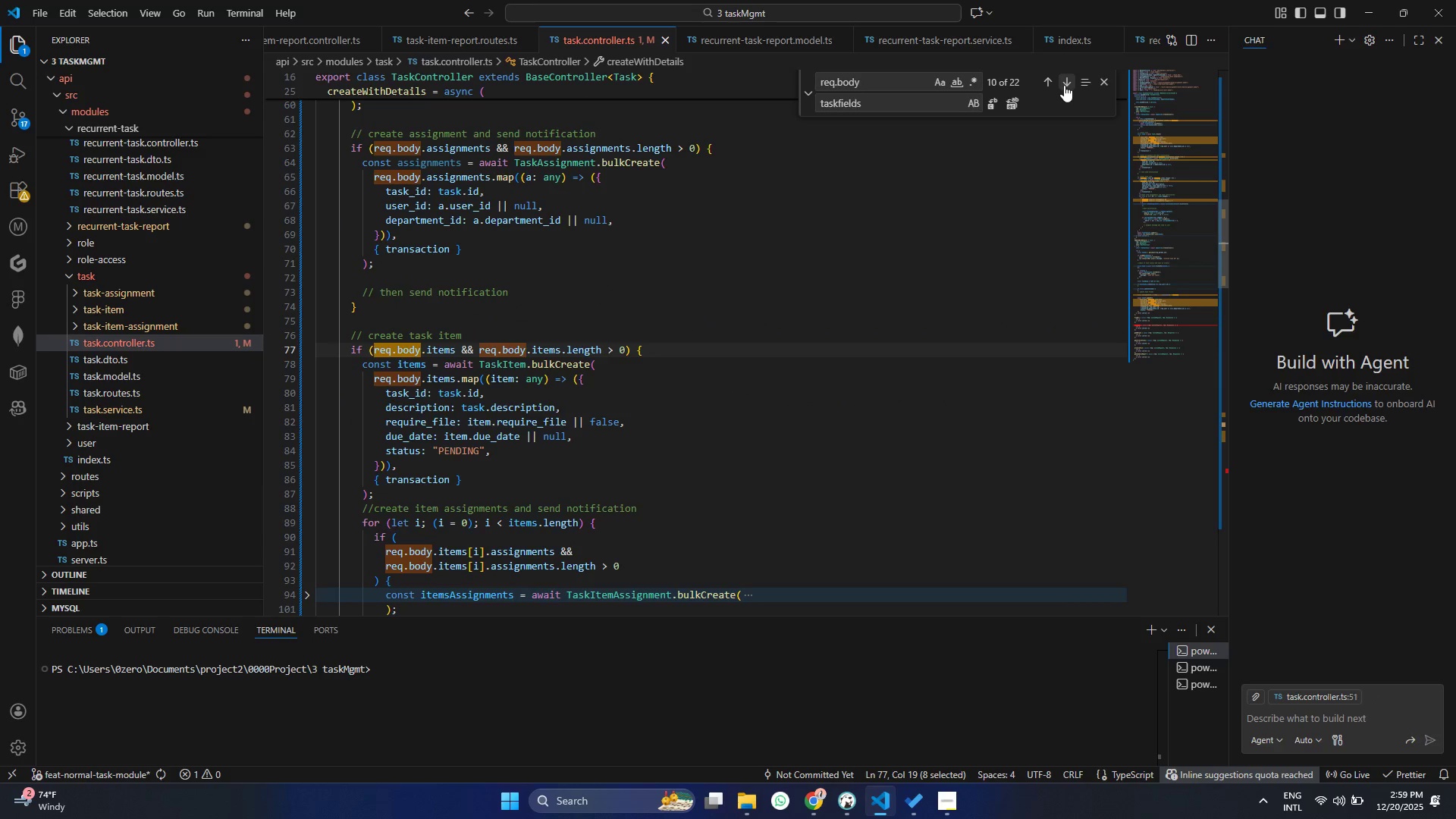 
triple_click([1064, 85])
 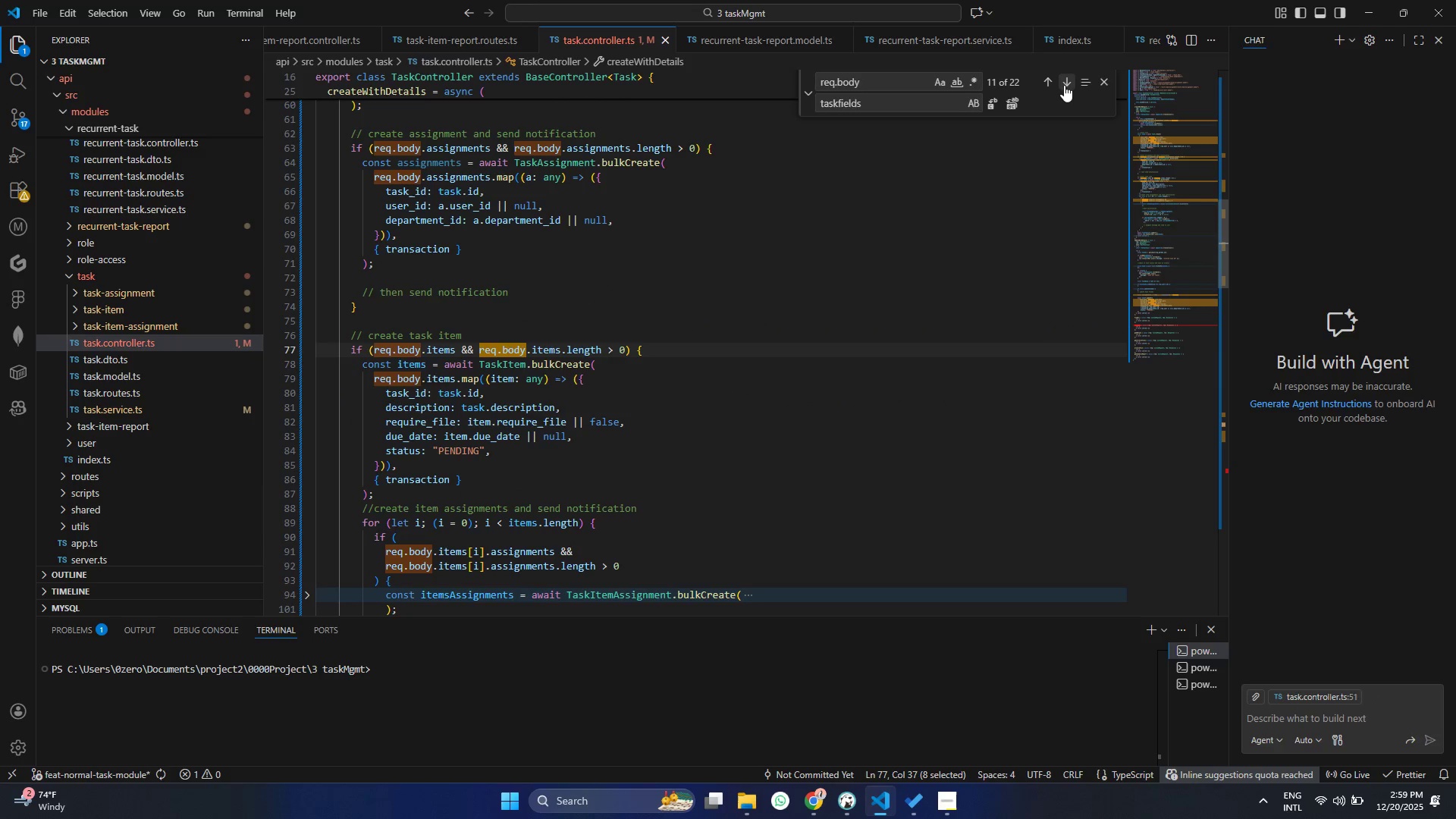 
triple_click([1064, 85])
 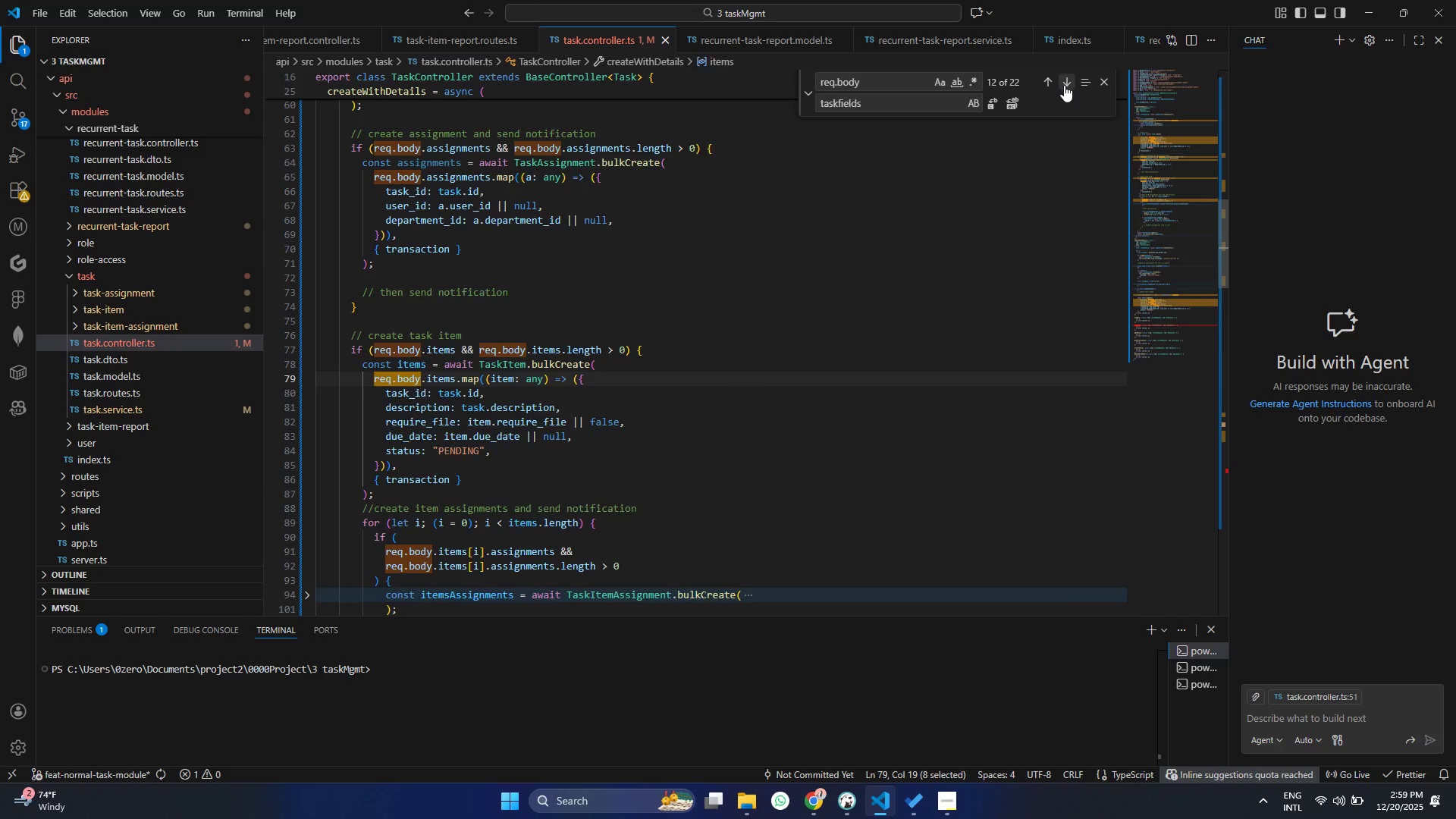 
triple_click([1064, 85])
 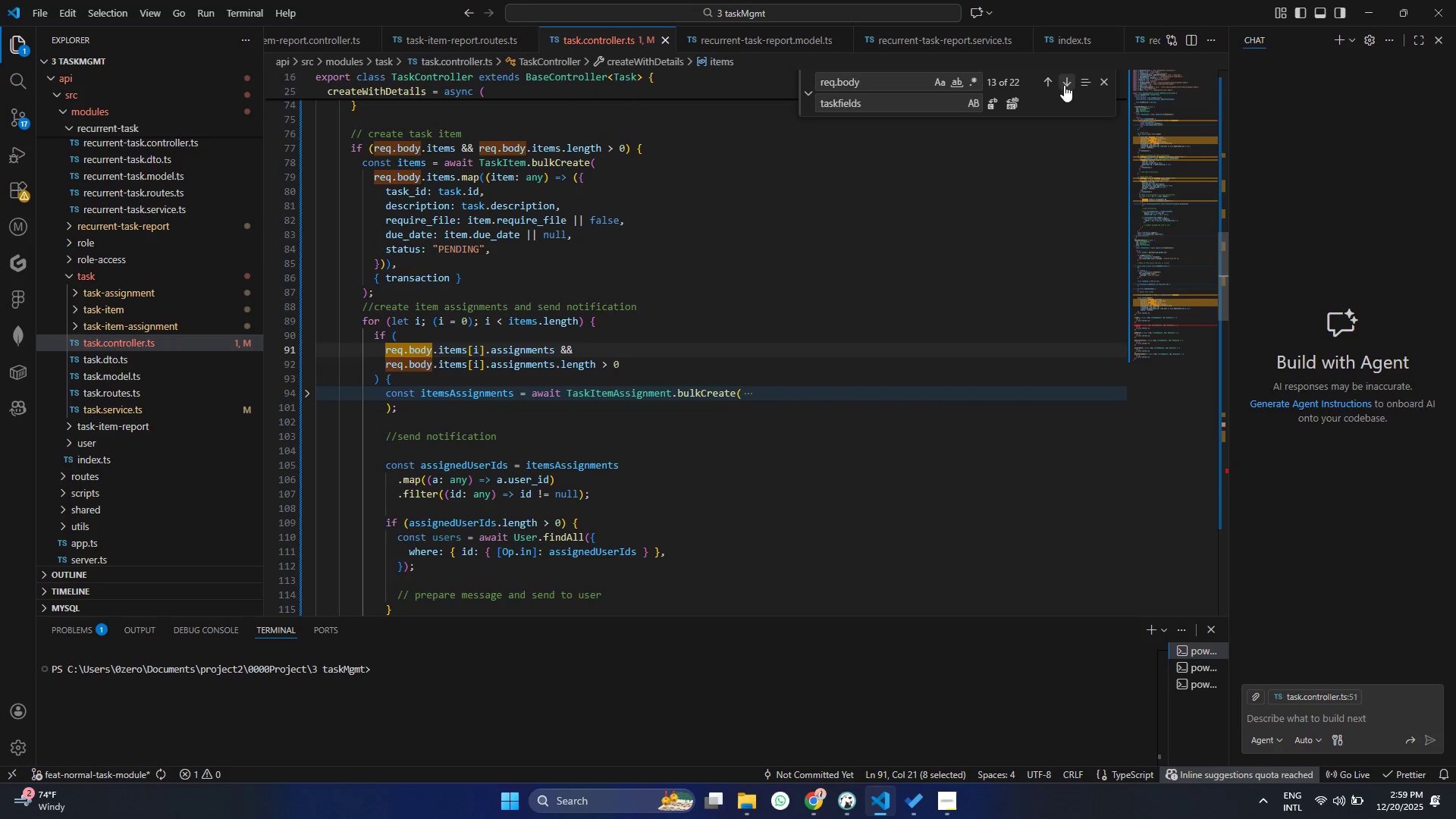 
triple_click([1064, 85])
 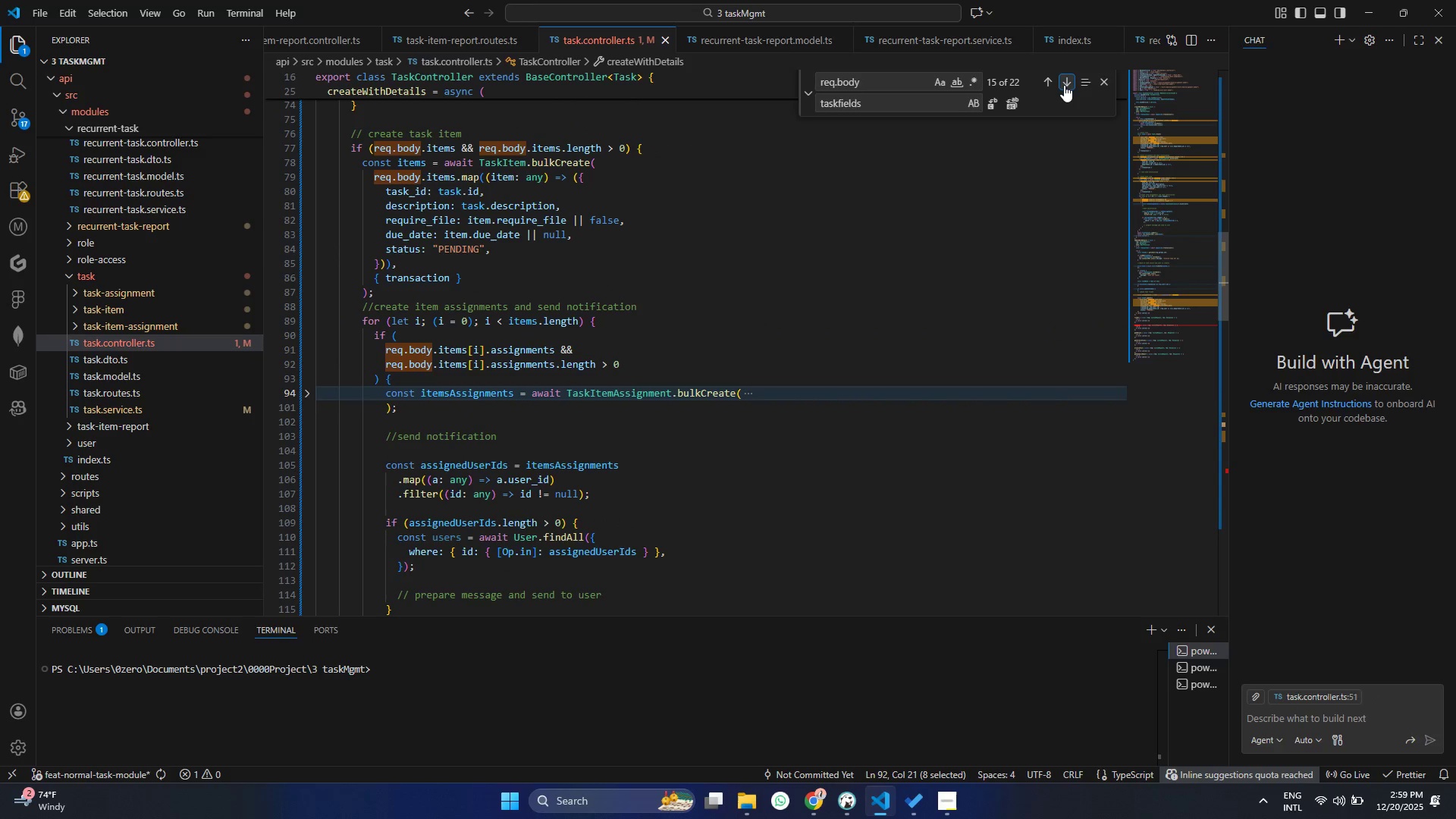 
triple_click([1064, 85])
 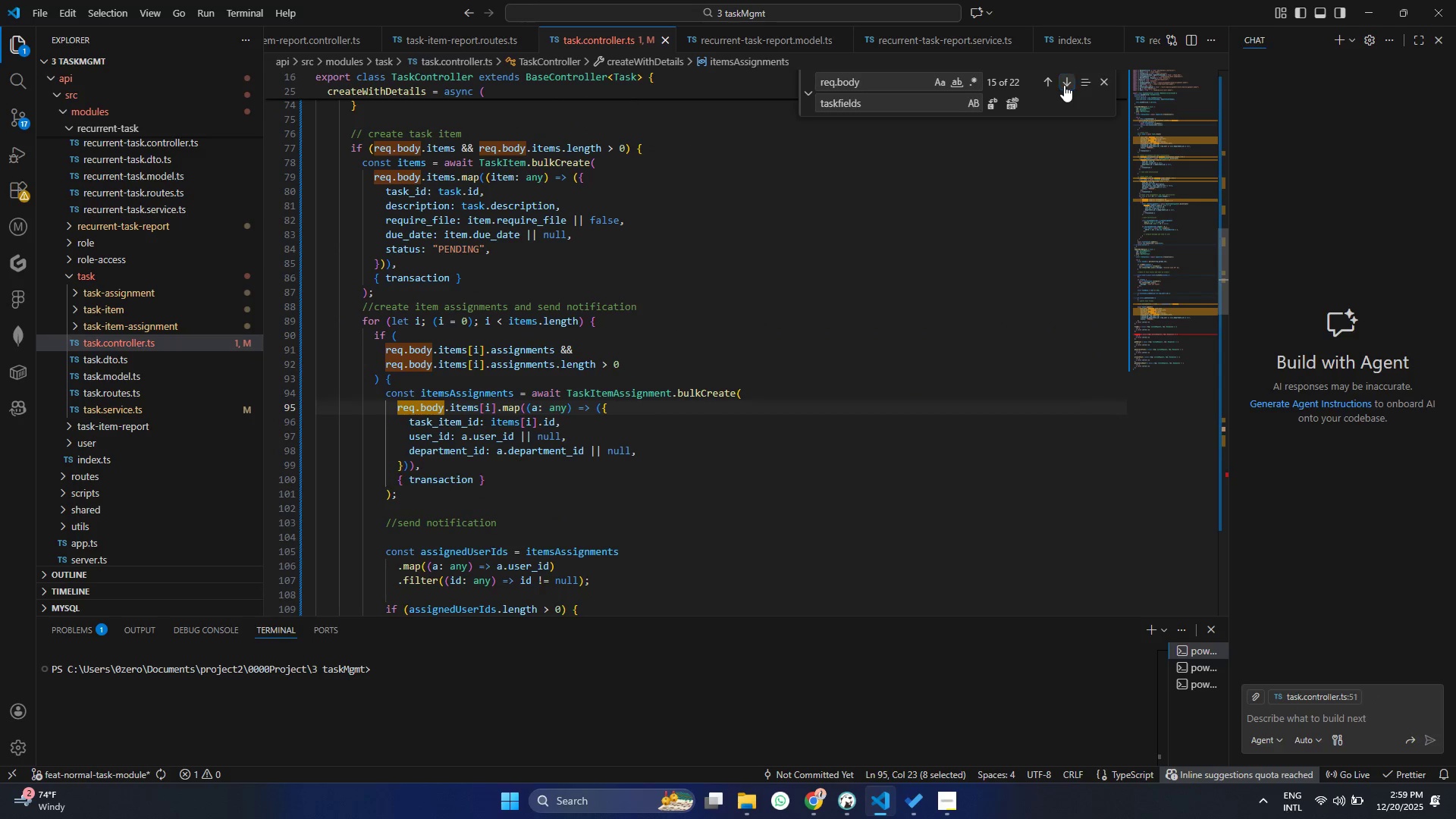 
triple_click([1064, 85])
 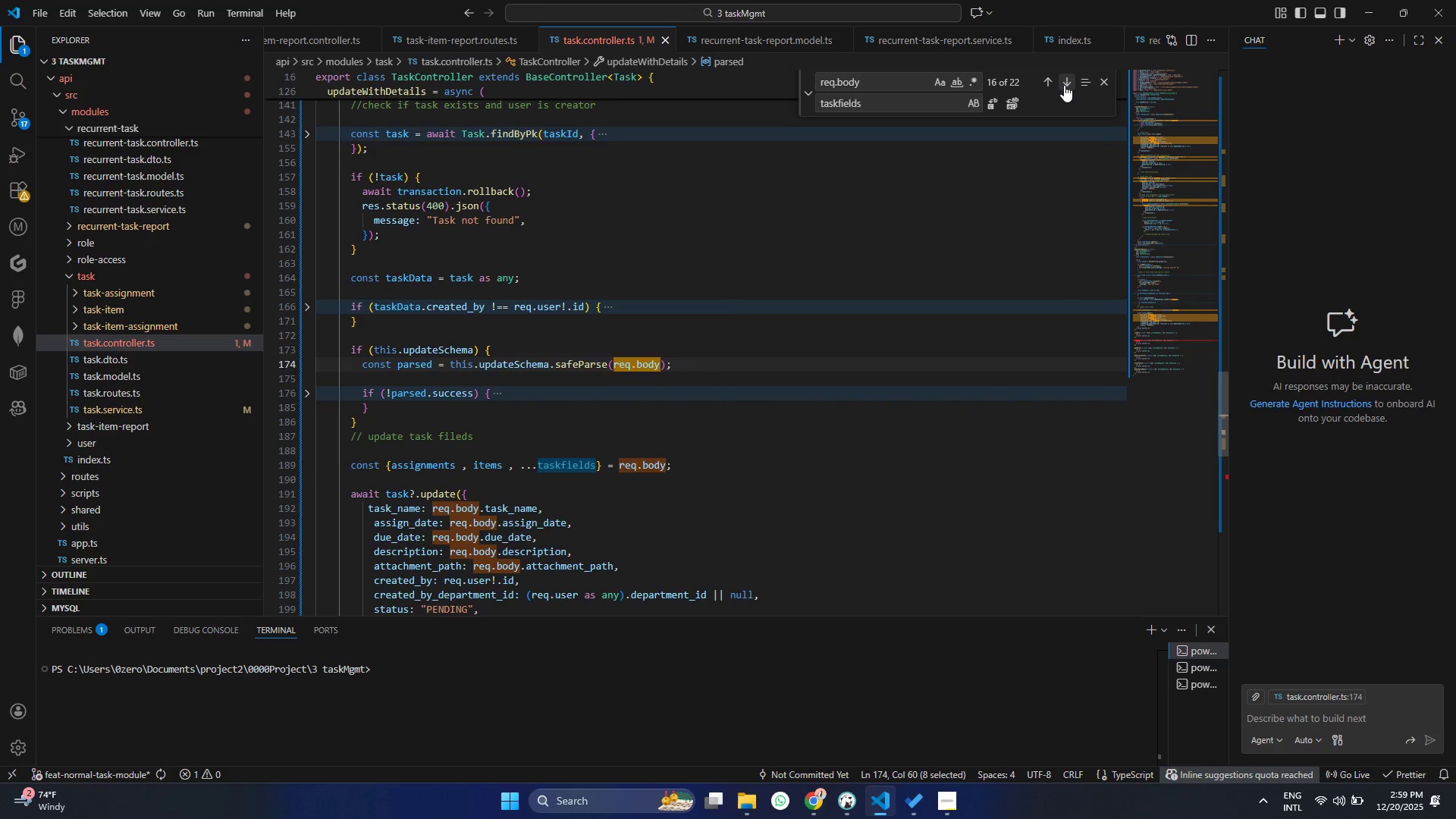 
double_click([1064, 85])
 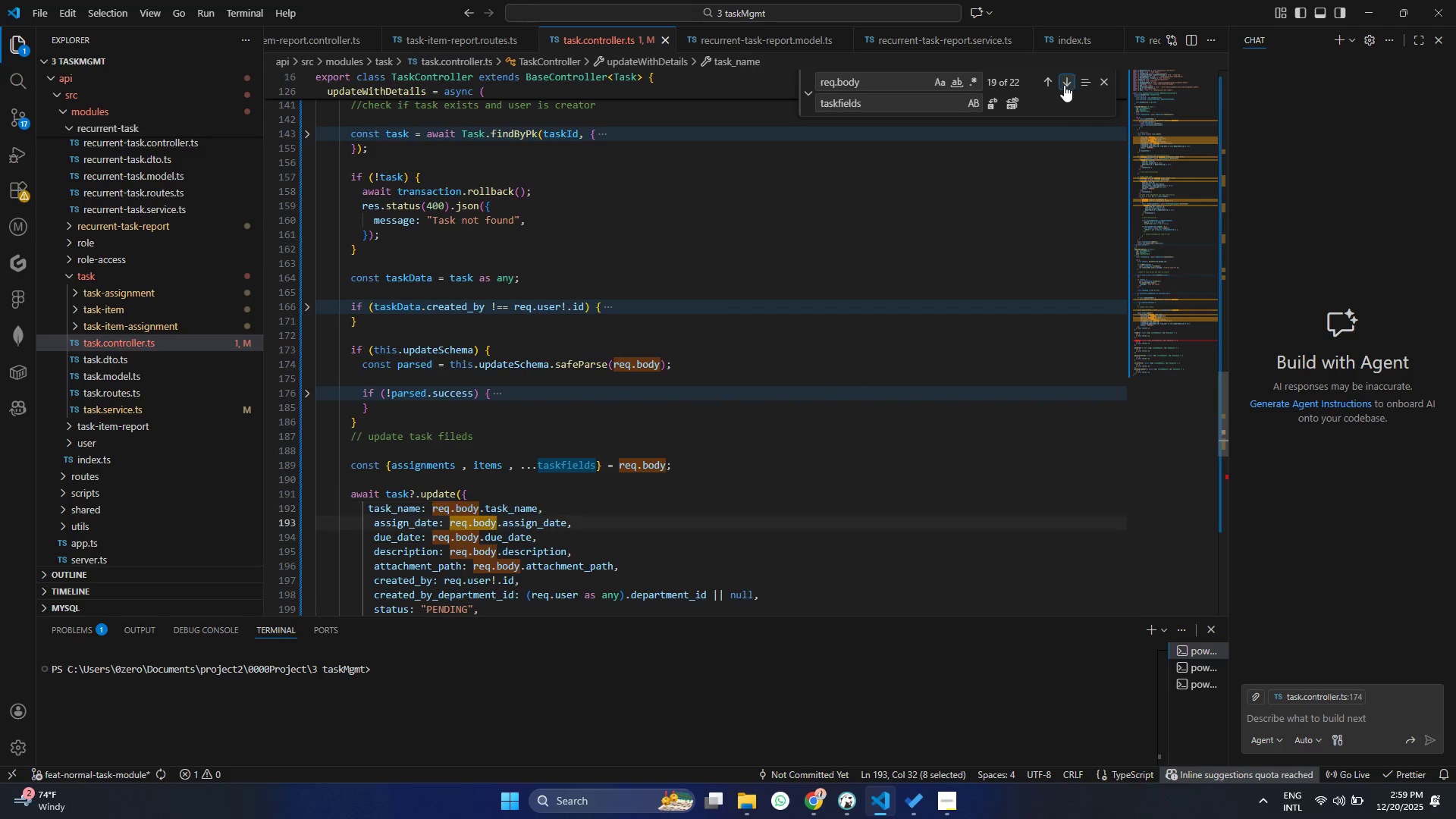 
triple_click([1064, 85])
 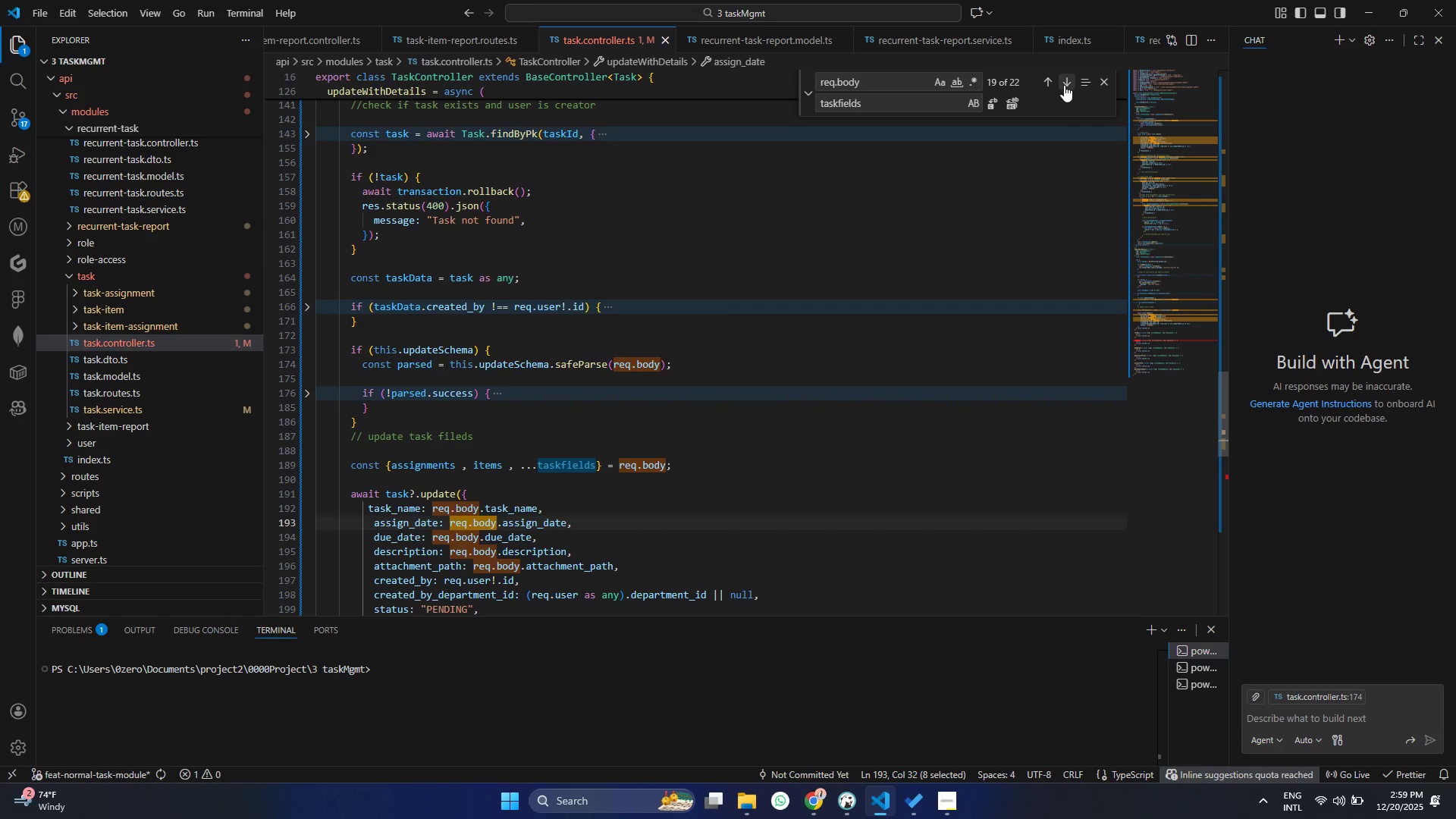 
triple_click([1064, 85])
 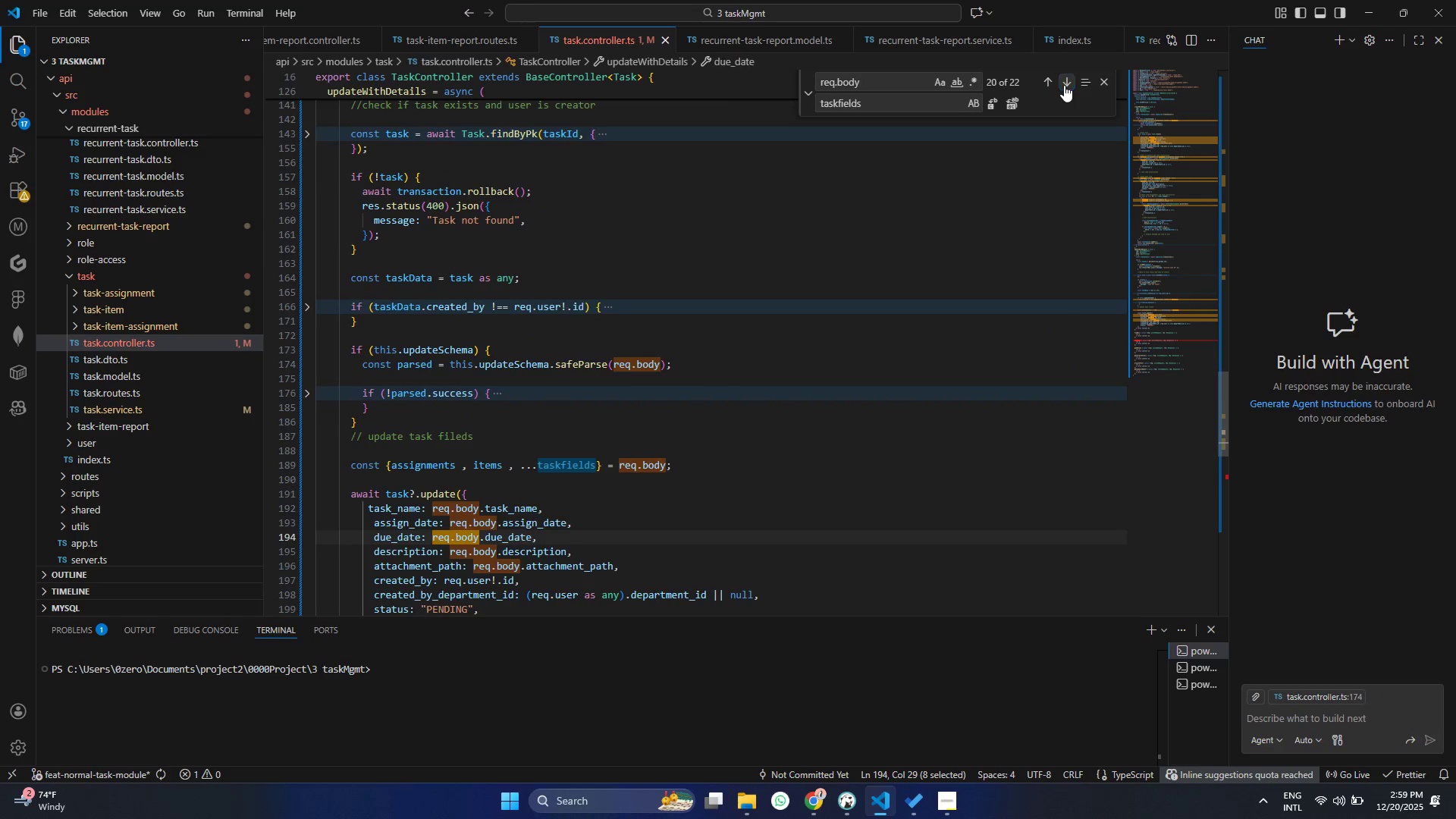 
triple_click([1064, 85])
 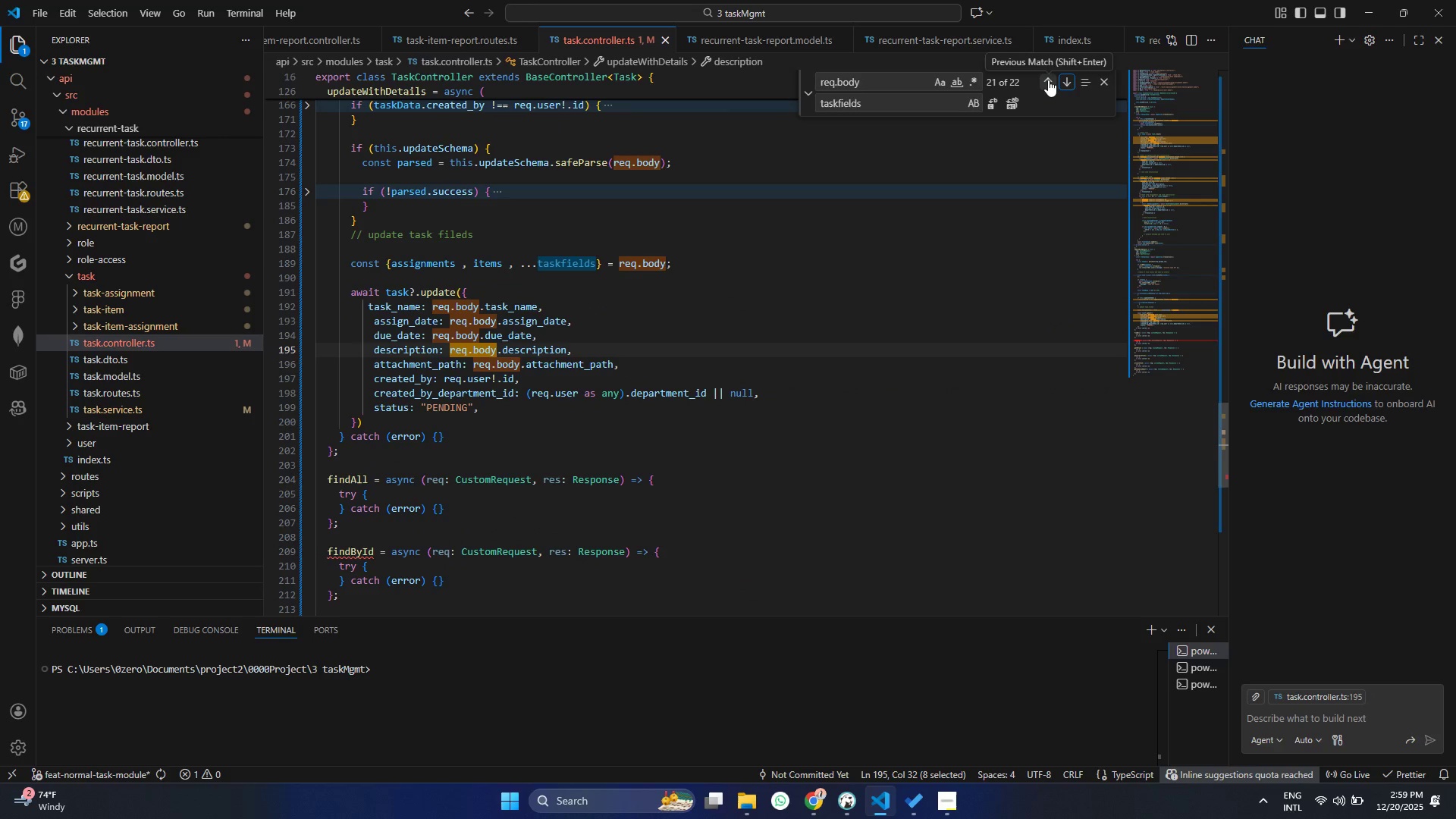 
double_click([1048, 80])
 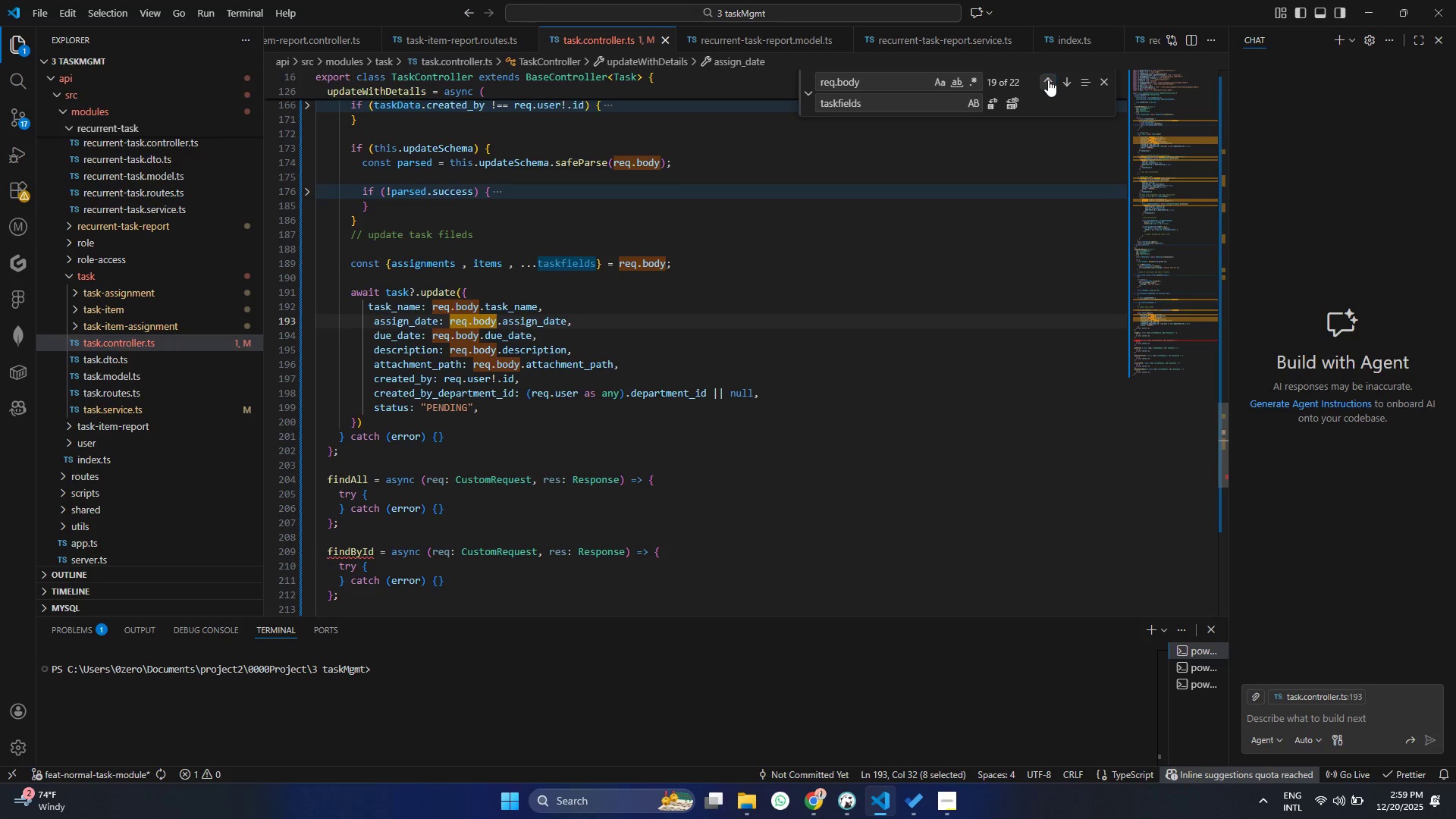 
left_click([1048, 80])
 